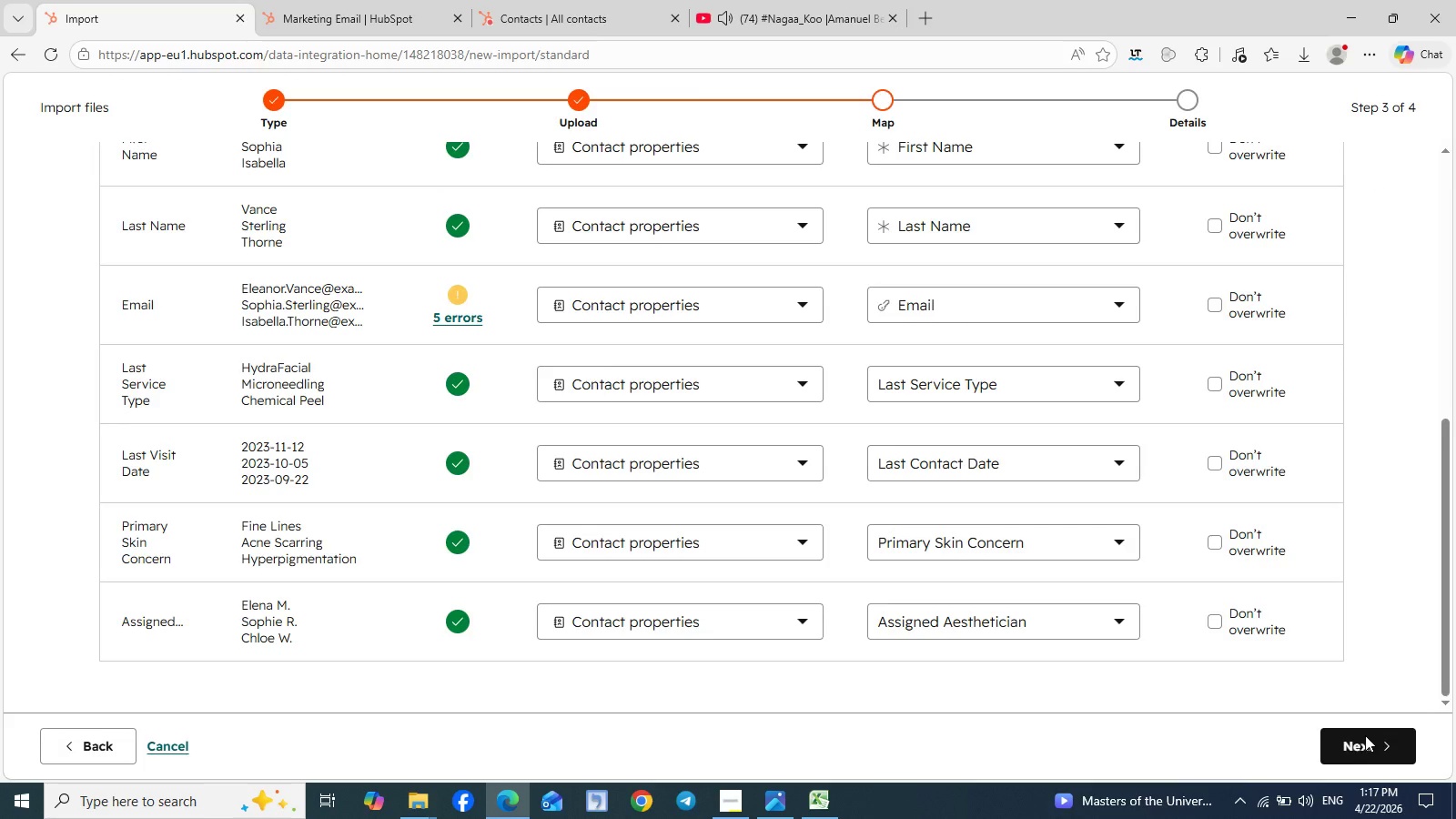 
left_click([1350, 757])
 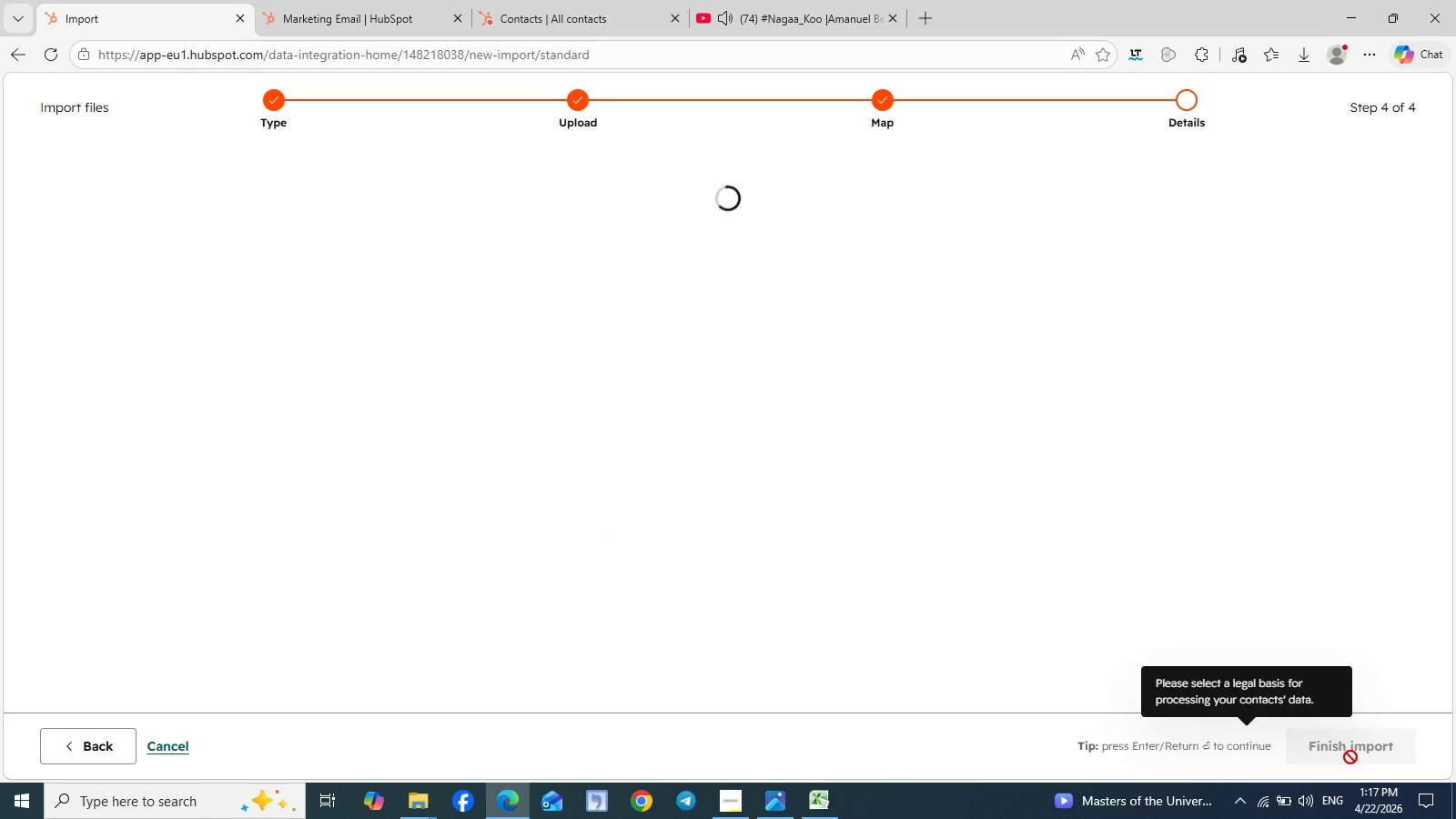 
mouse_move([1136, 514])
 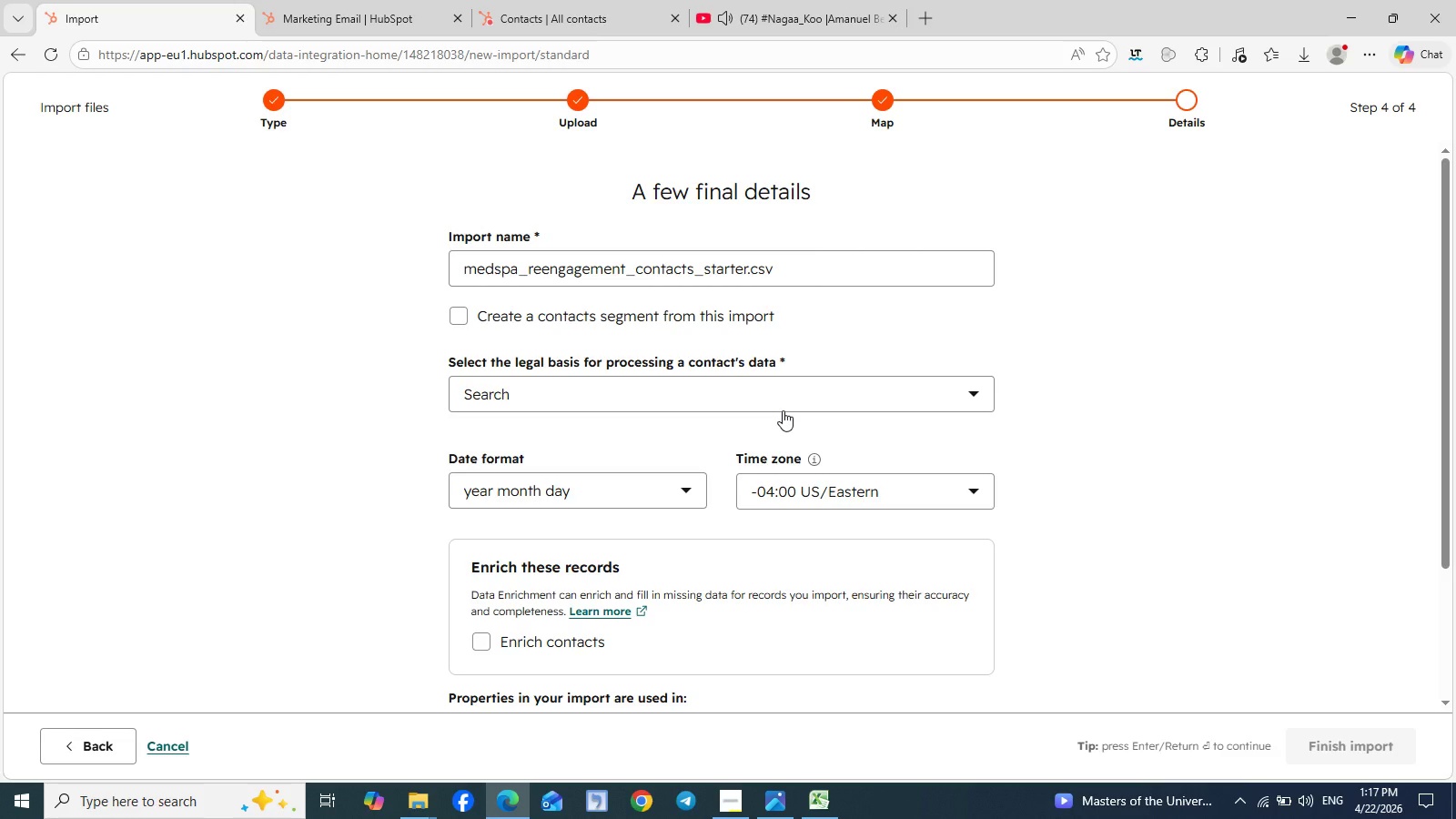 
left_click([783, 410])
 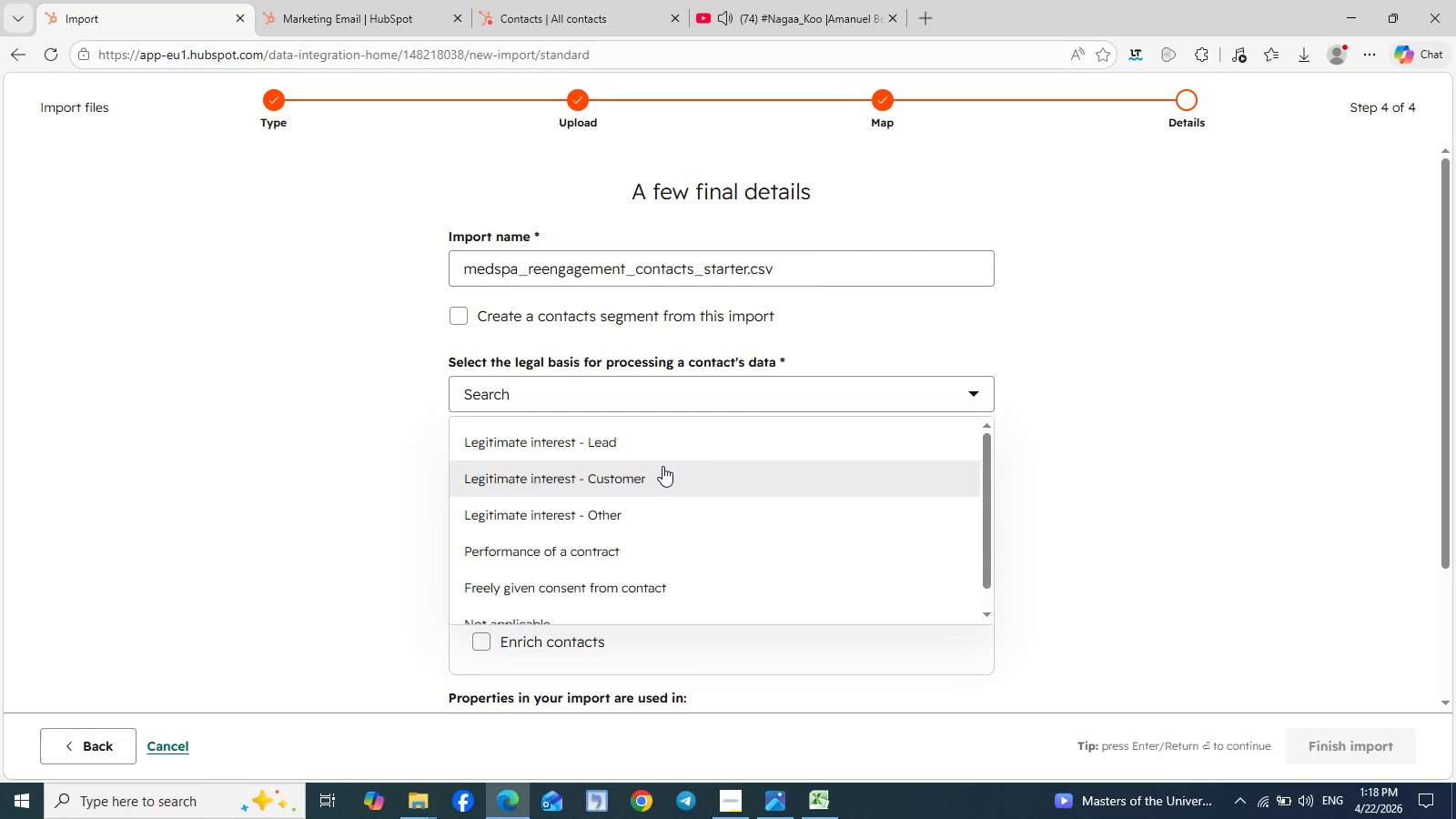 
left_click([660, 466])
 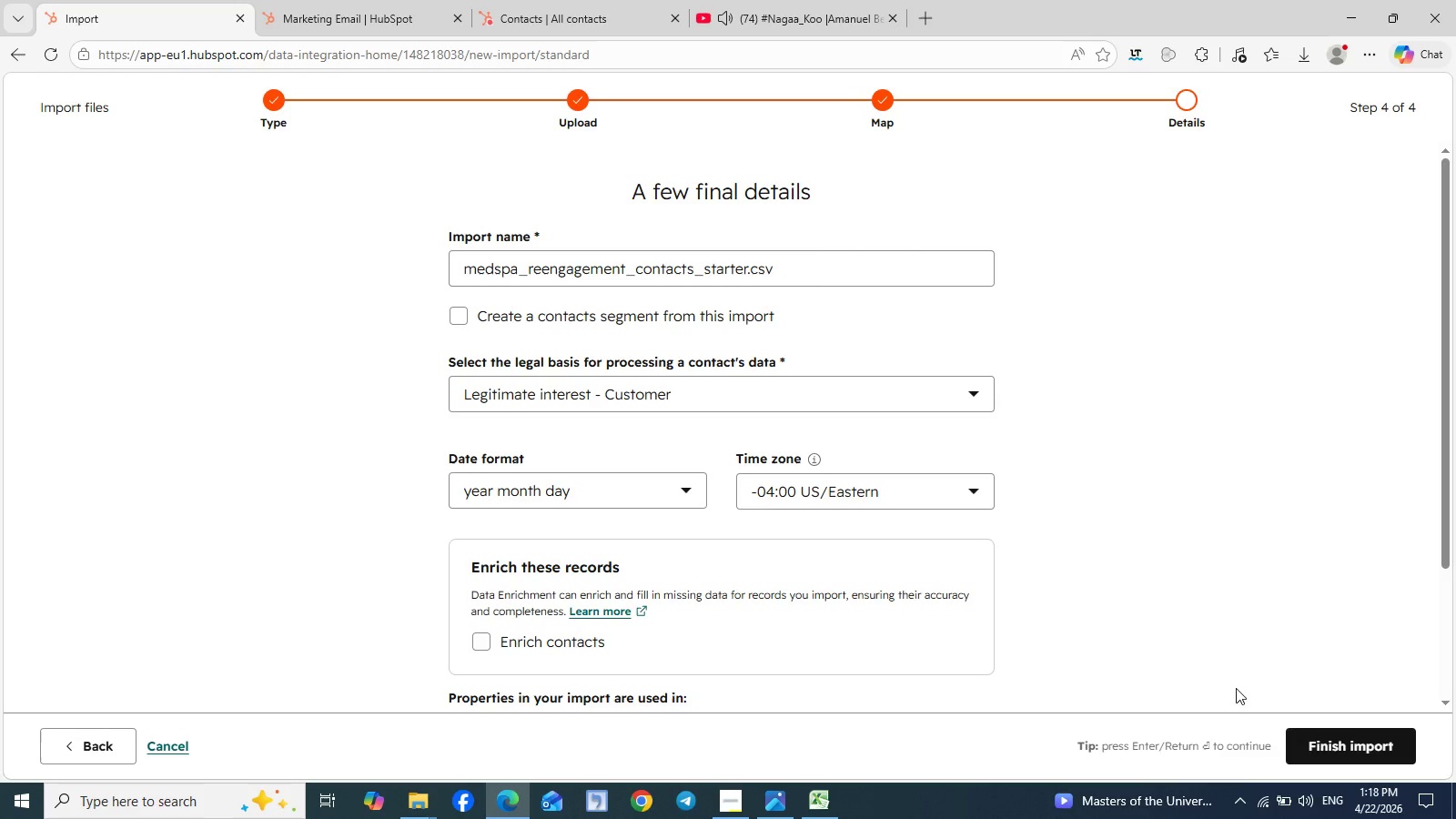 
left_click([1340, 743])
 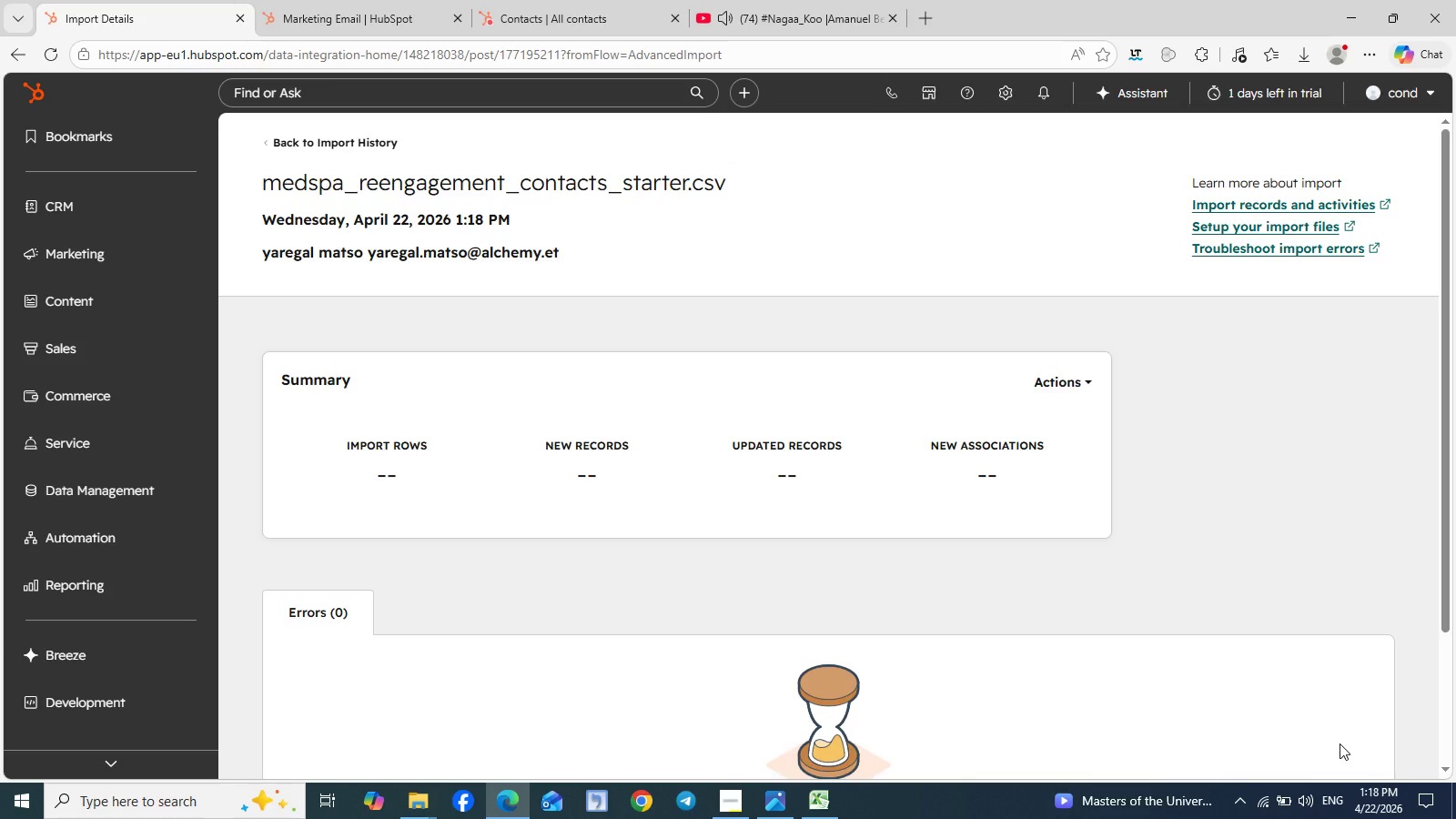 
wait(10.53)
 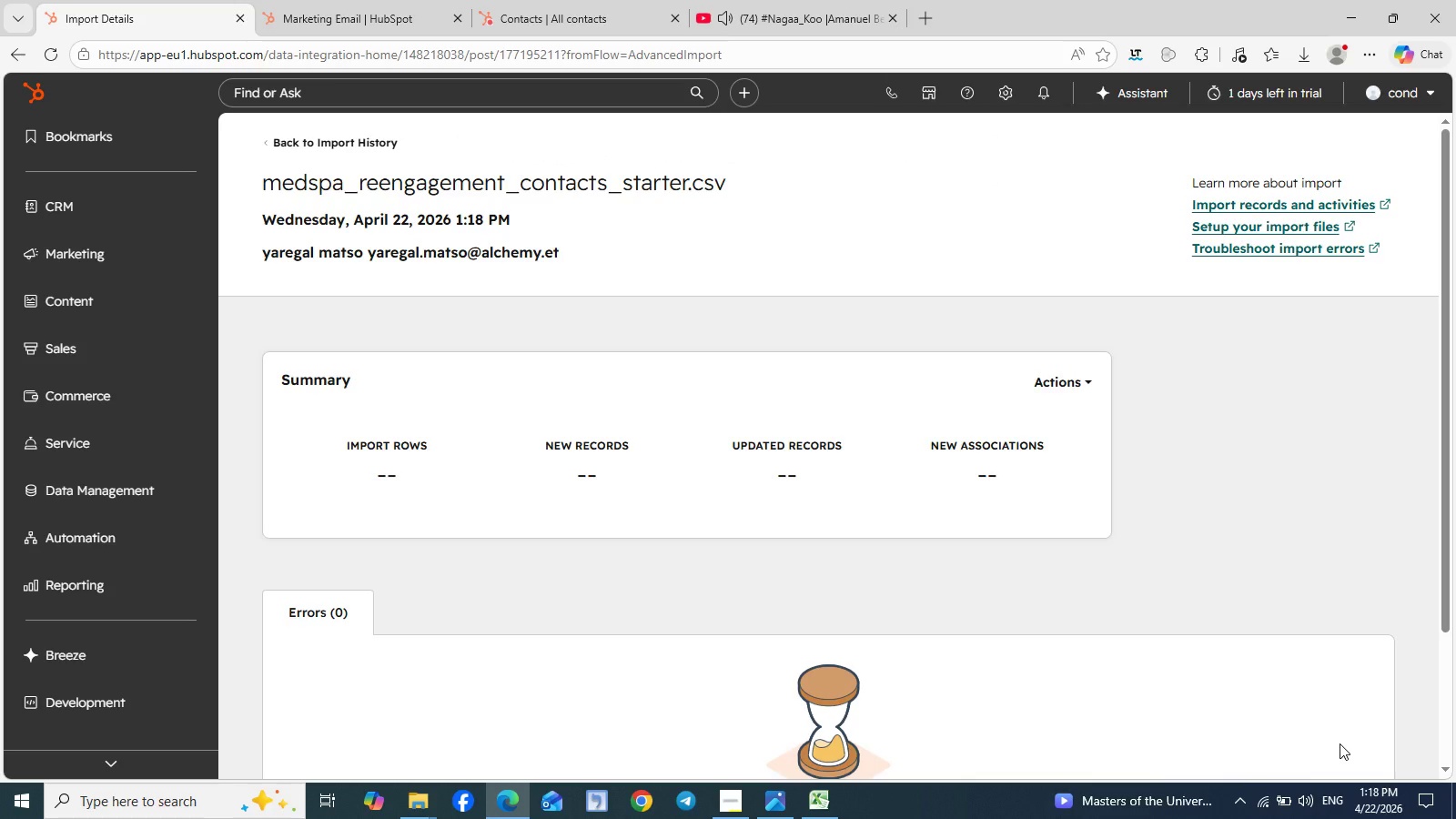 
scroll: coordinate [900, 667], scroll_direction: down, amount: 2.0
 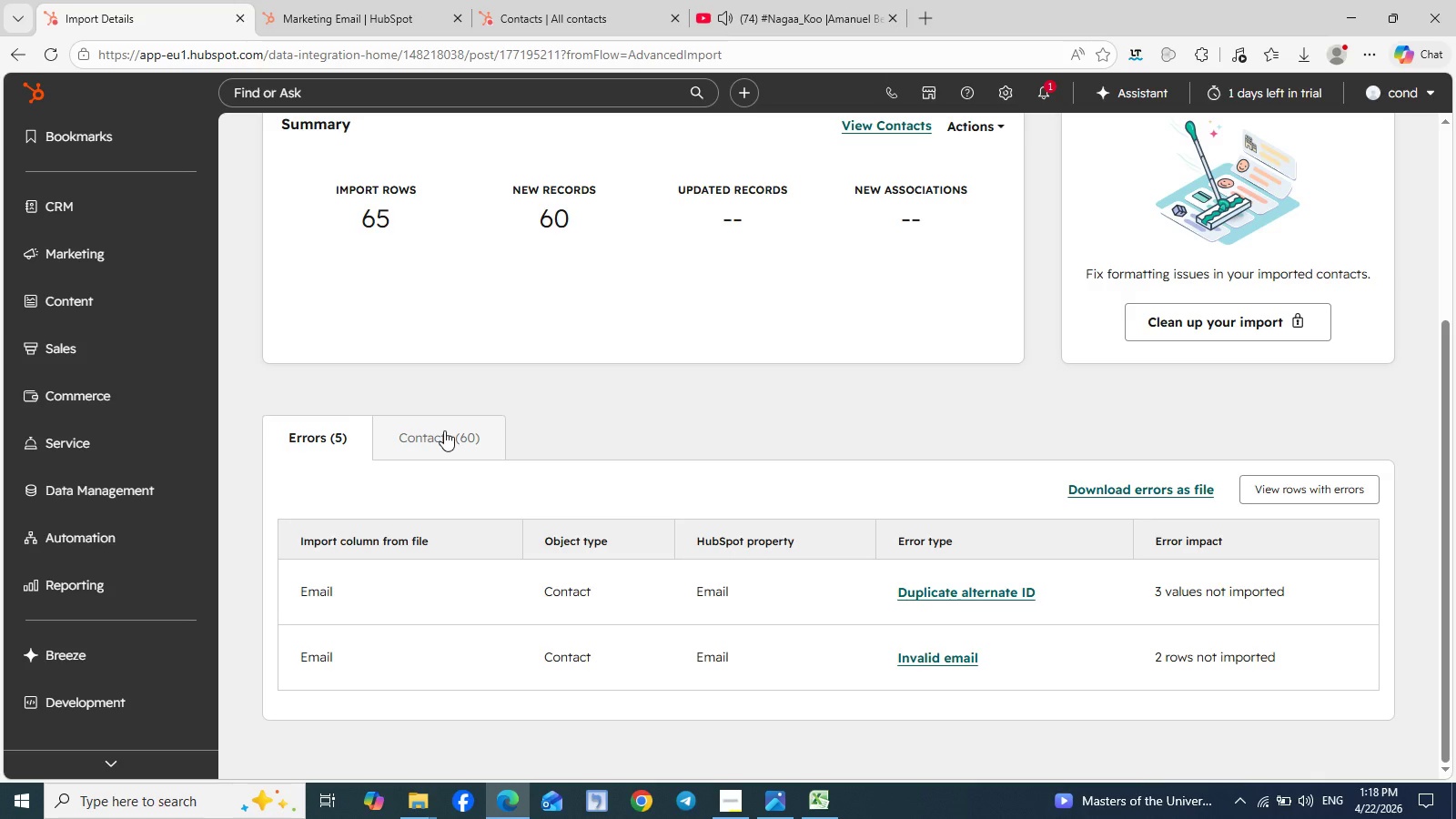 
wait(18.17)
 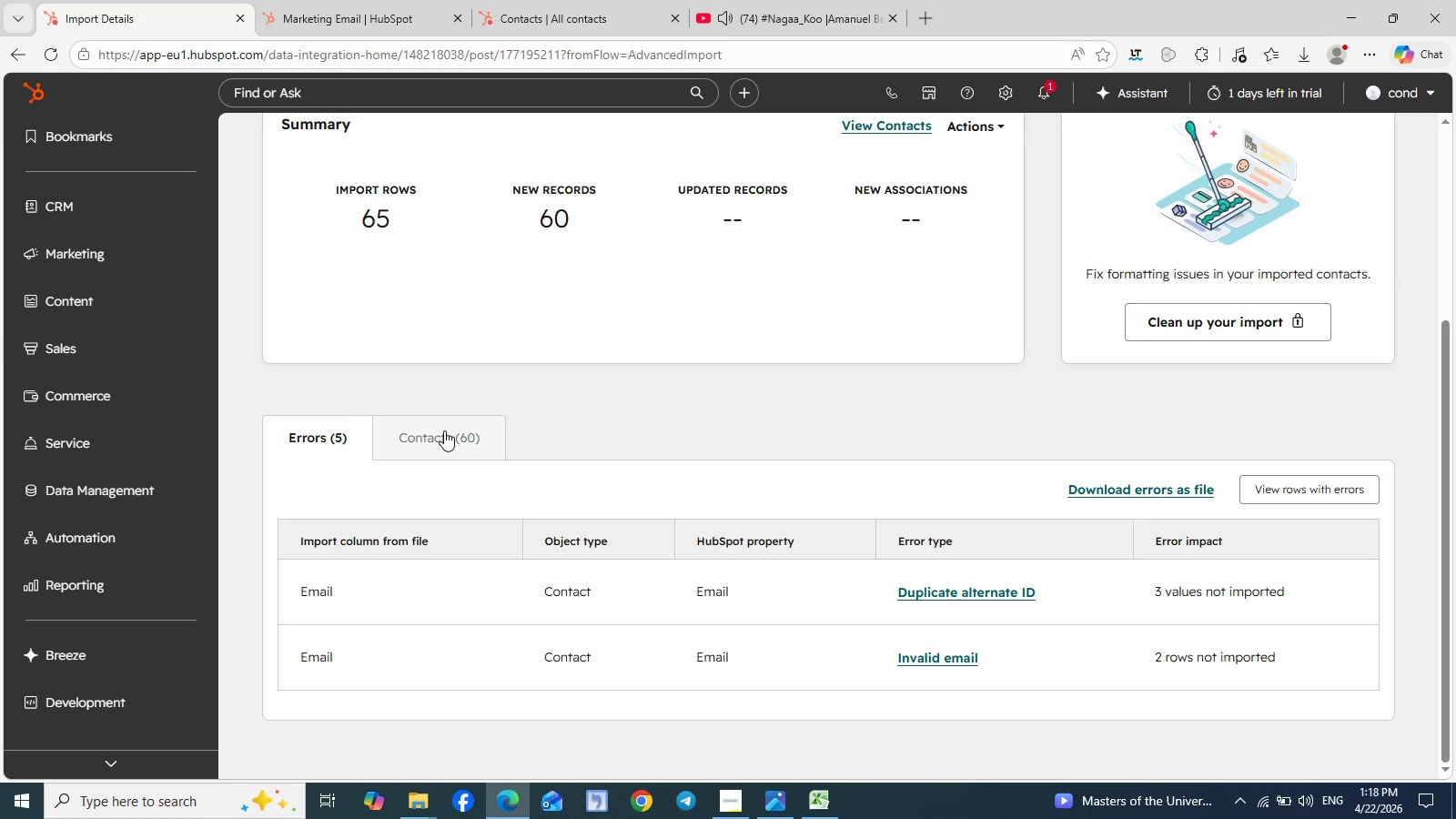 
left_click([530, 14])
 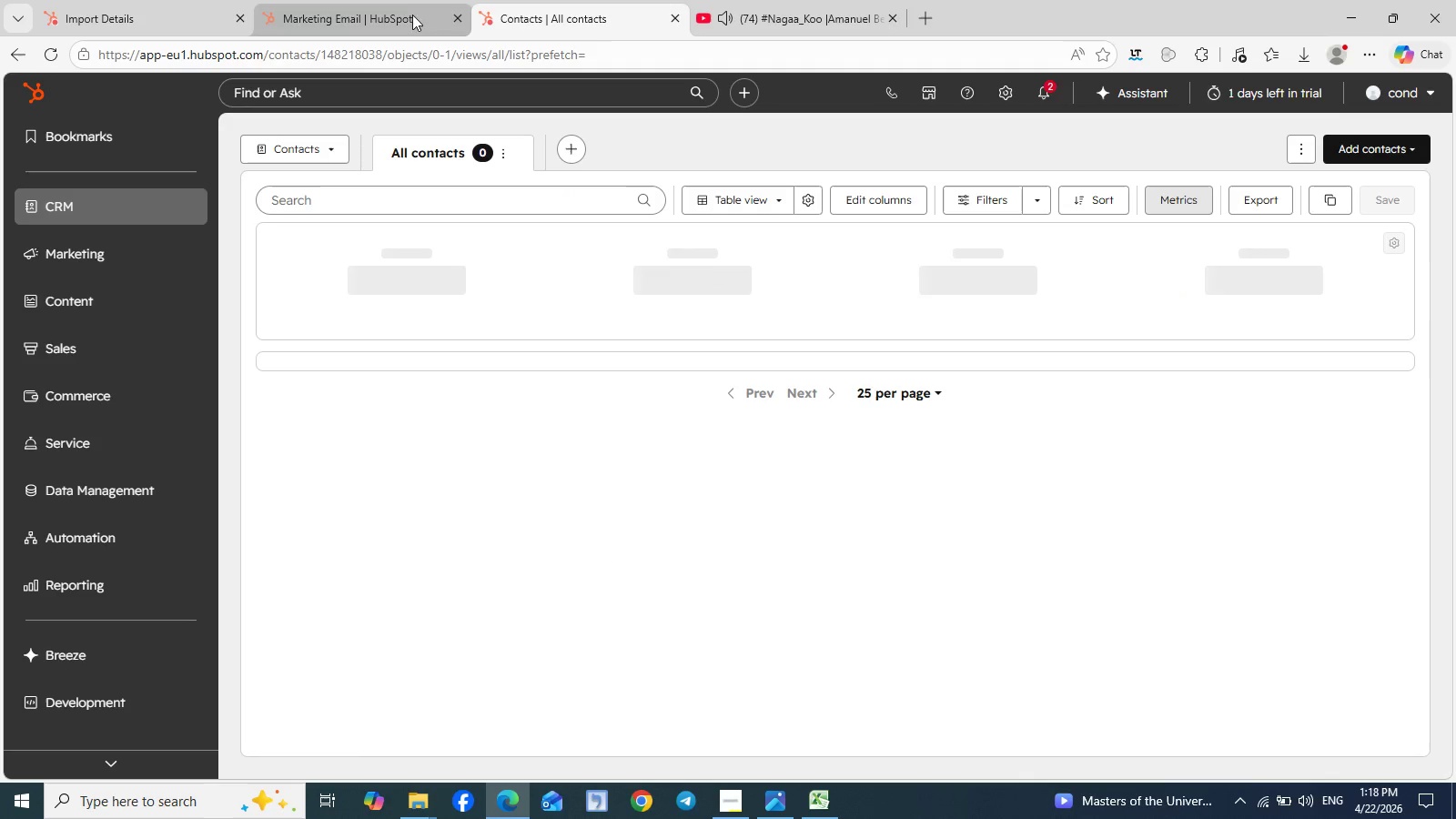 
left_click([395, 7])
 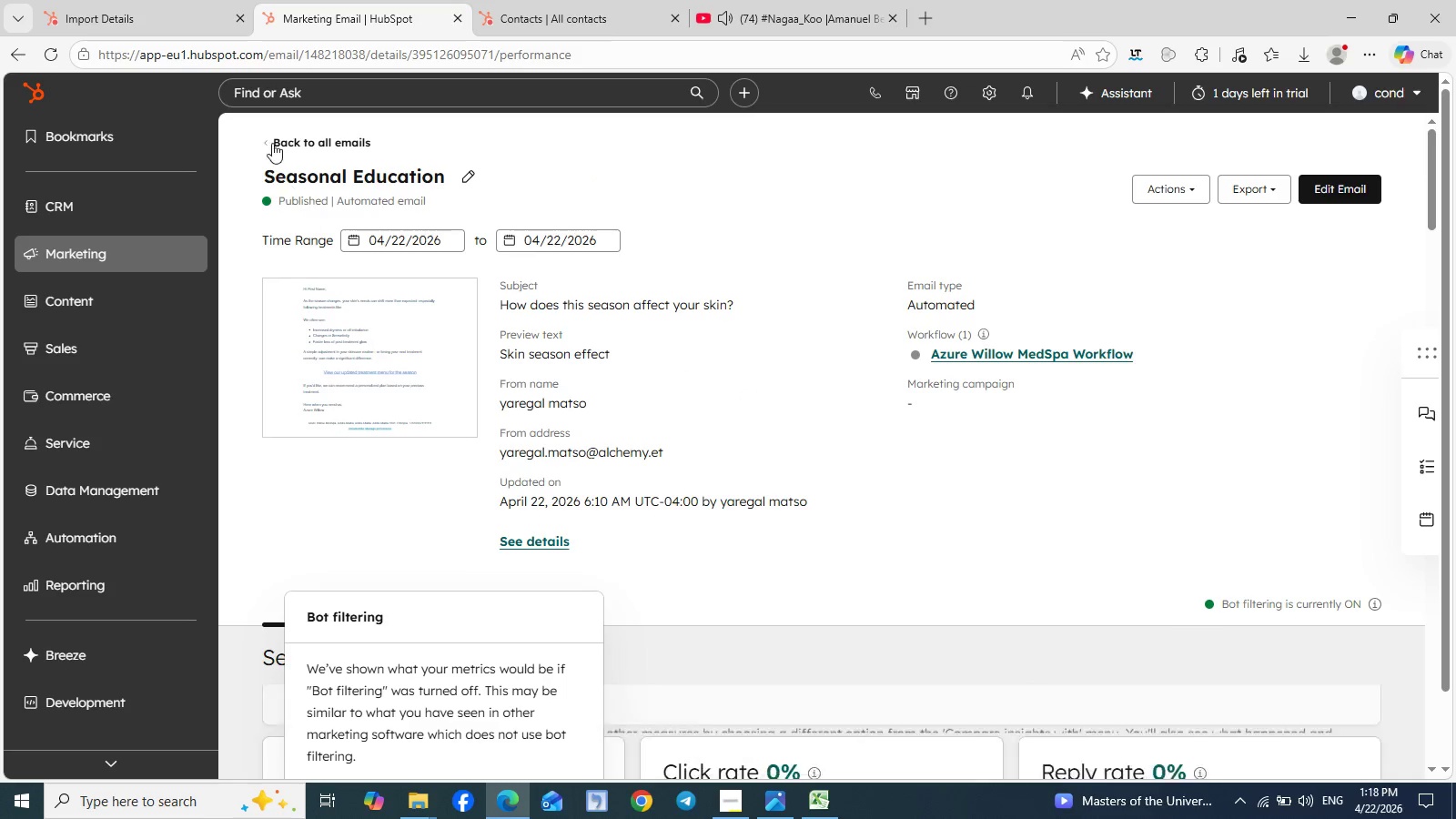 
left_click([299, 146])
 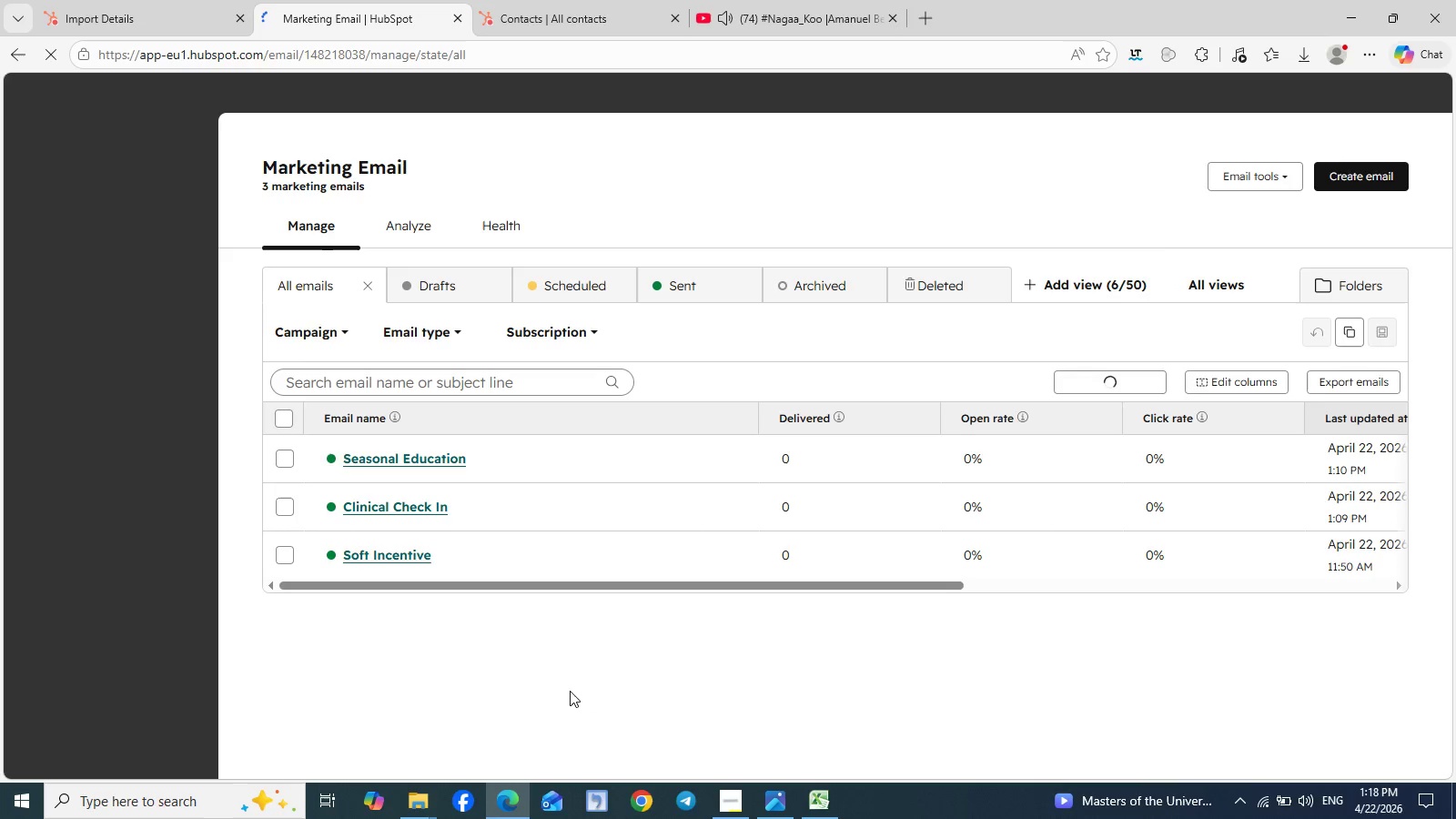 
wait(6.78)
 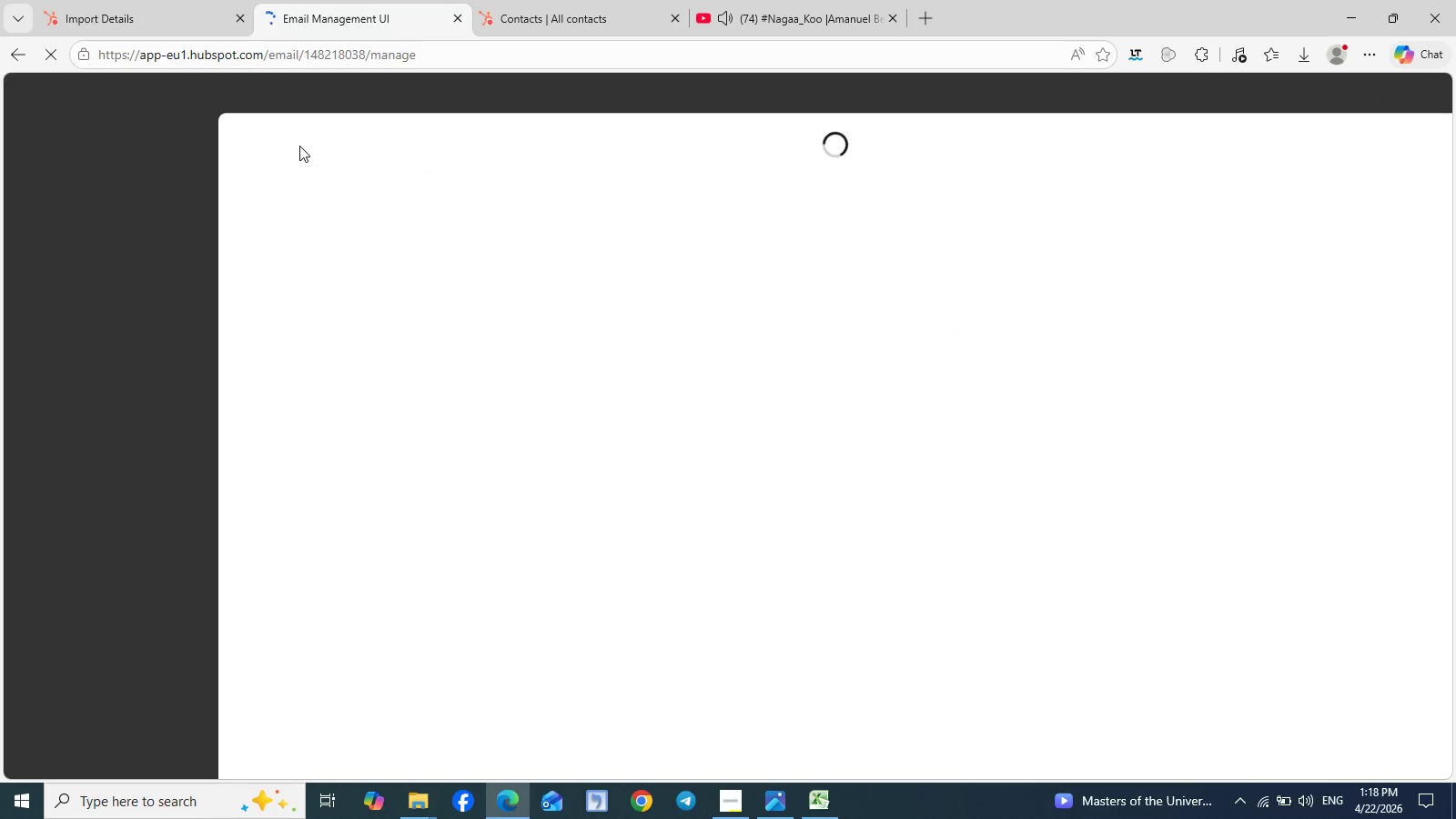 
left_click([417, 516])
 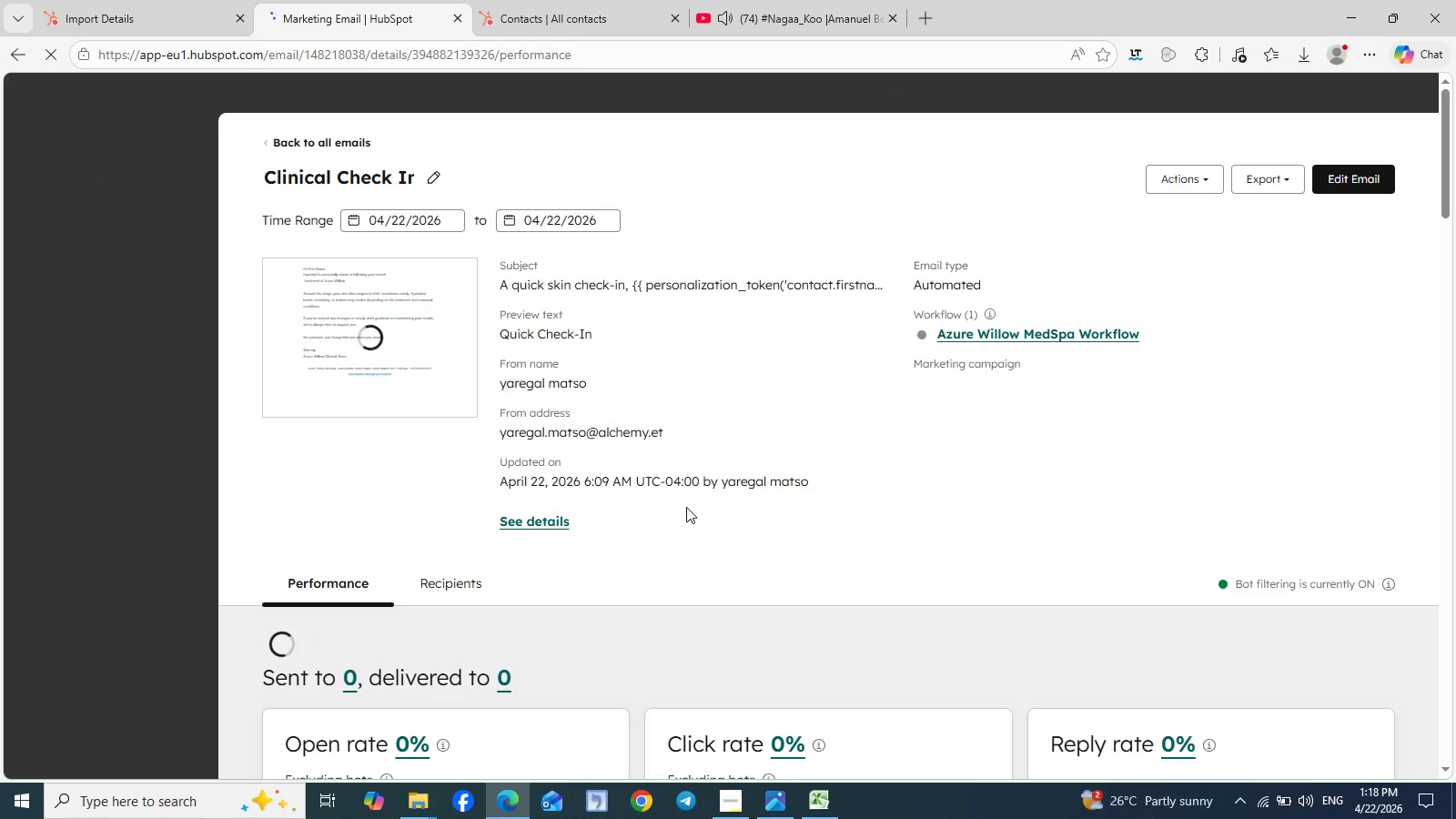 
wait(7.52)
 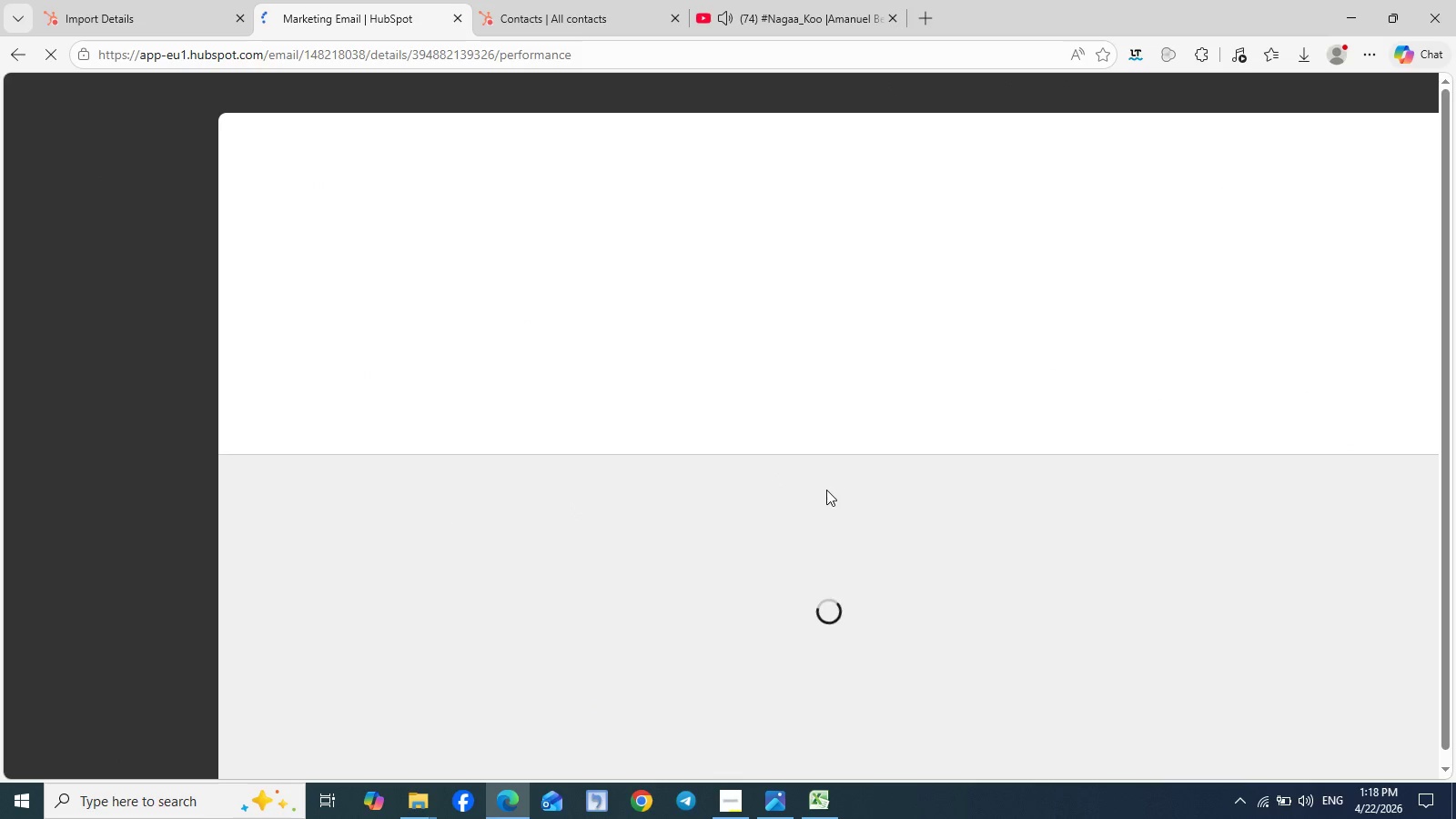 
left_click([1339, 180])
 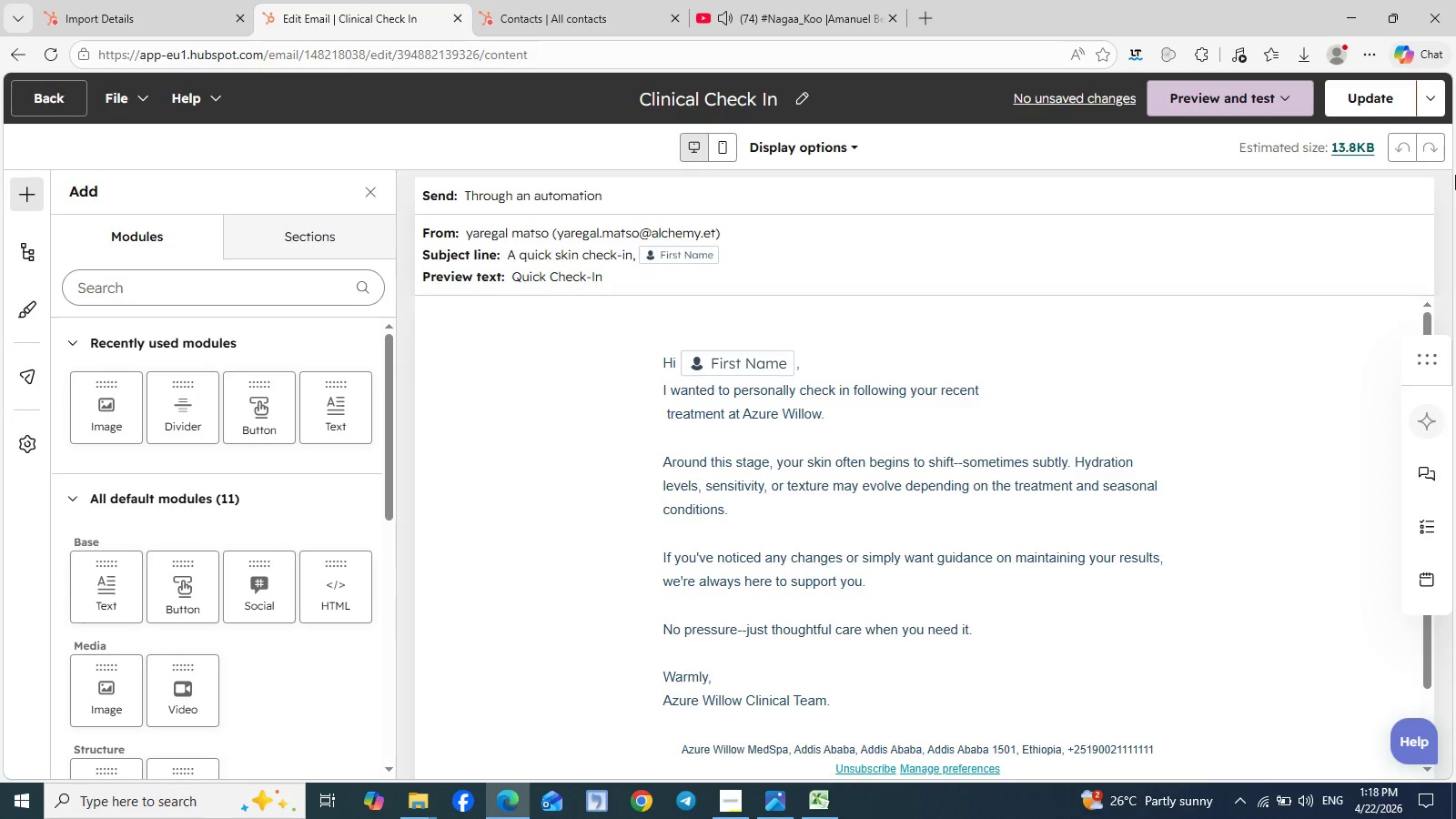 
wait(11.02)
 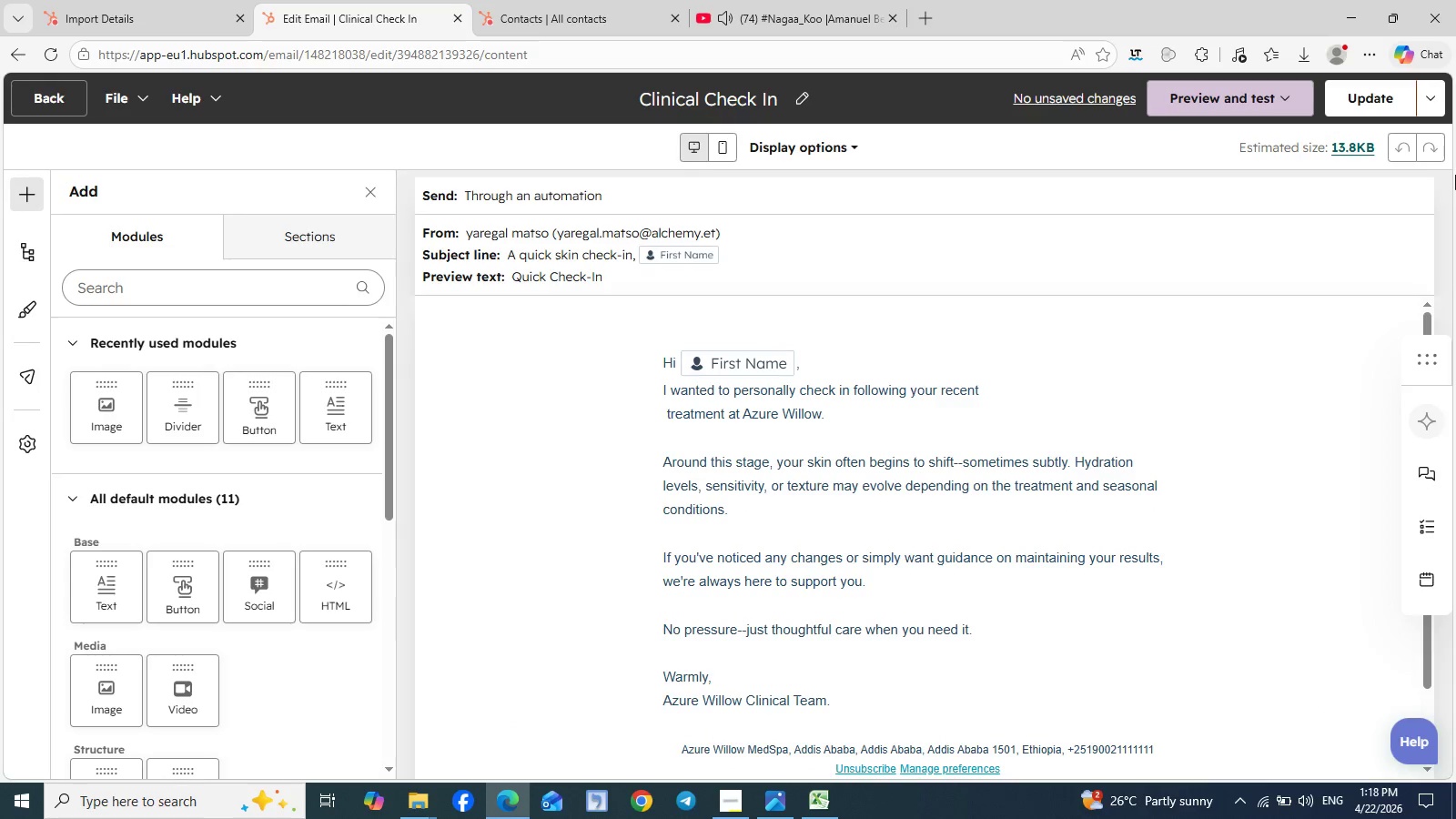 
double_click([996, 396])
 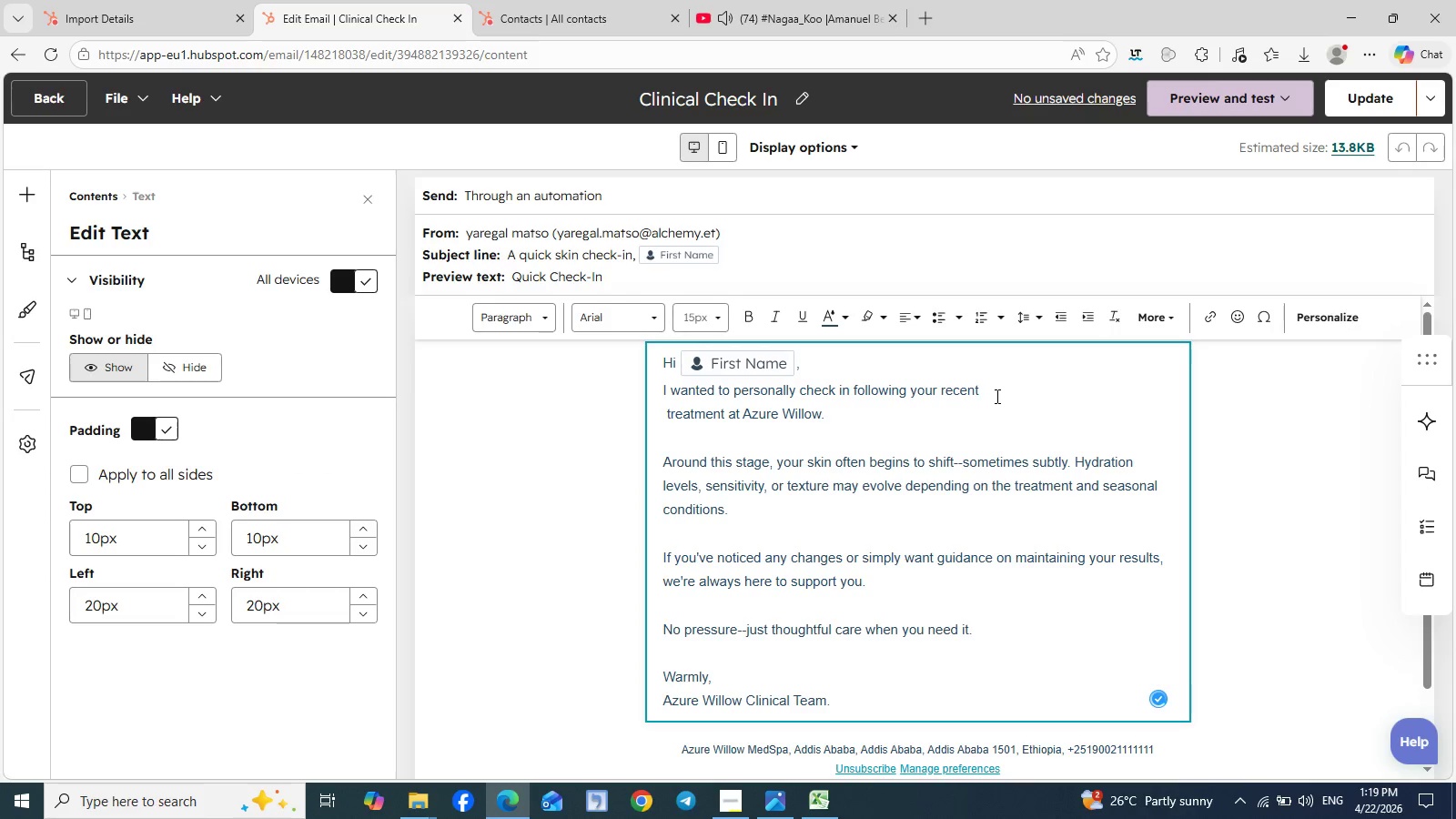 
key(Space)
 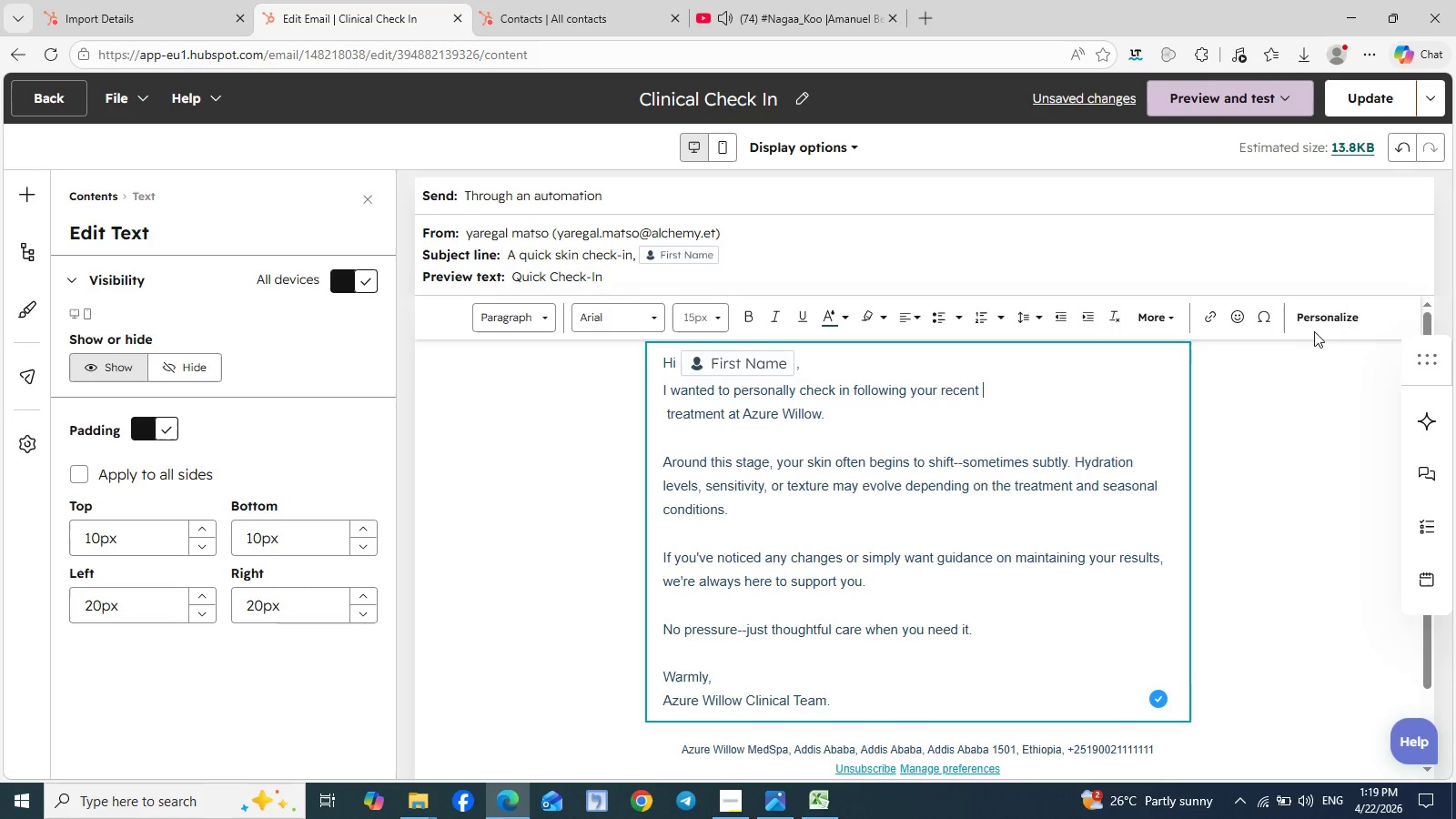 
left_click([1327, 323])
 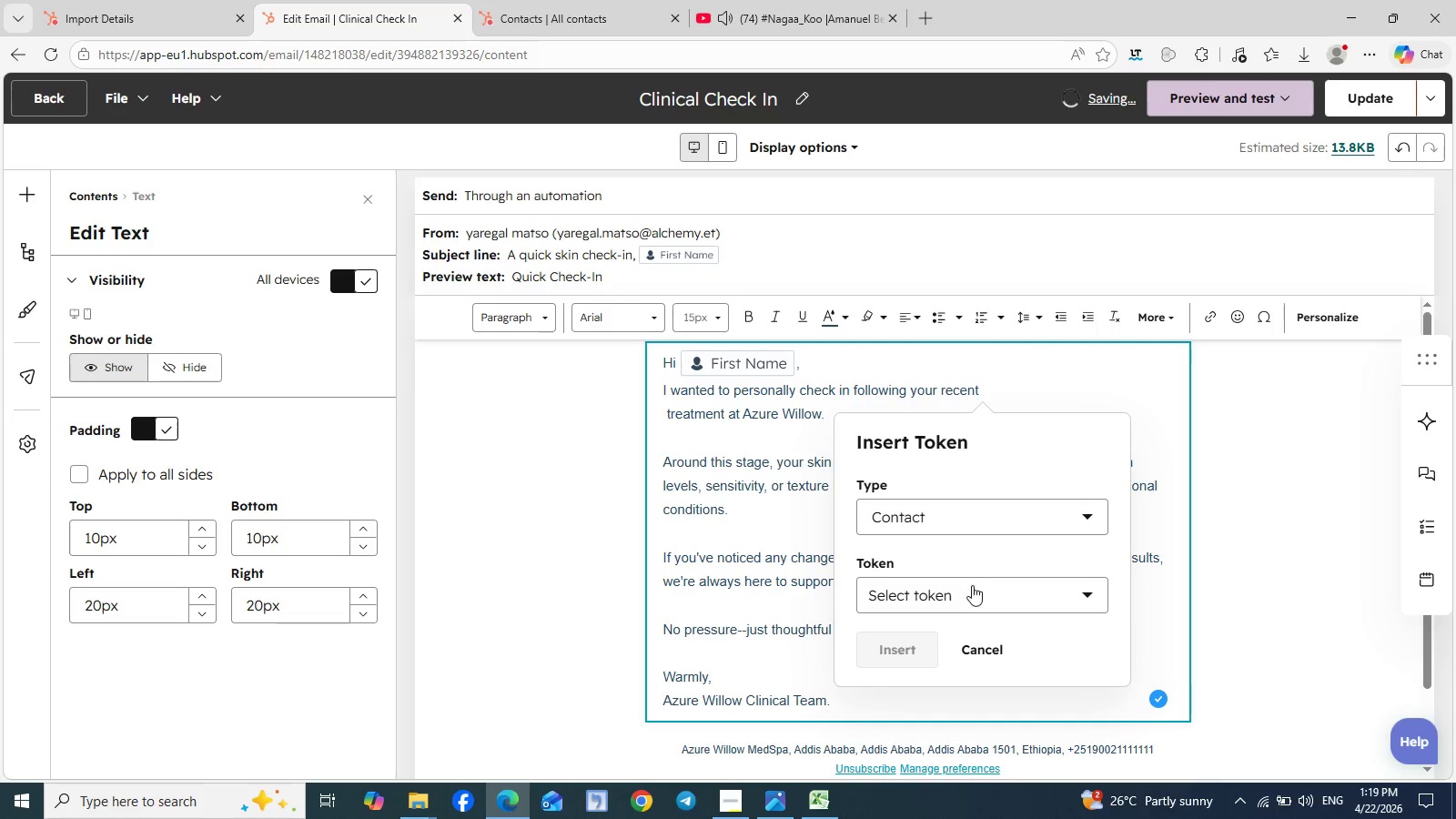 
left_click([948, 601])
 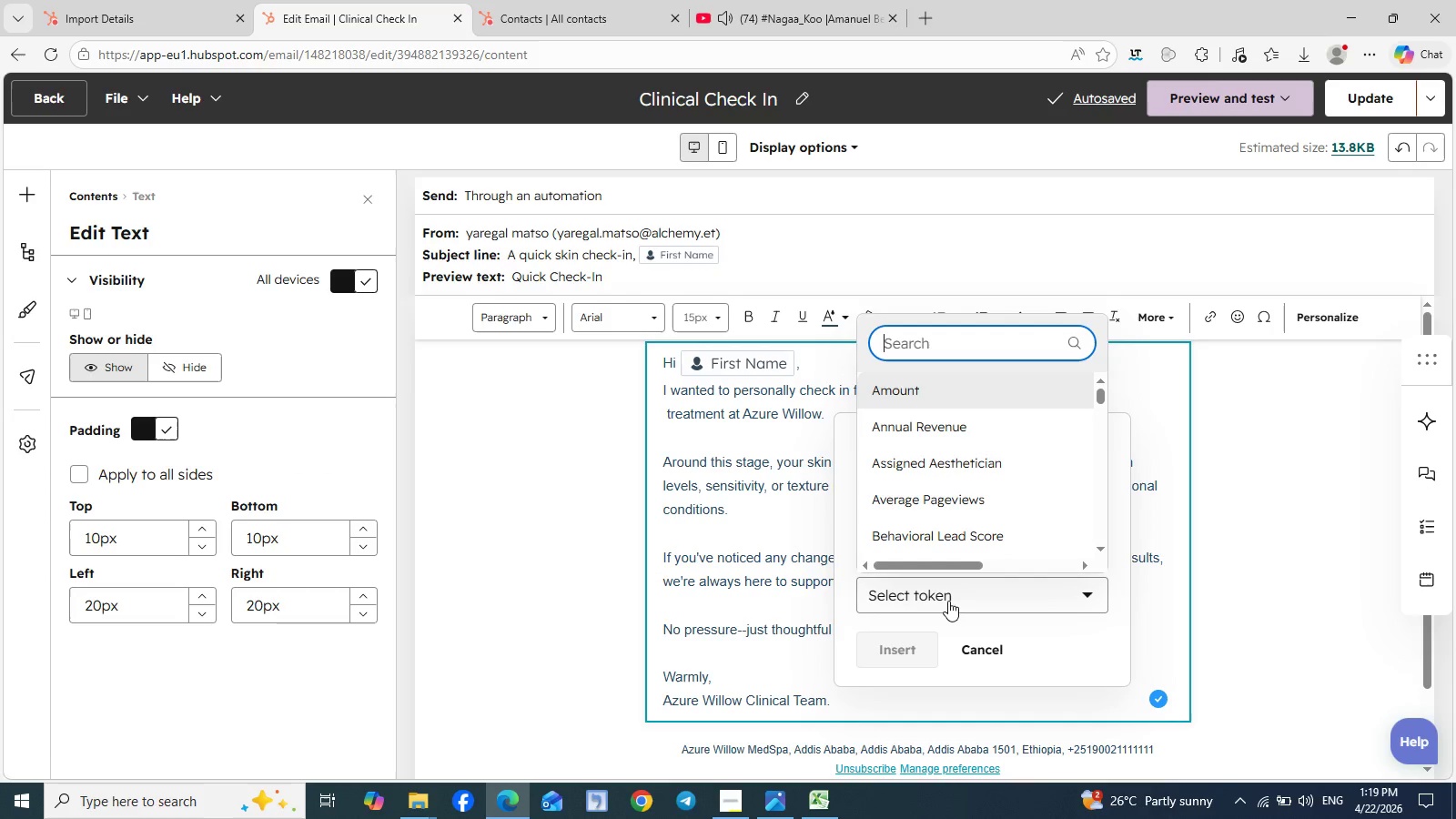 
type(last ser)
 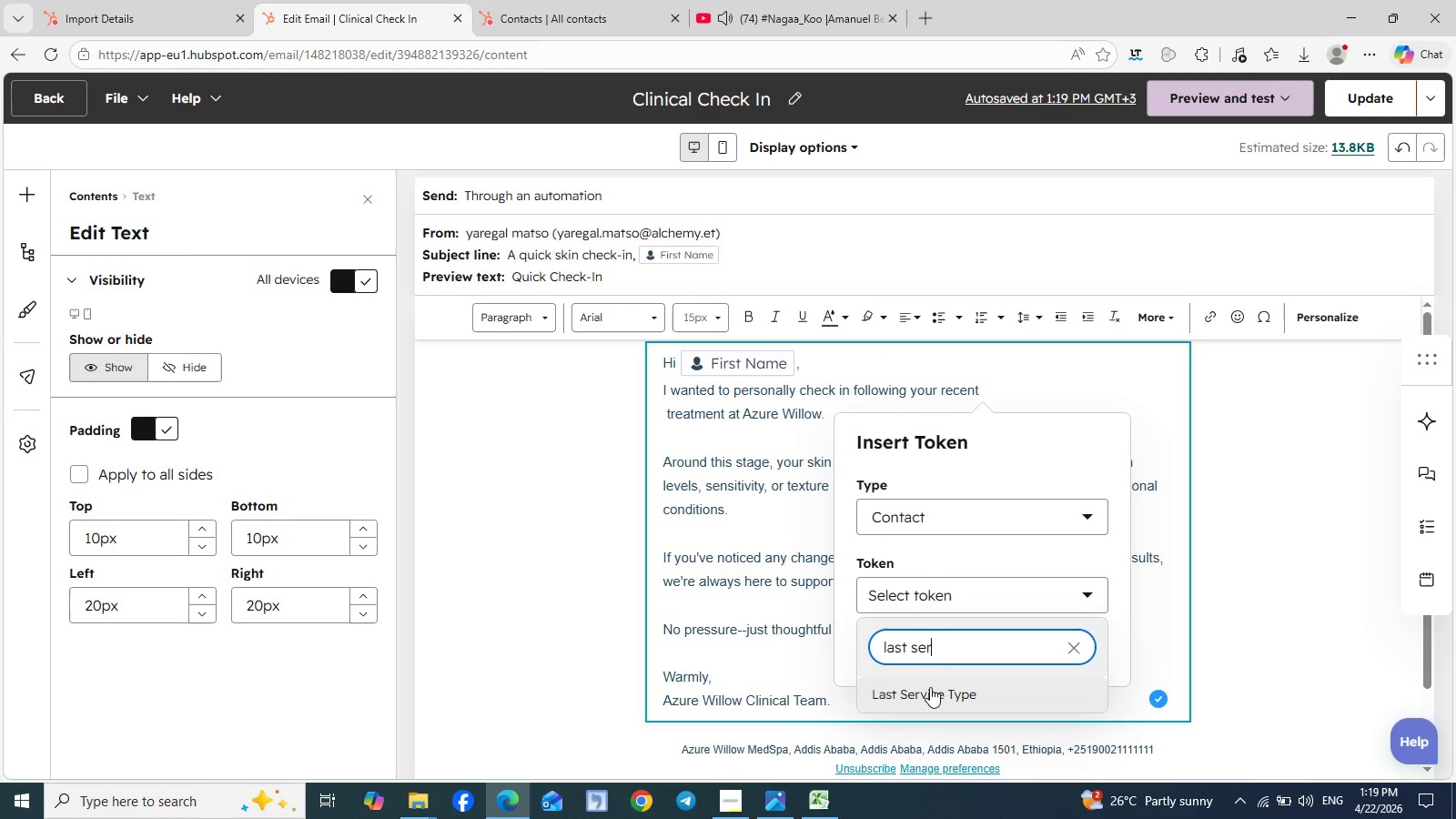 
left_click([922, 703])
 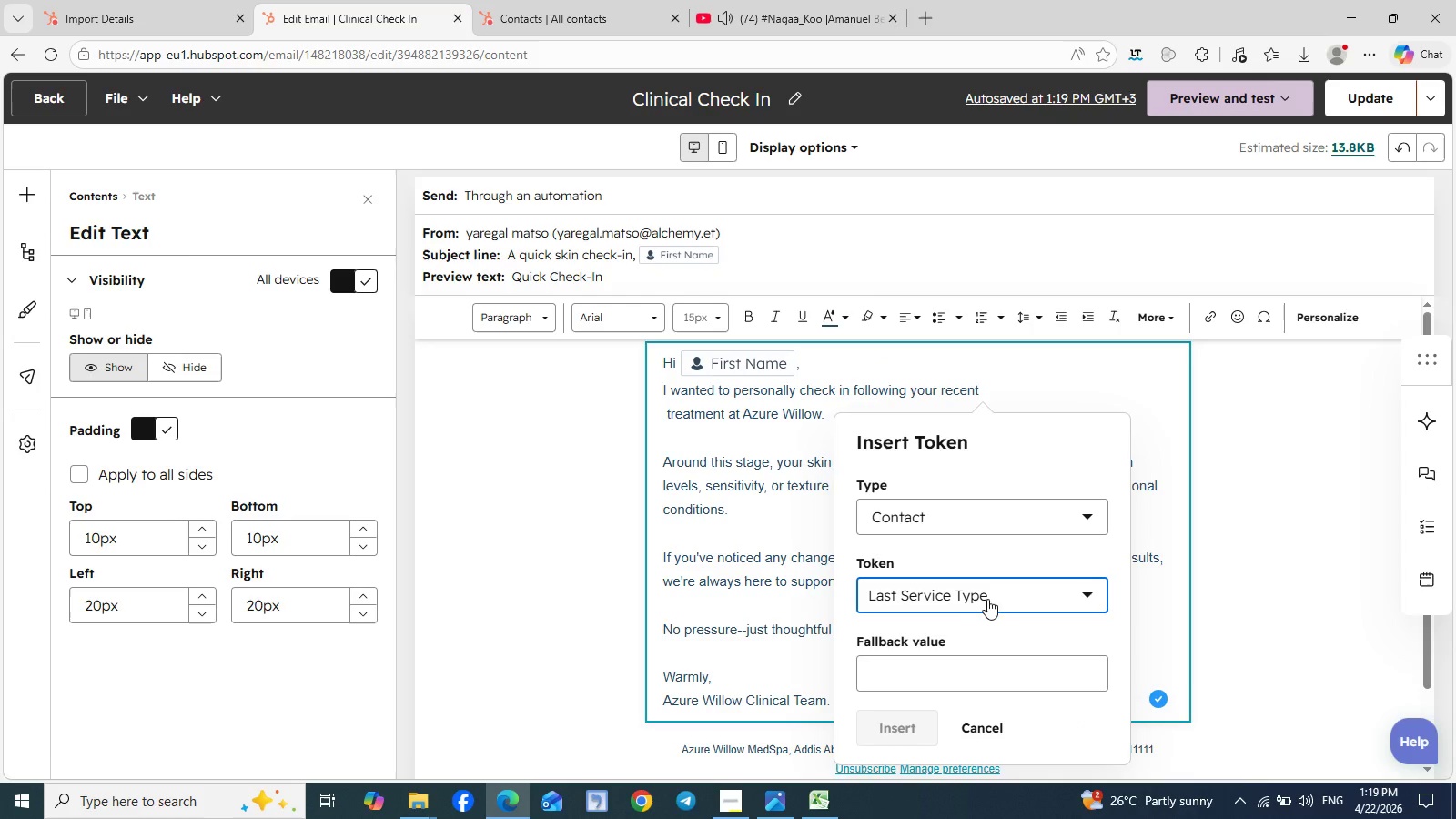 
left_click([885, 682])
 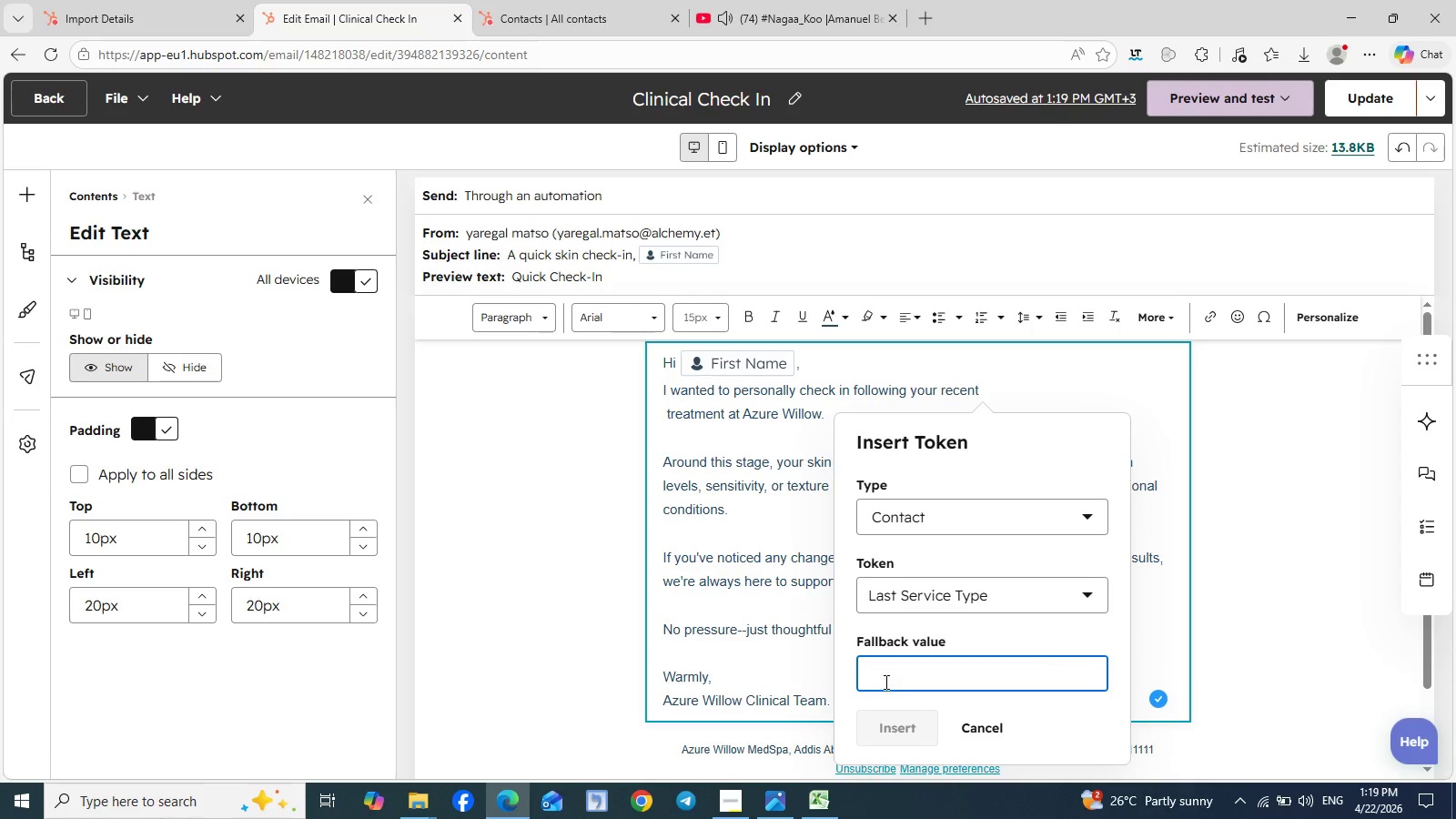 
type(Last Service Type)
 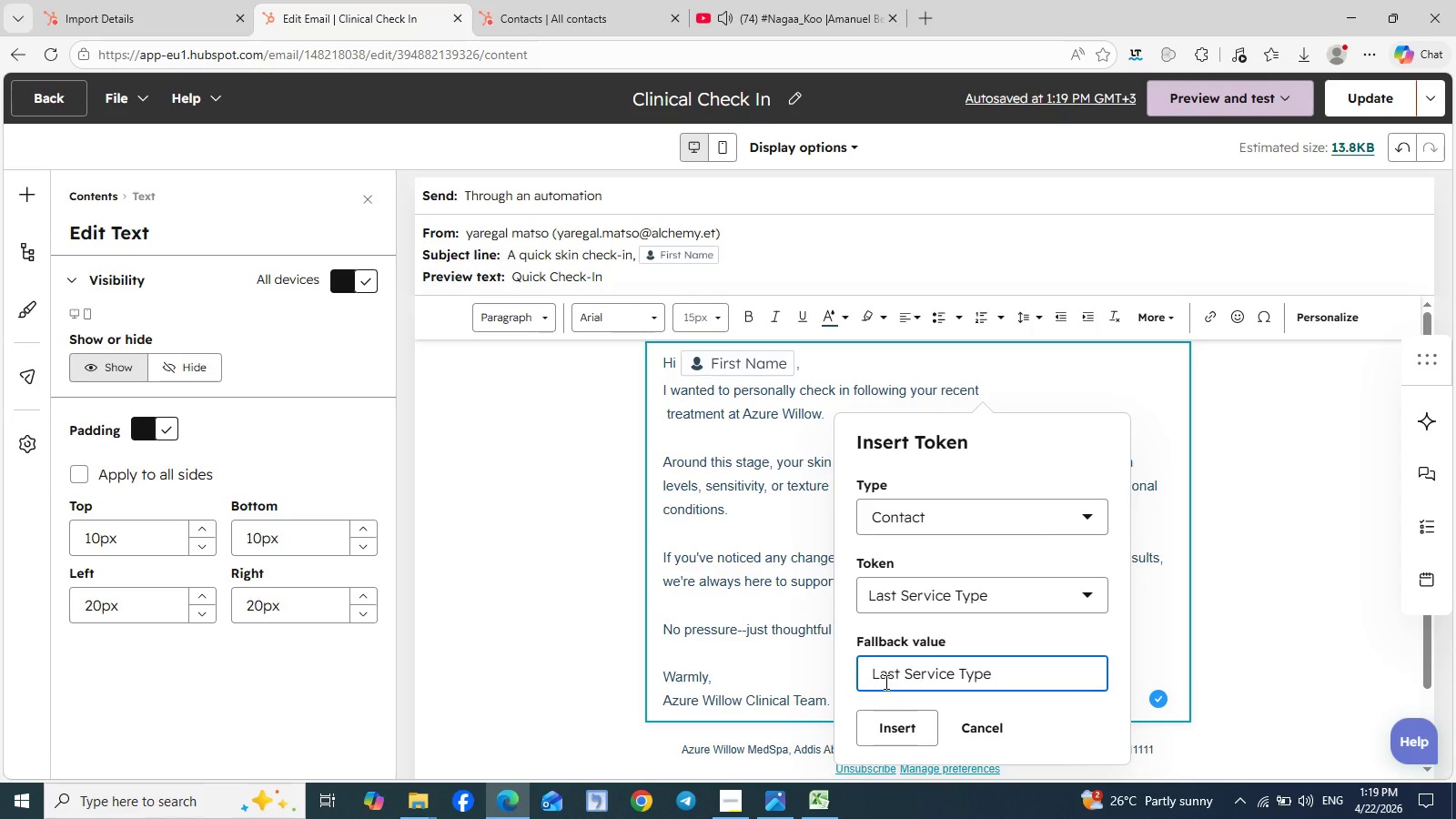 
left_click([898, 734])
 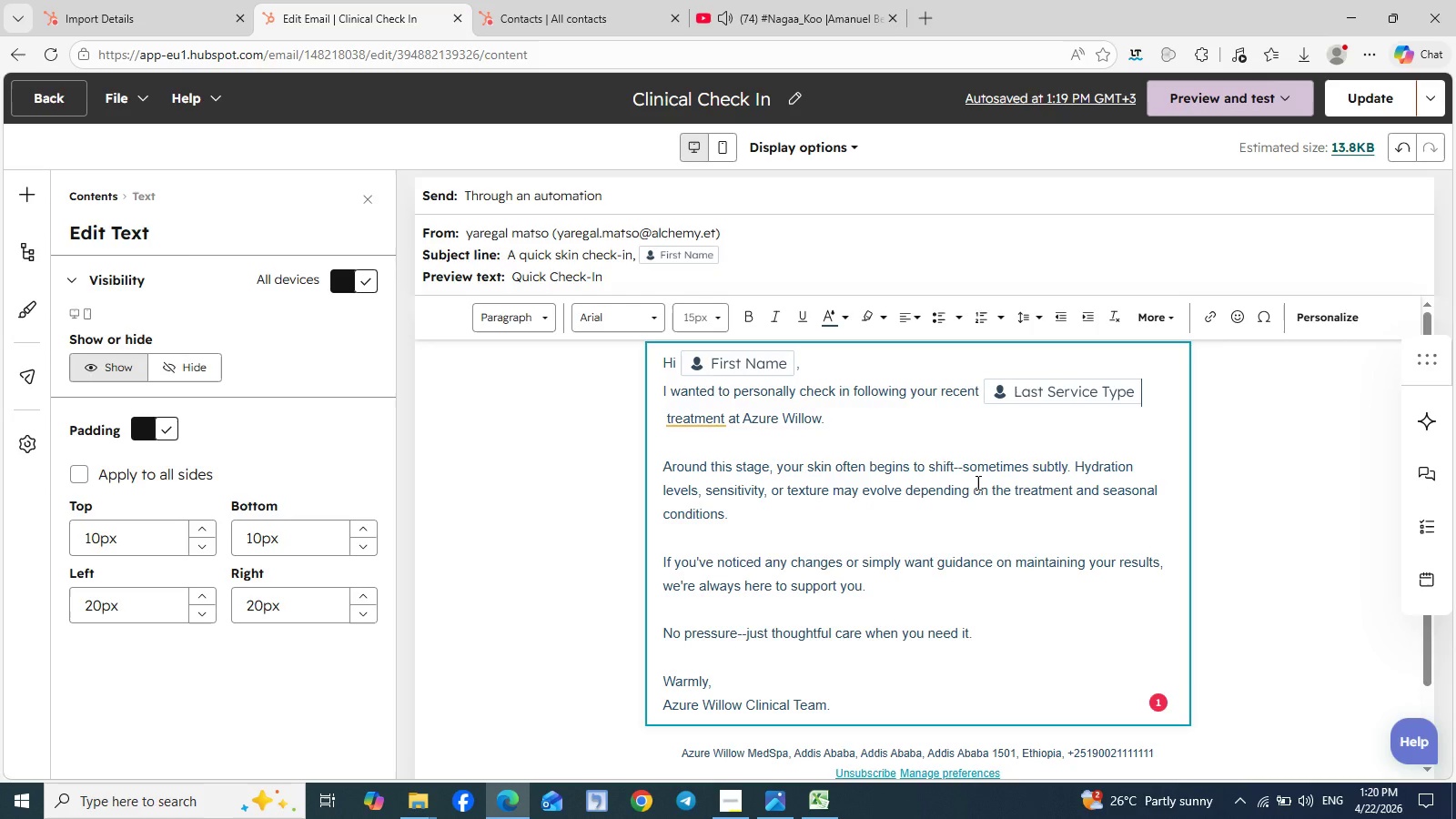 
wait(41.49)
 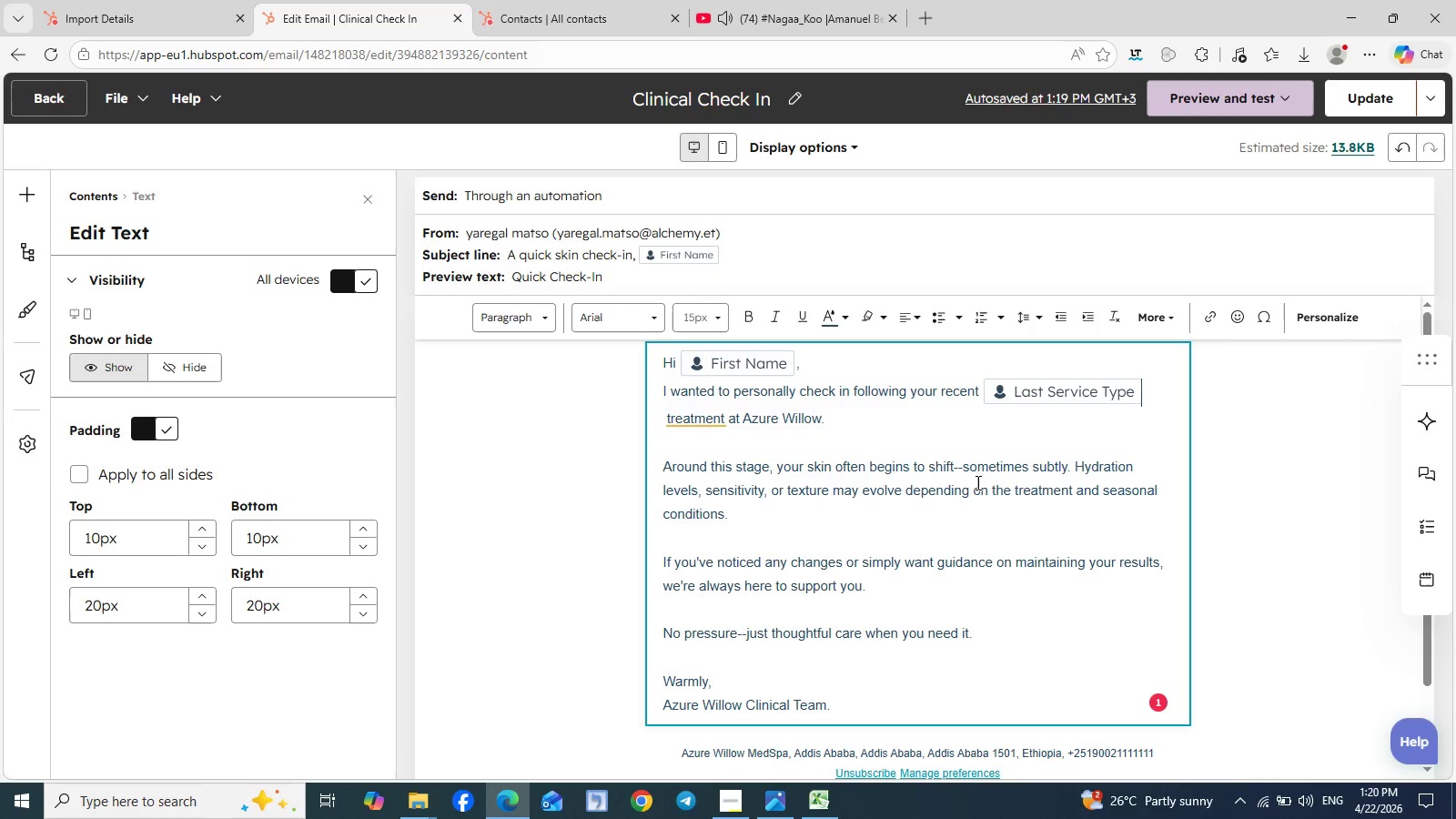 
left_click([682, 425])
 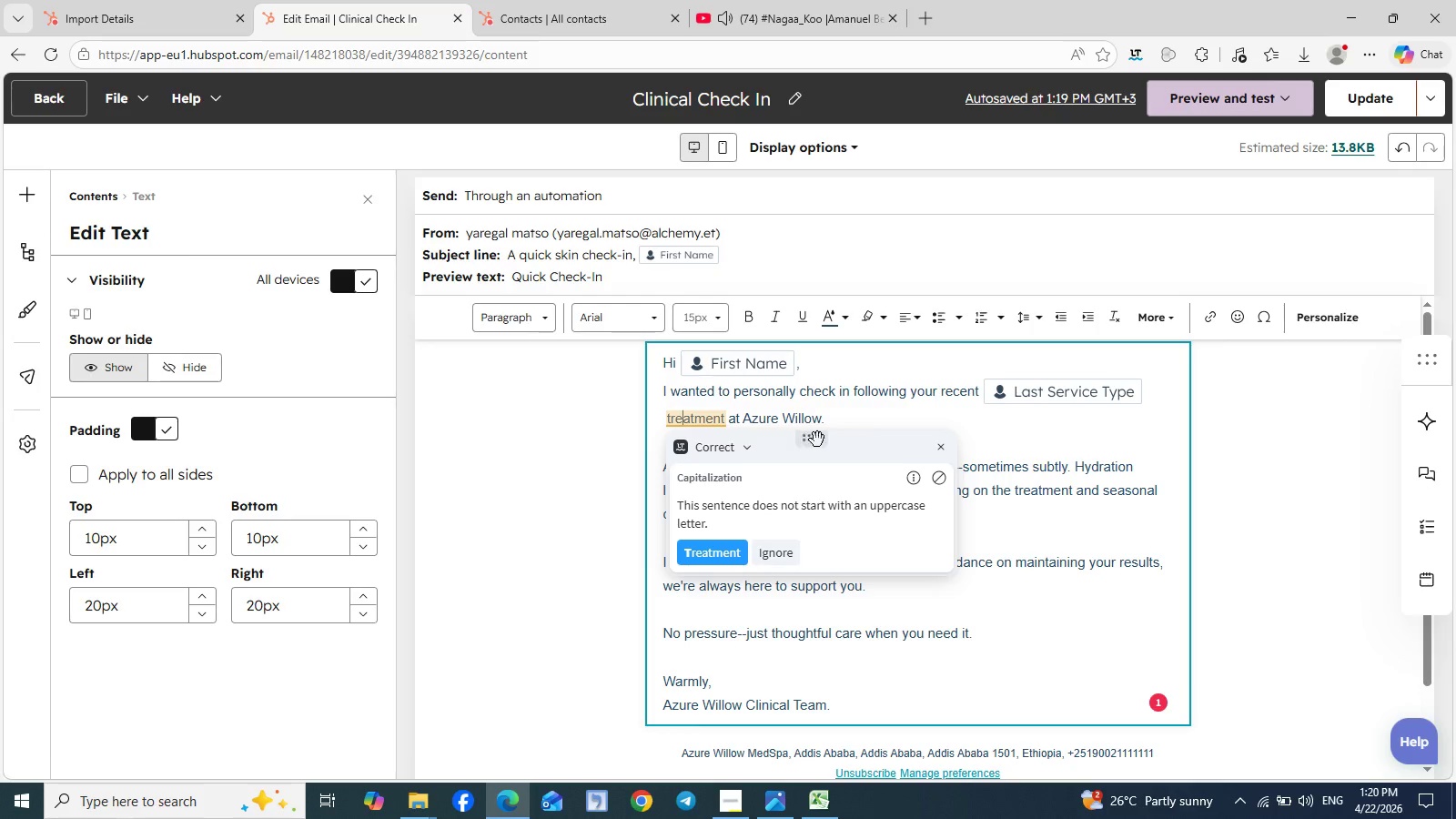 
left_click([1078, 432])
 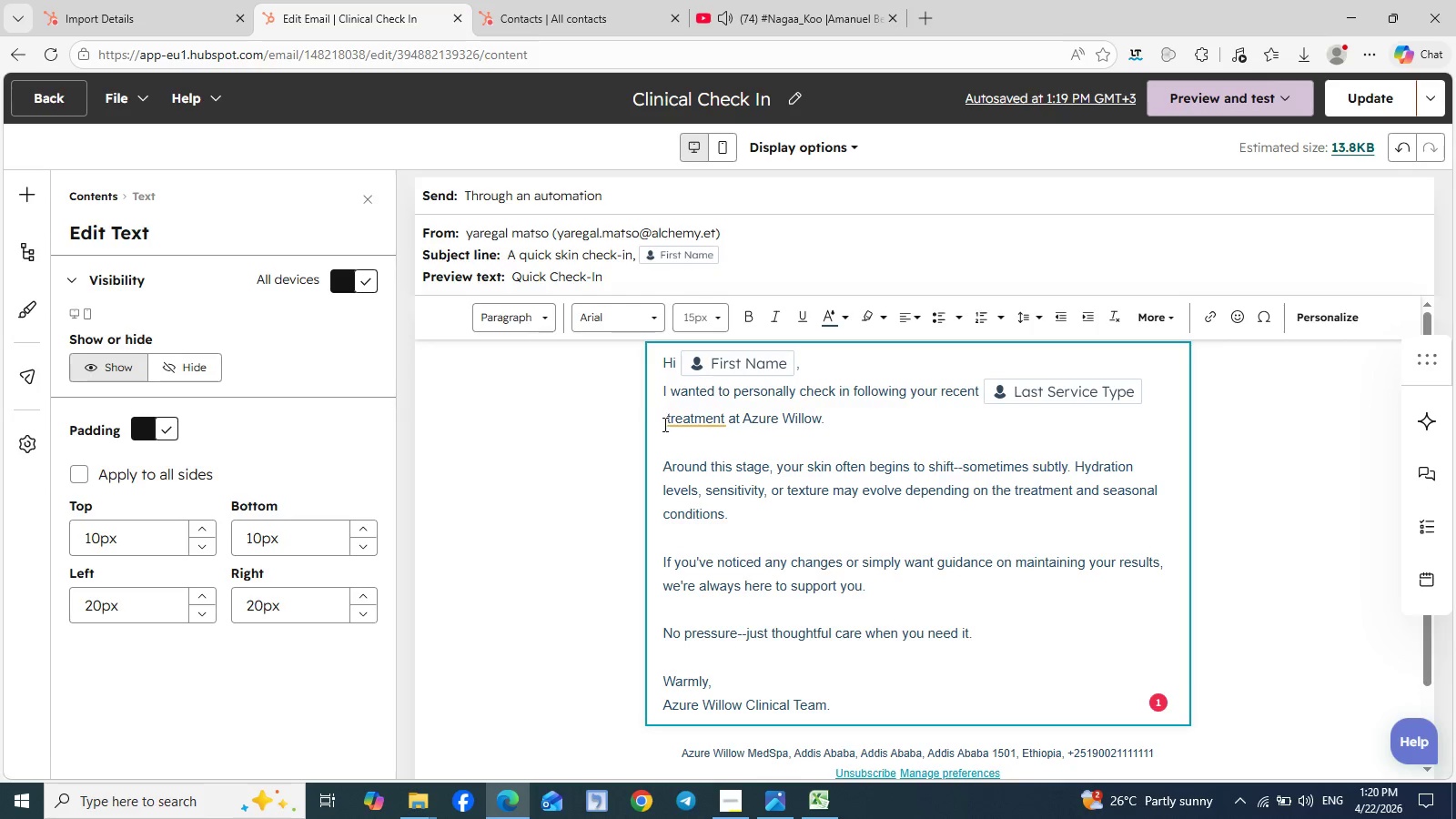 
left_click([666, 418])
 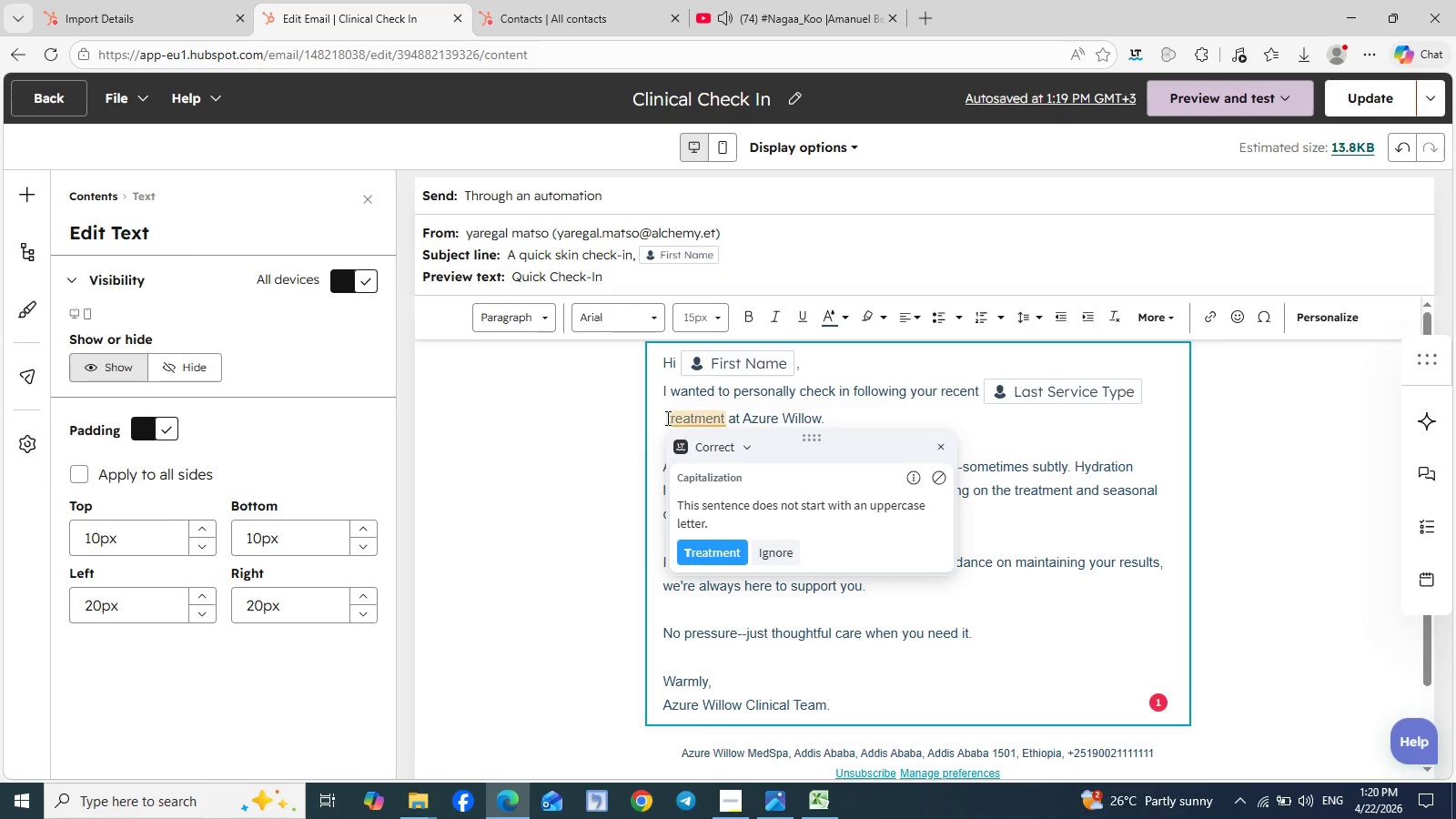 
key(Backspace)
 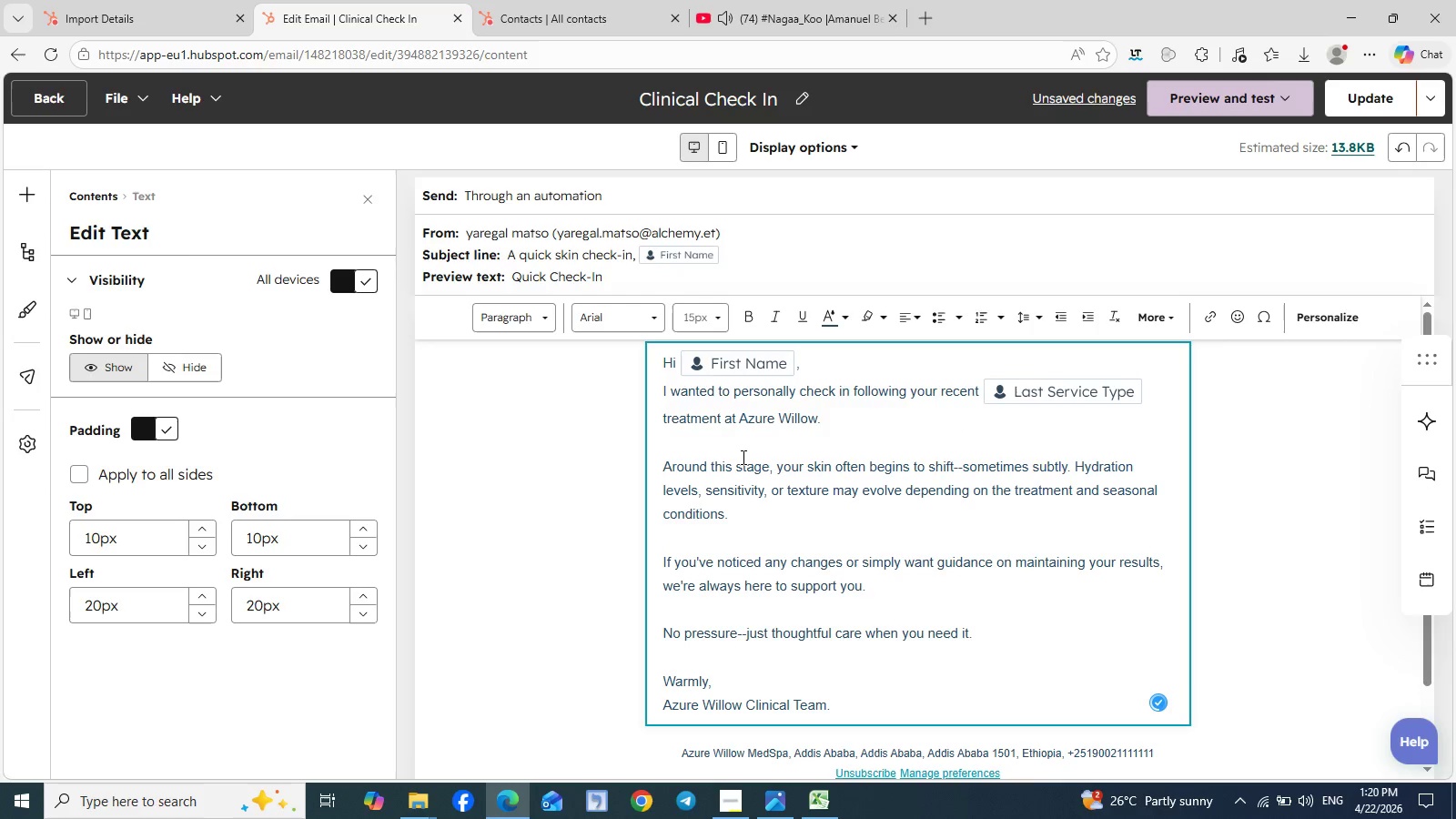 
left_click([904, 438])
 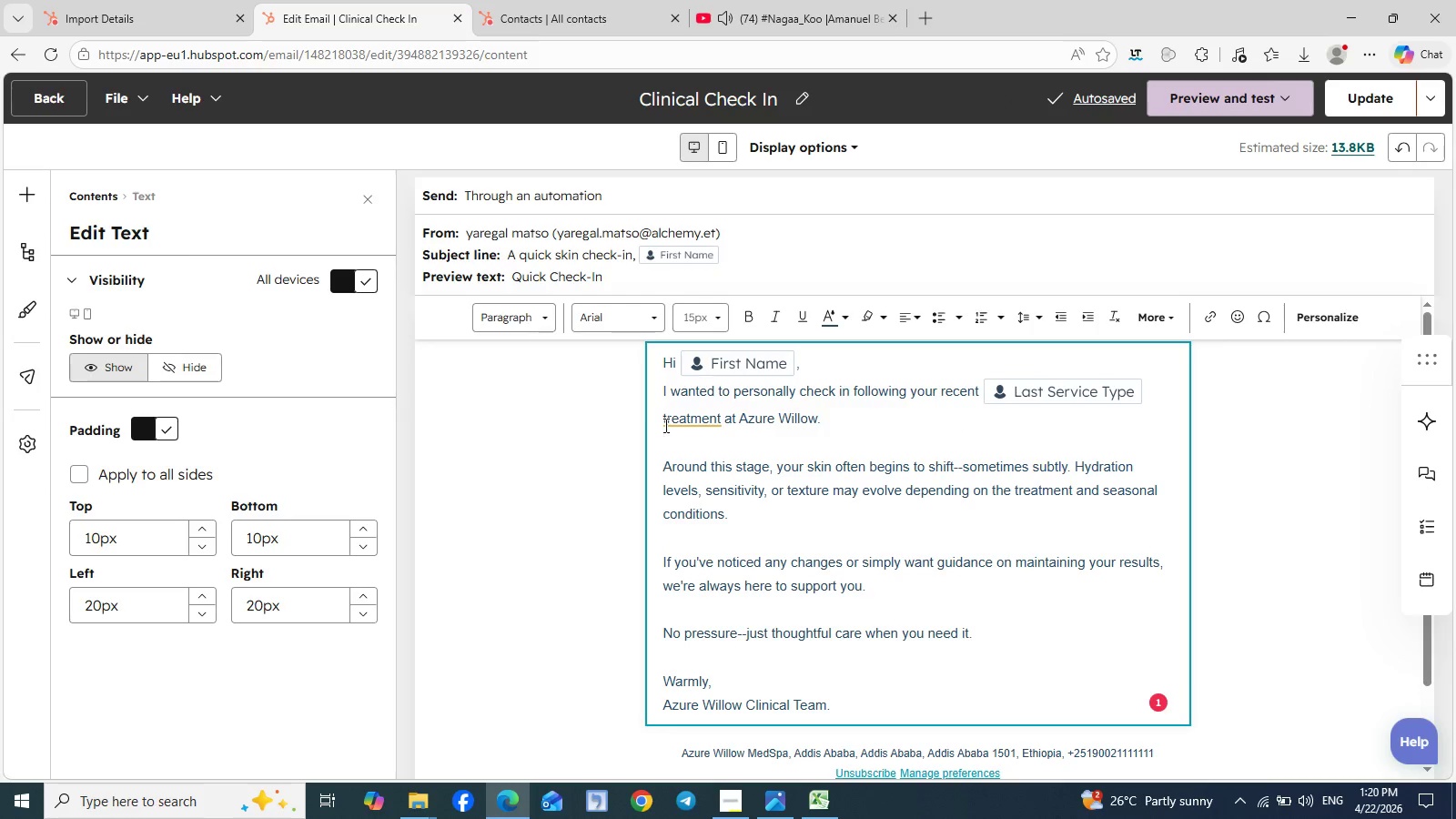 
left_click([662, 420])
 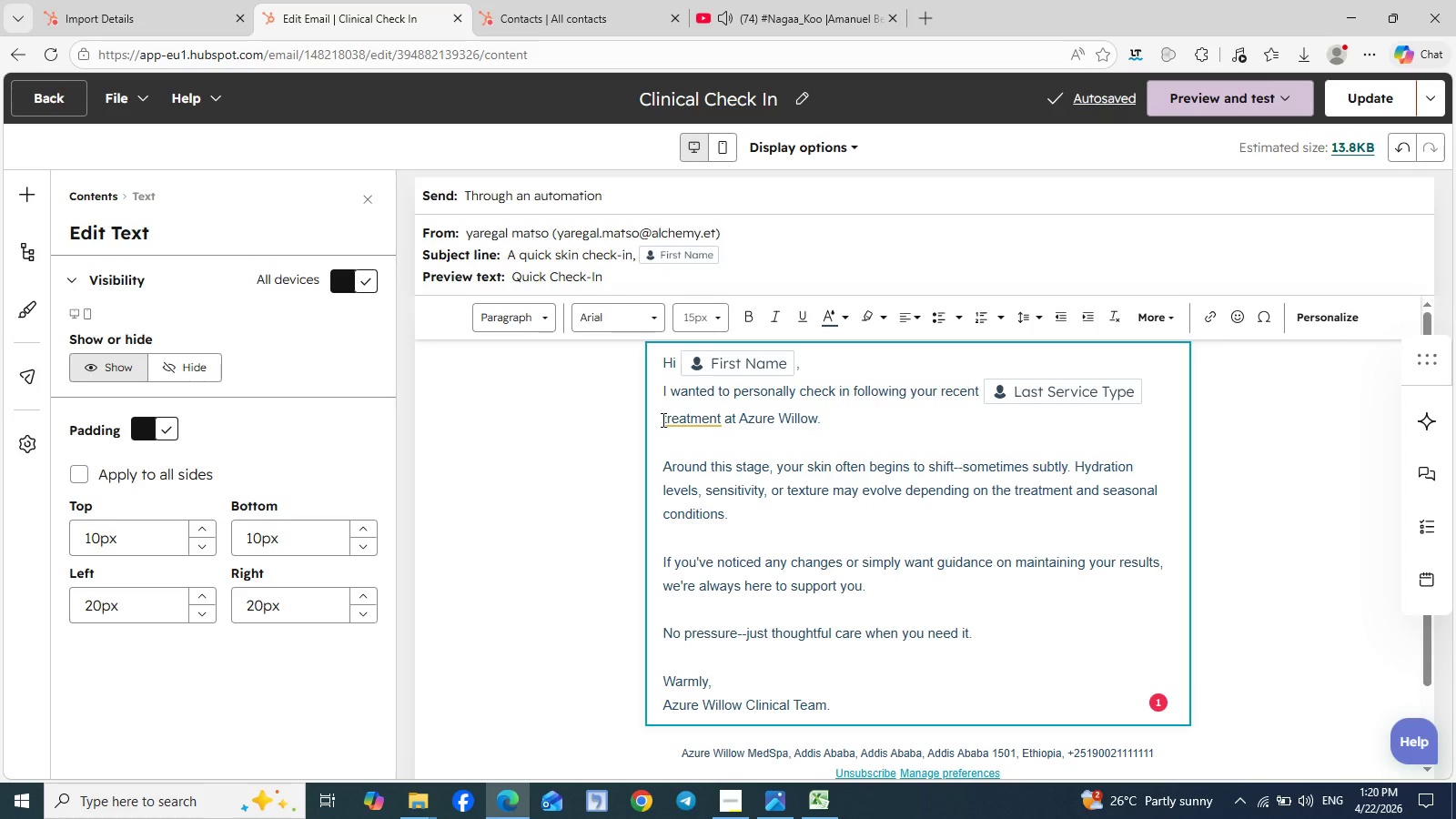 
key(Backspace)
 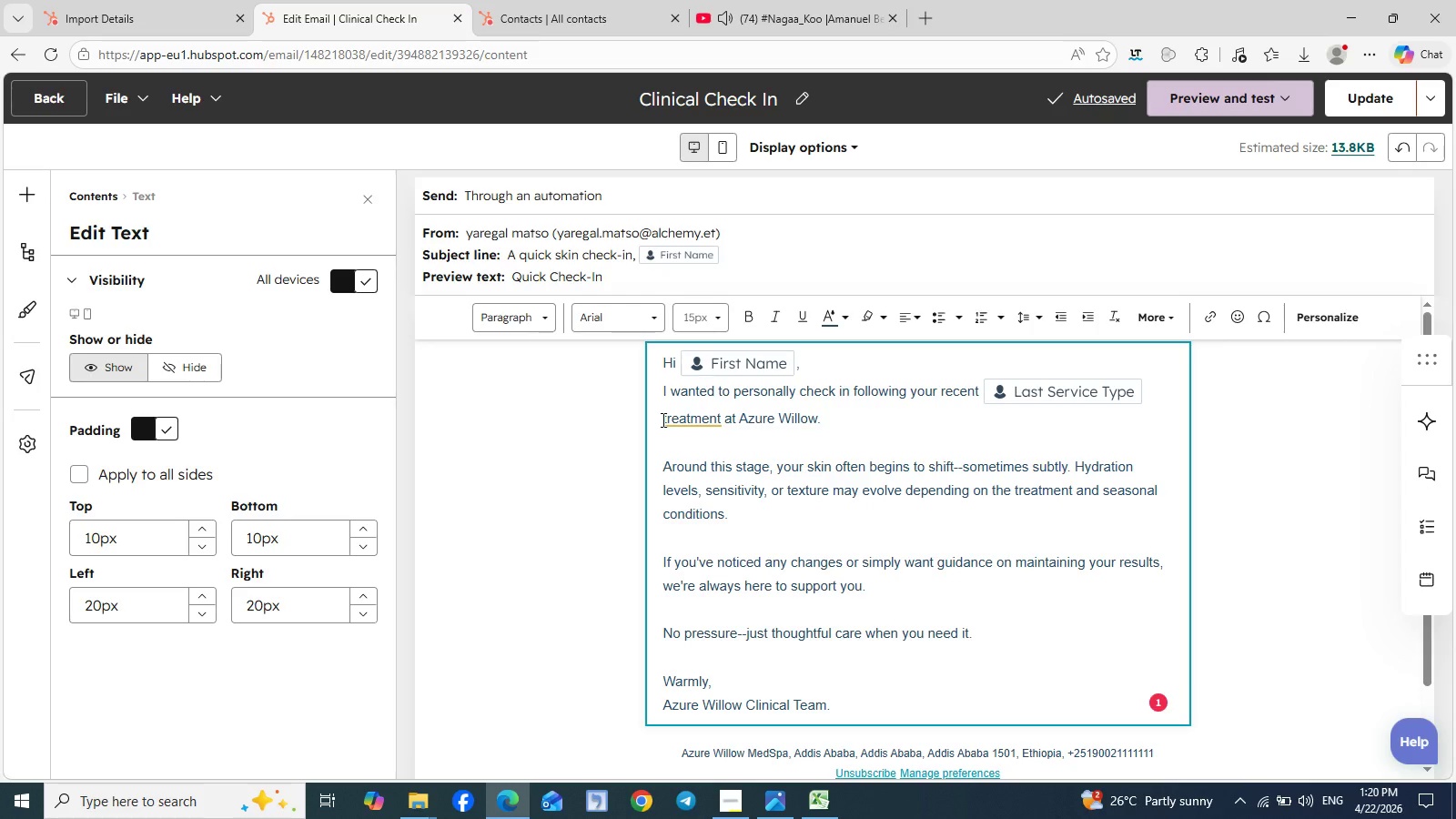 
key(Backspace)
 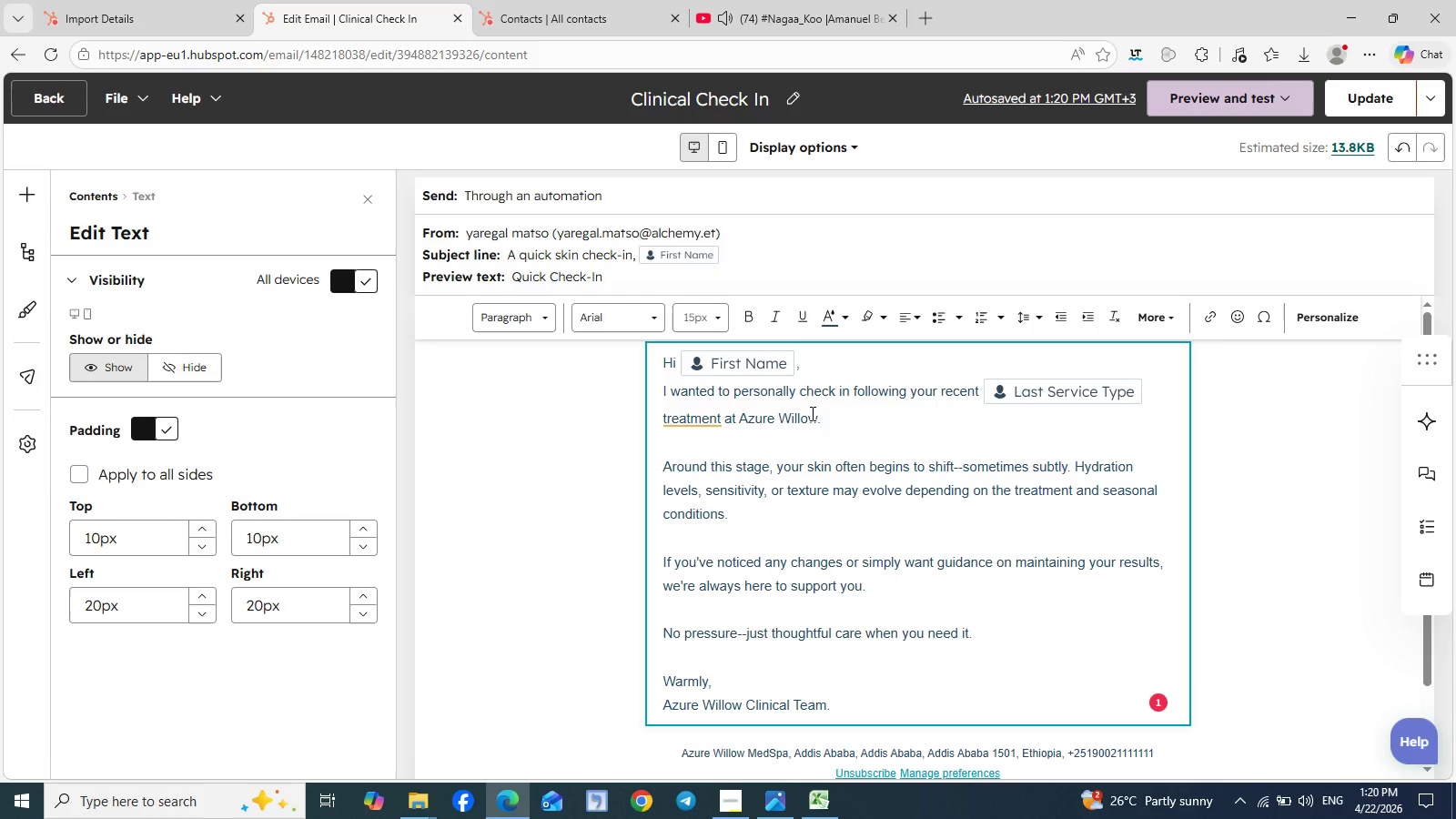 
left_click([895, 387])
 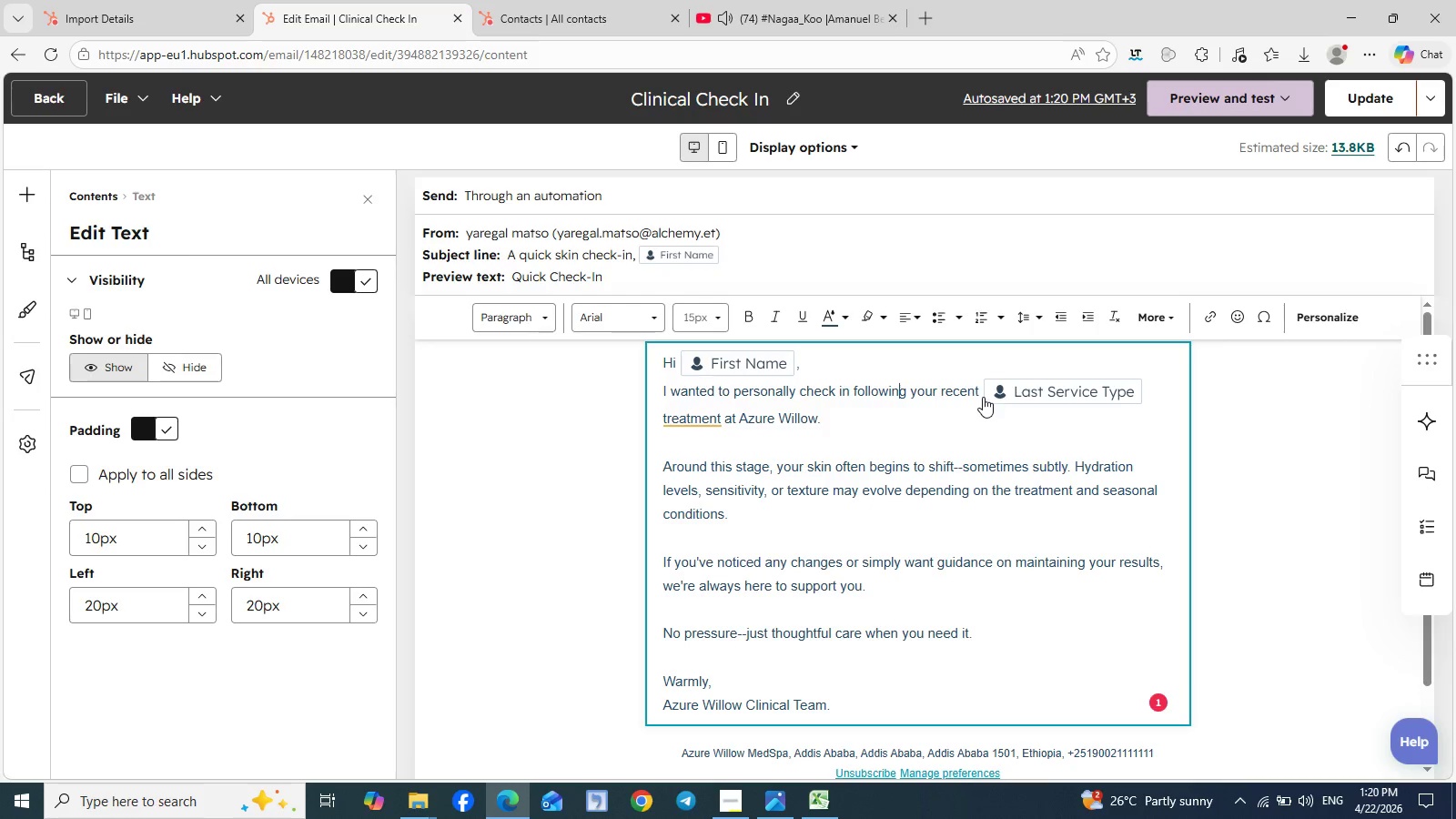 
left_click([976, 392])
 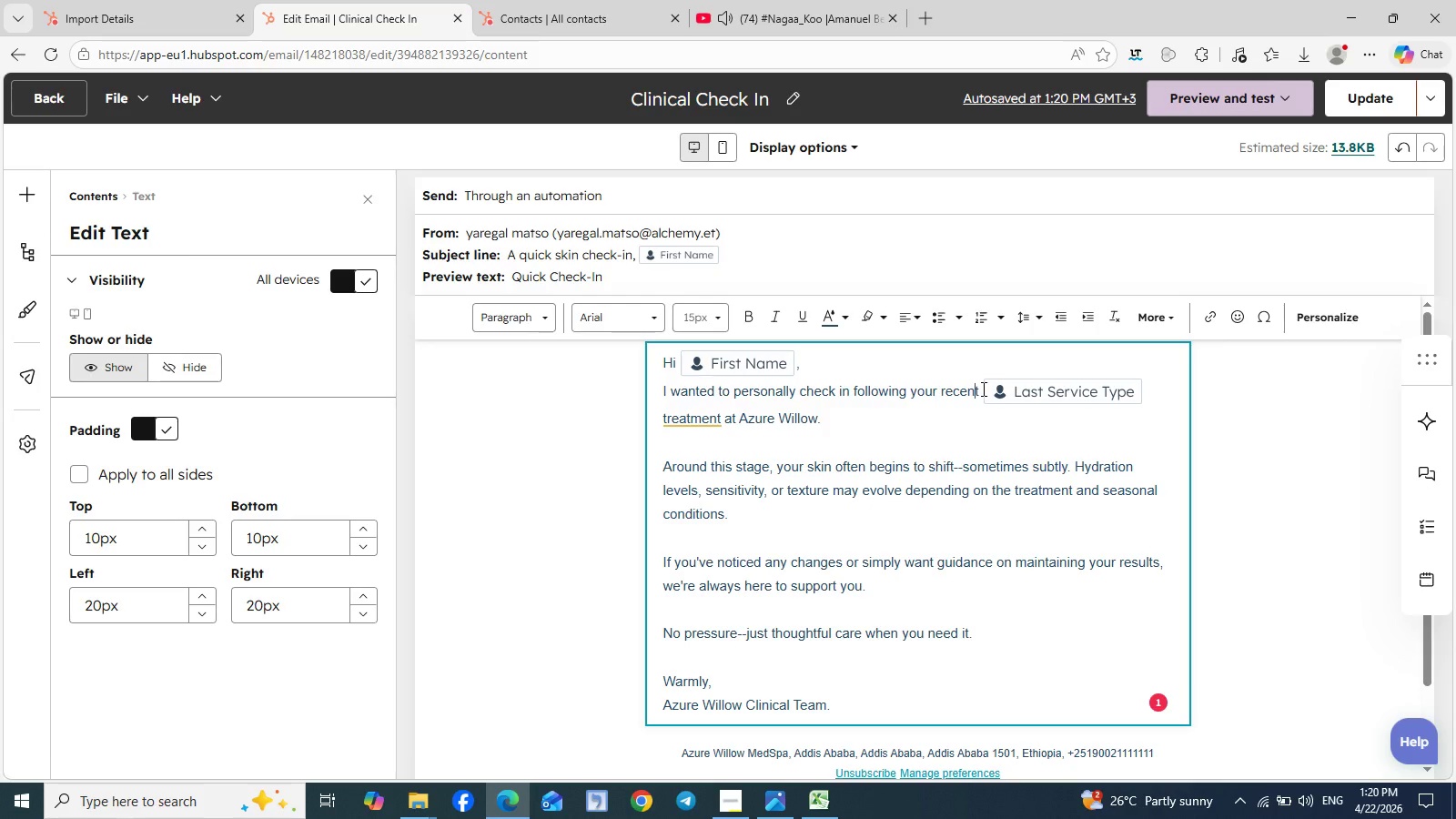 
left_click([982, 389])
 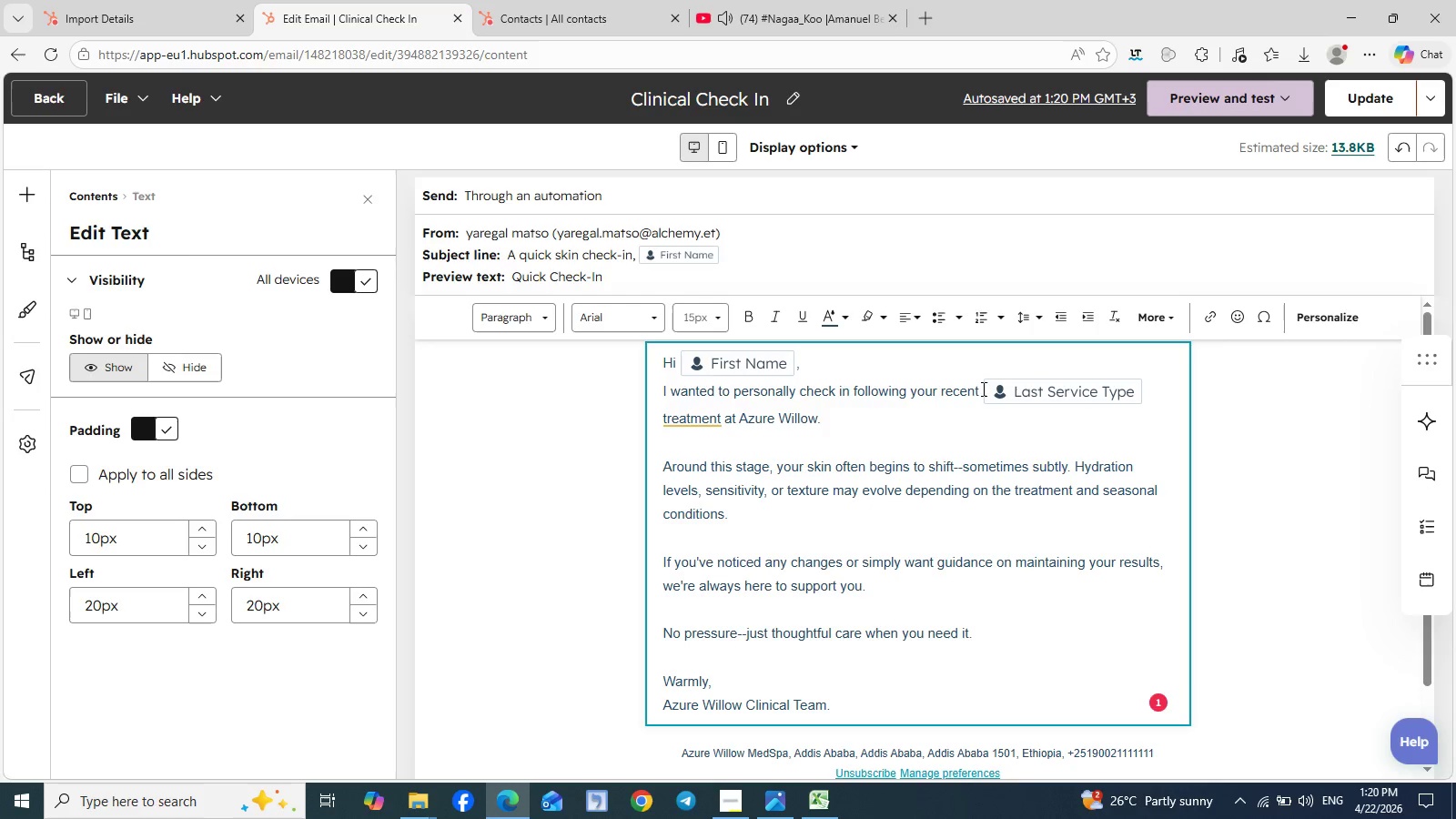 
key(Space)
 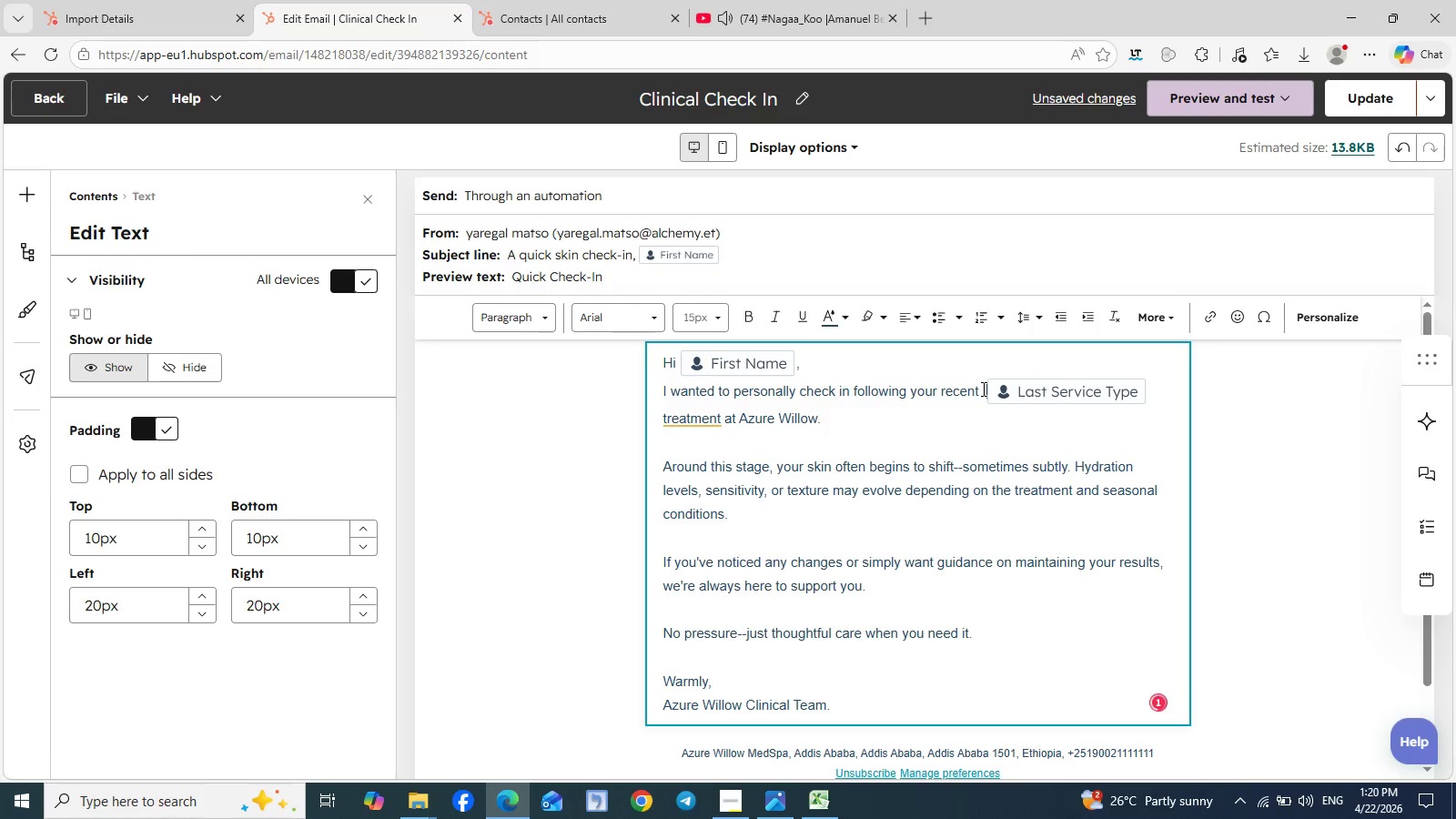 
key(Backspace)
 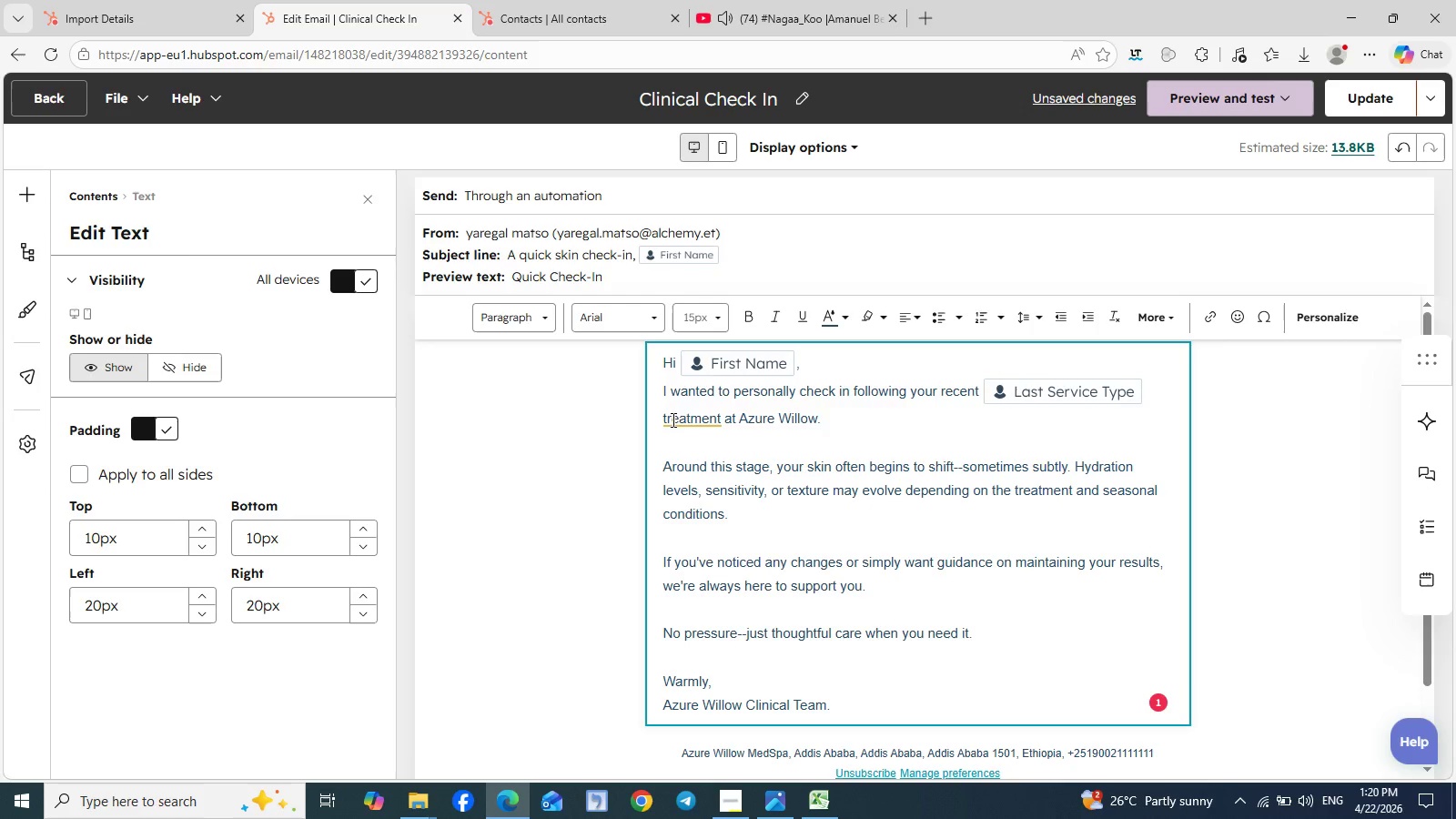 
left_click([687, 429])
 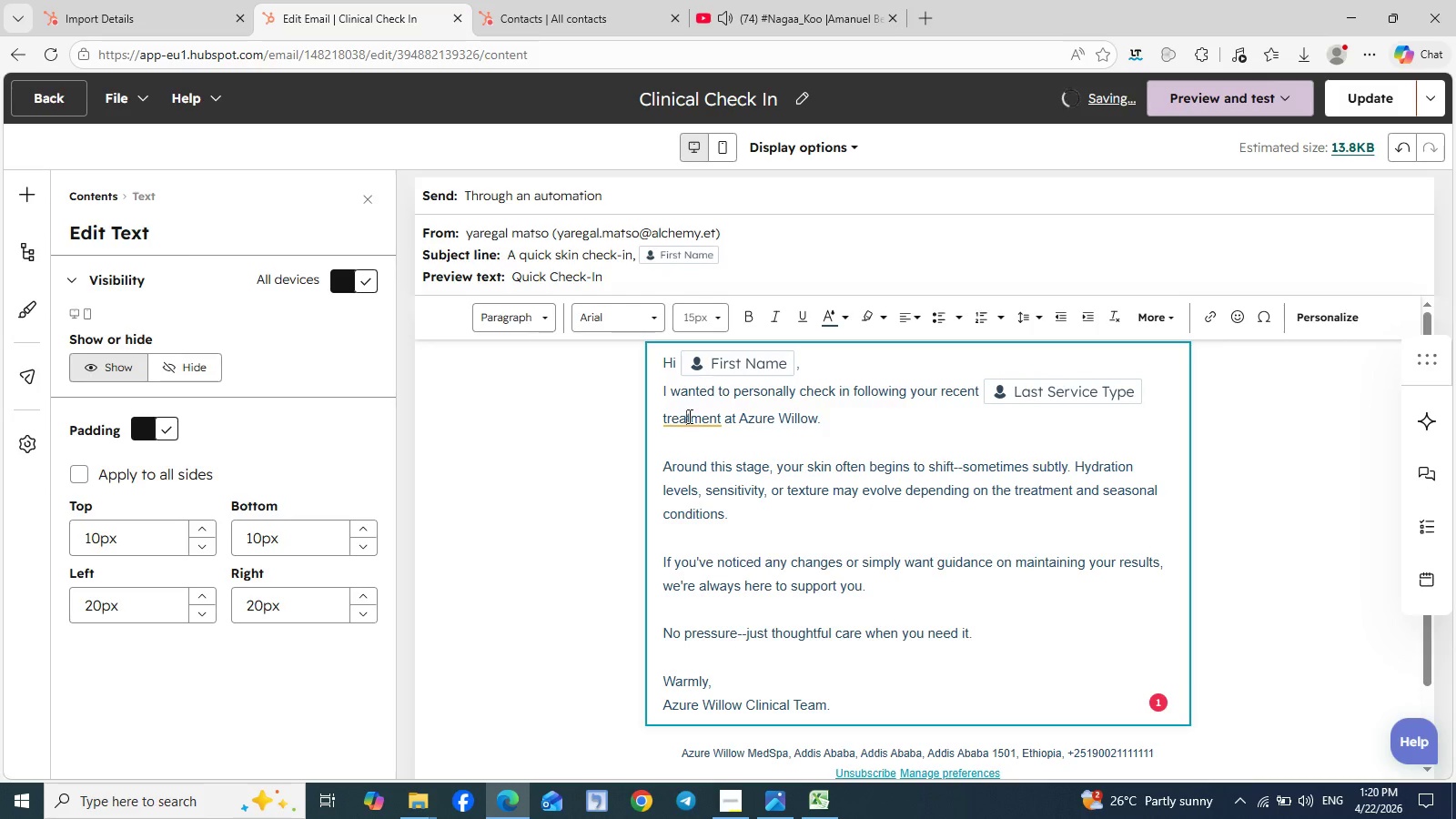 
left_click([688, 416])
 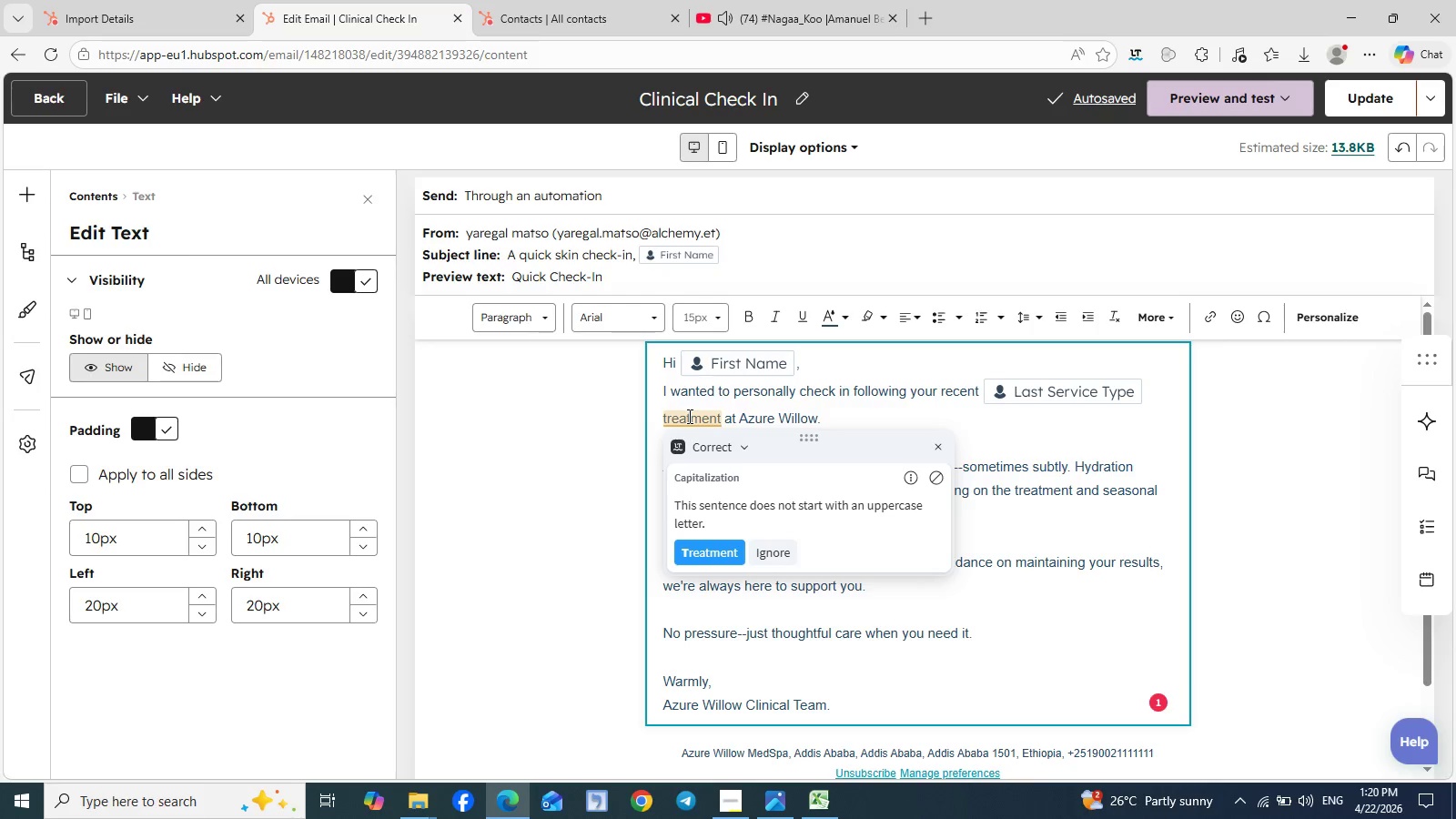 
wait(8.19)
 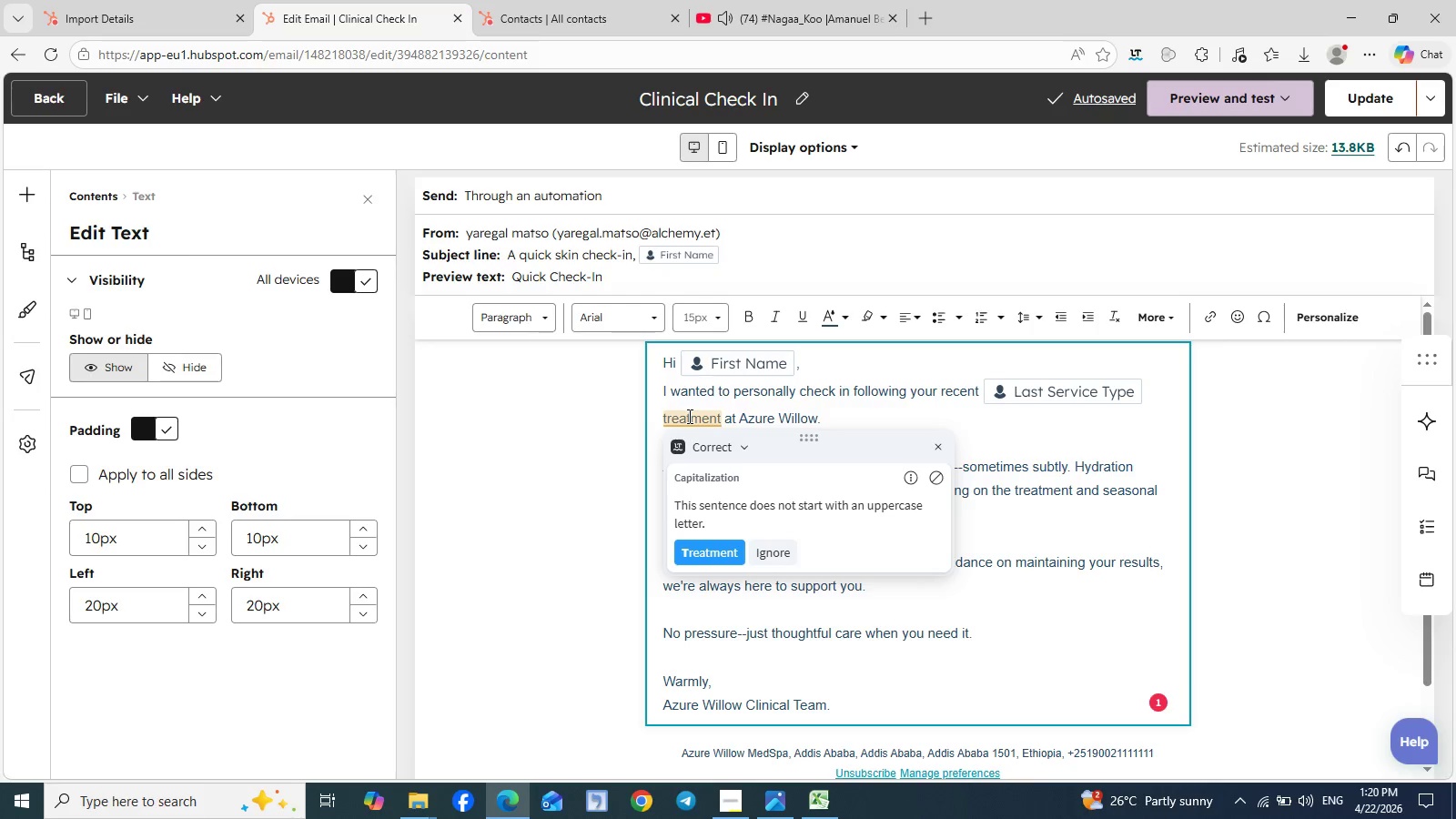 
left_click([824, 412])
 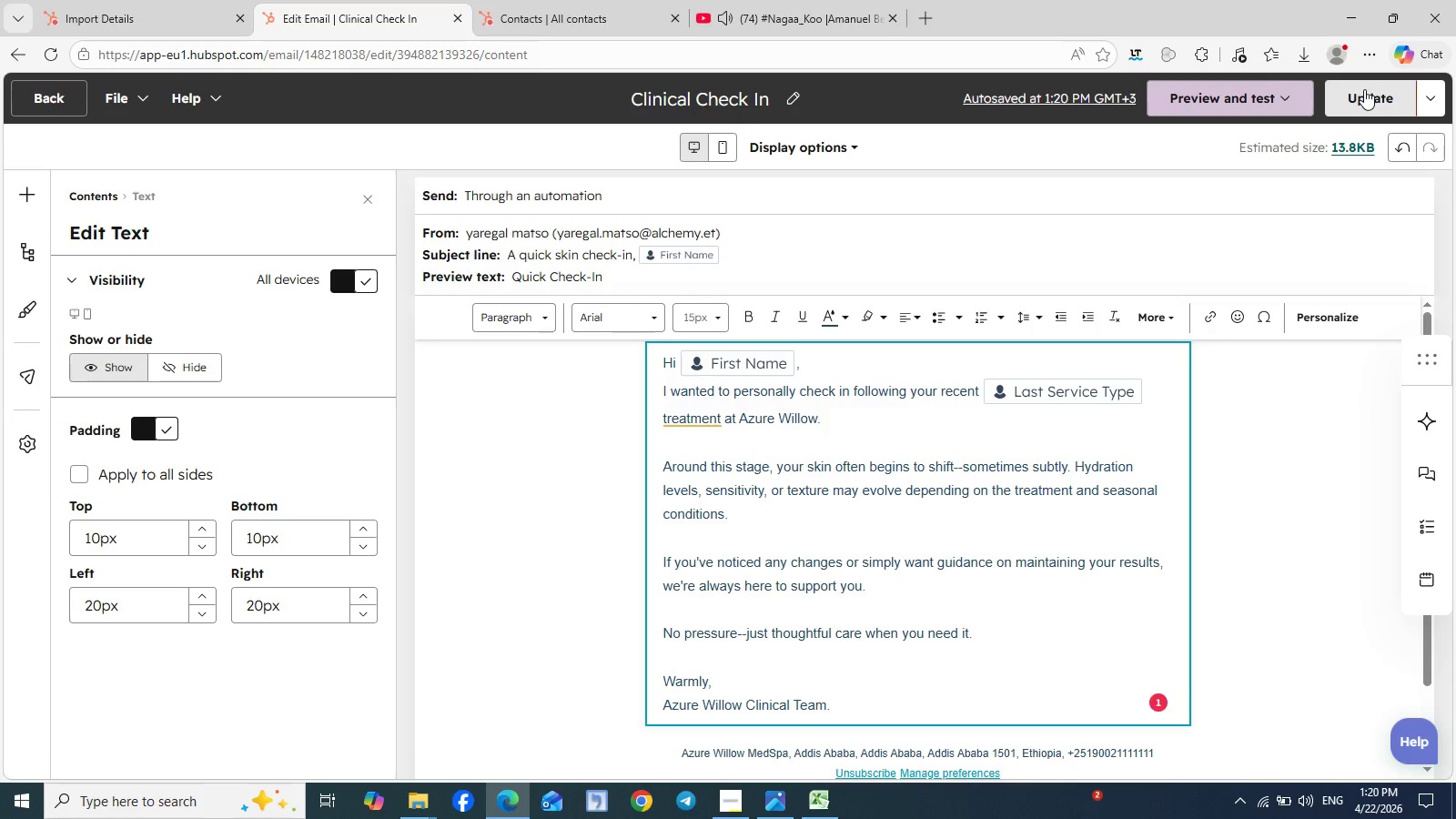 
left_click([1364, 96])
 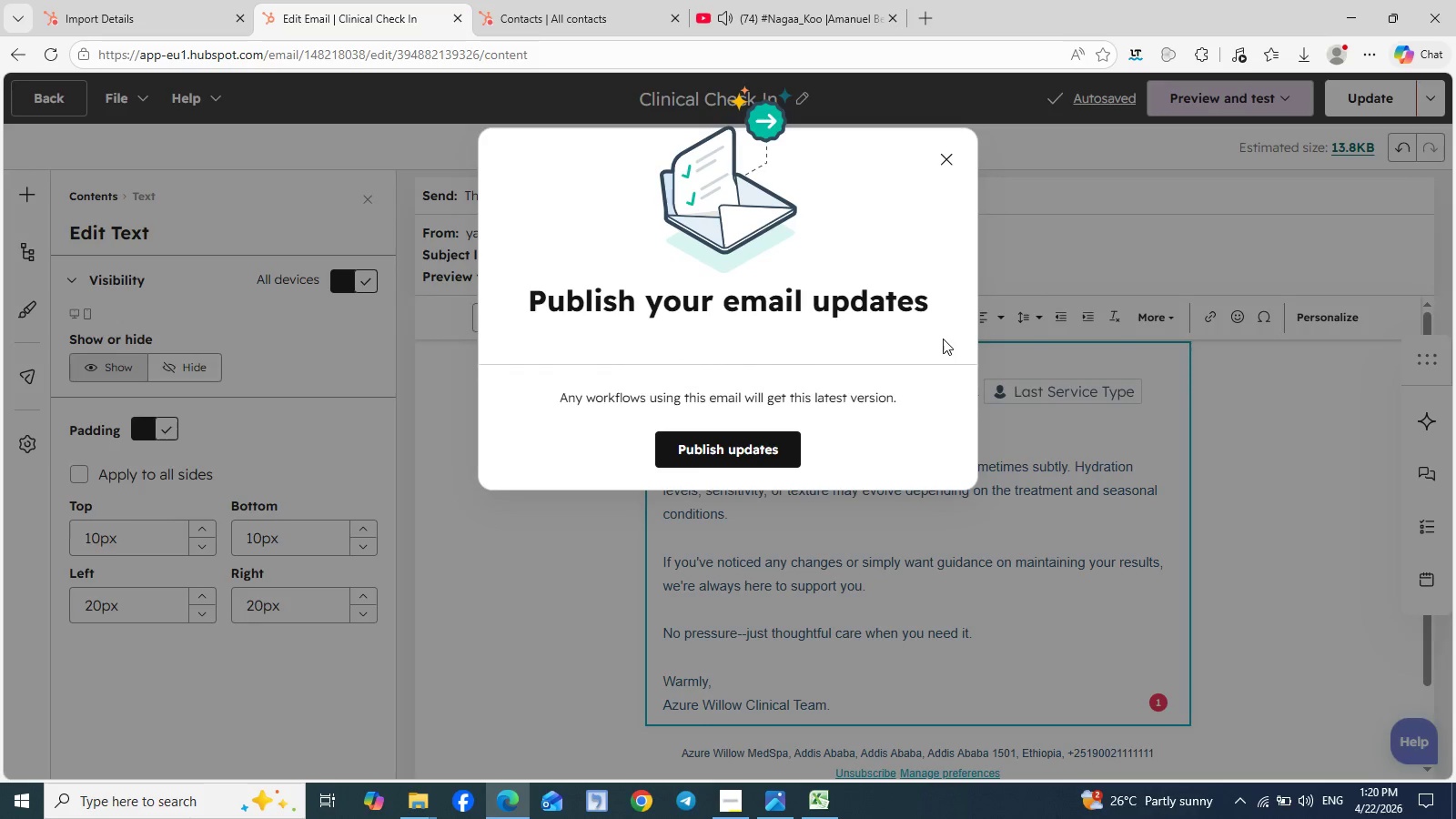 
left_click([719, 457])
 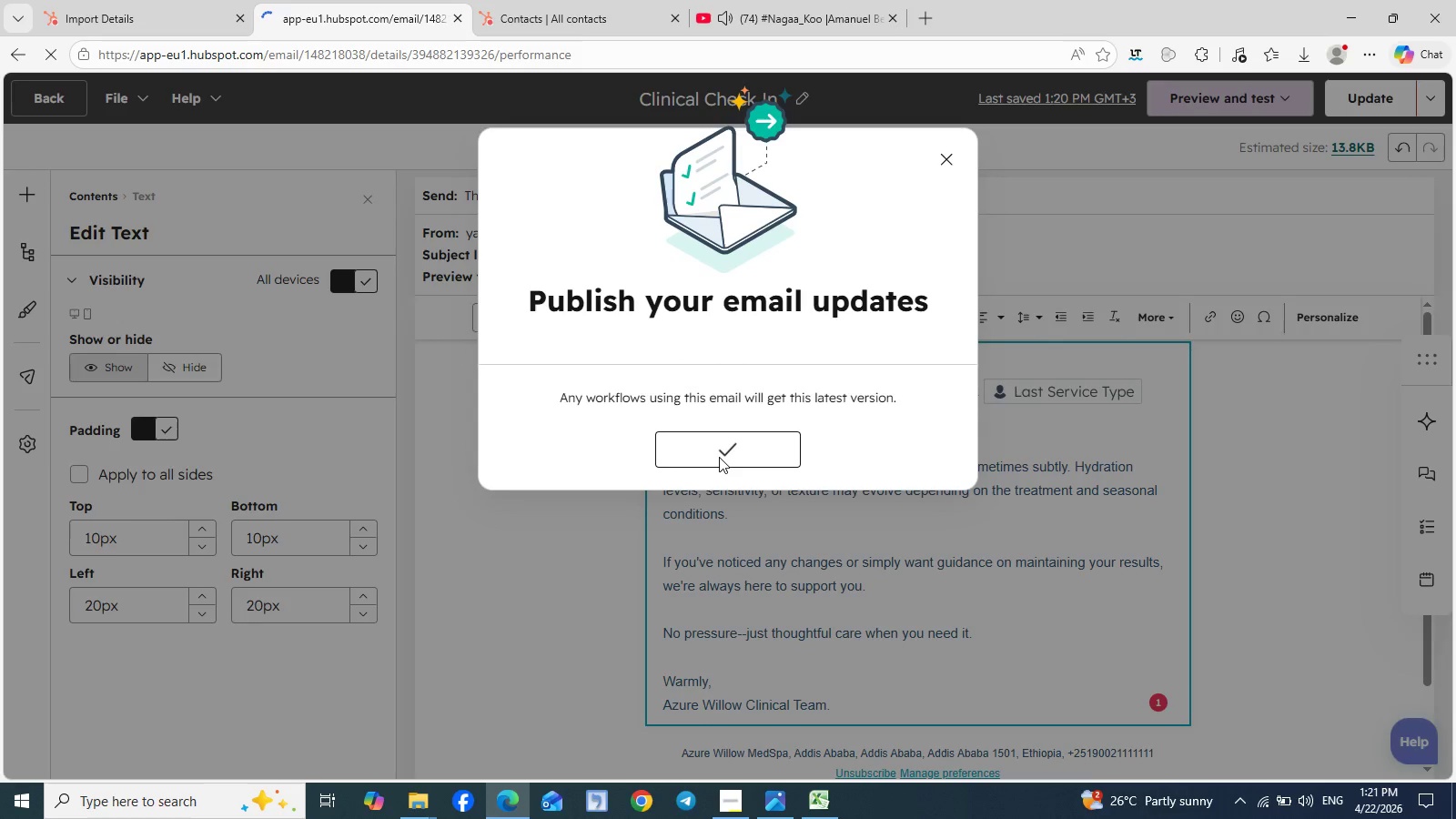 
wait(5.51)
 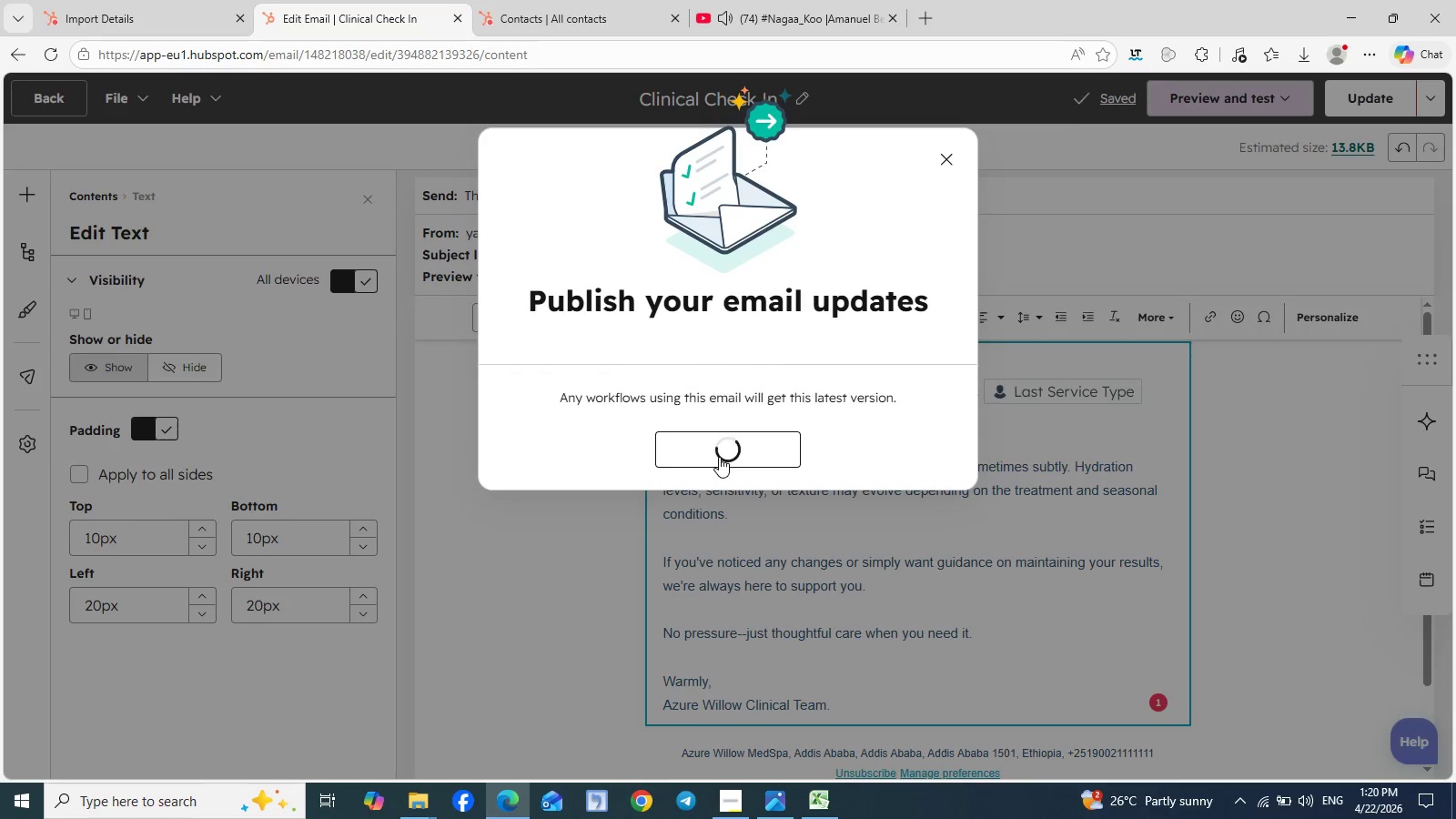 
left_click([731, 453])
 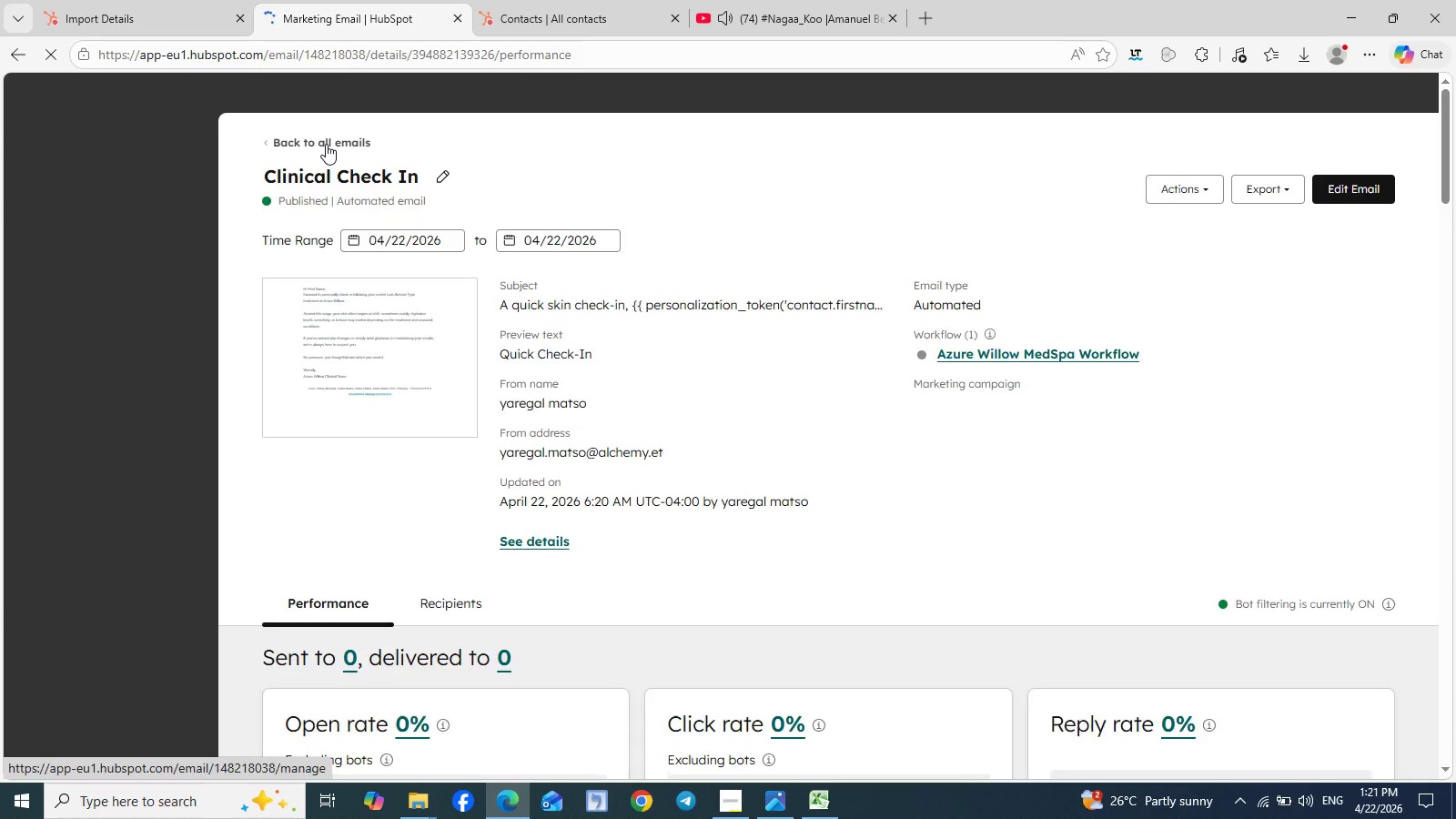 
wait(6.67)
 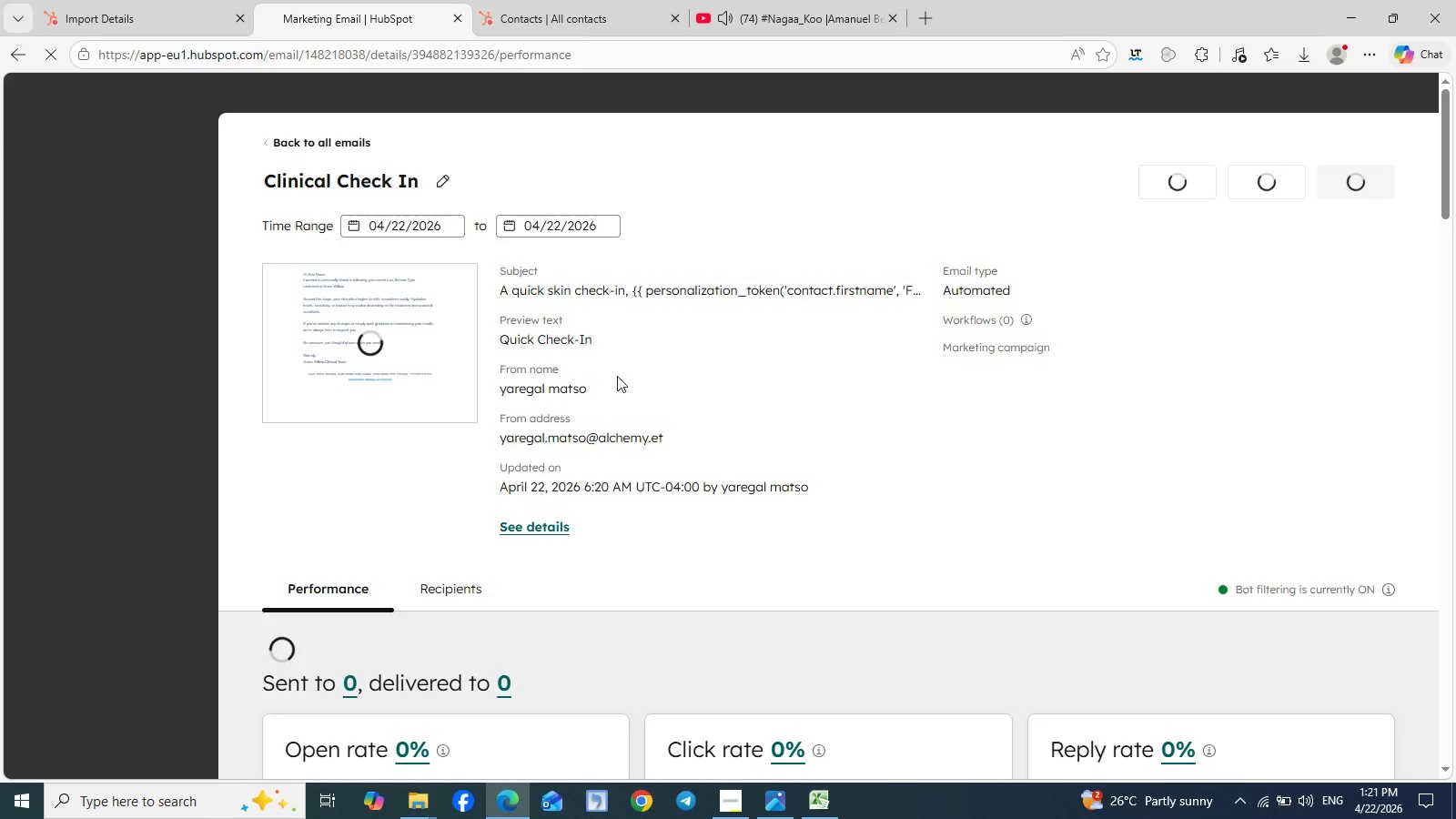 
left_click([326, 144])
 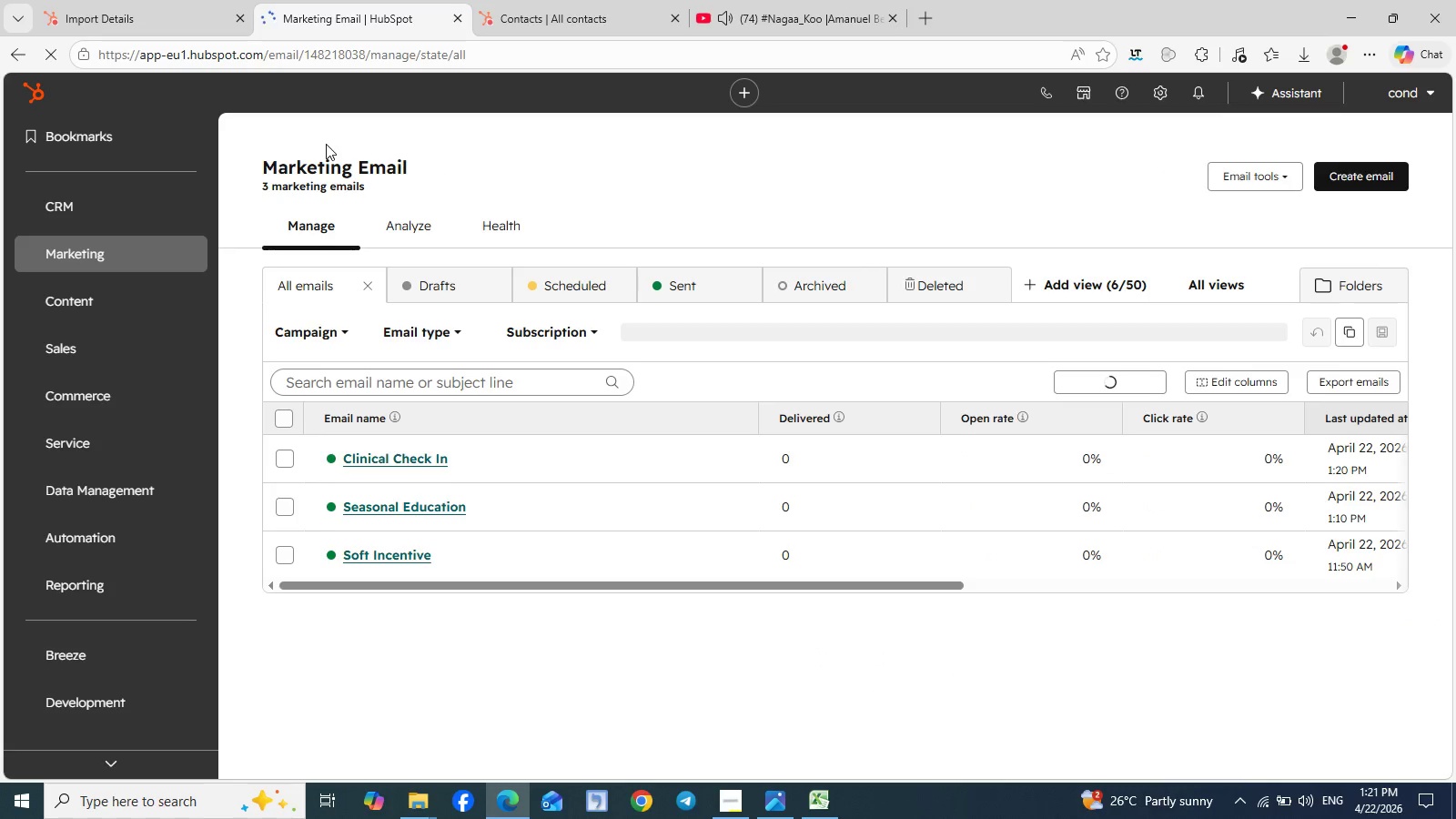 
wait(10.59)
 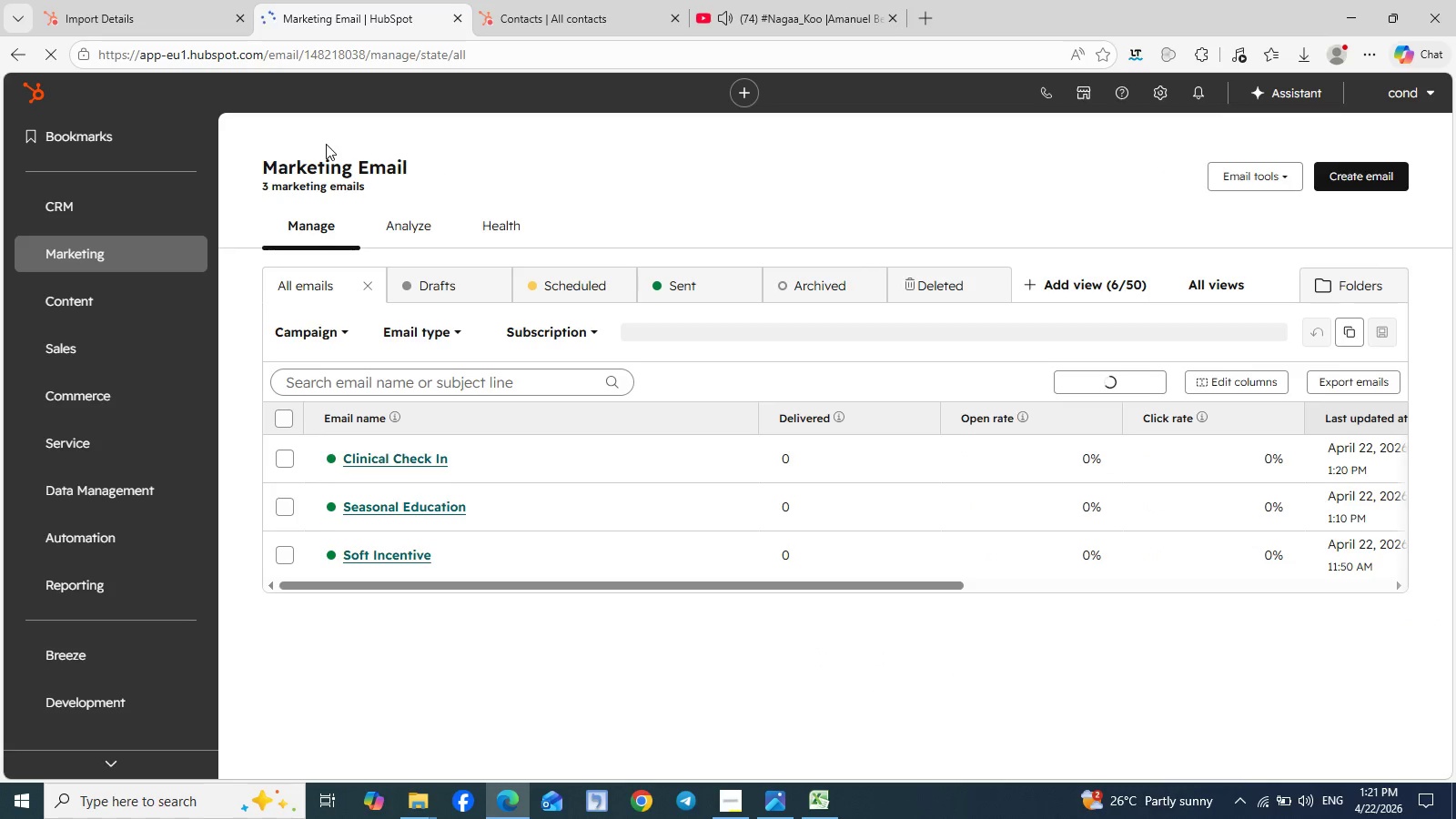 
left_click([410, 512])
 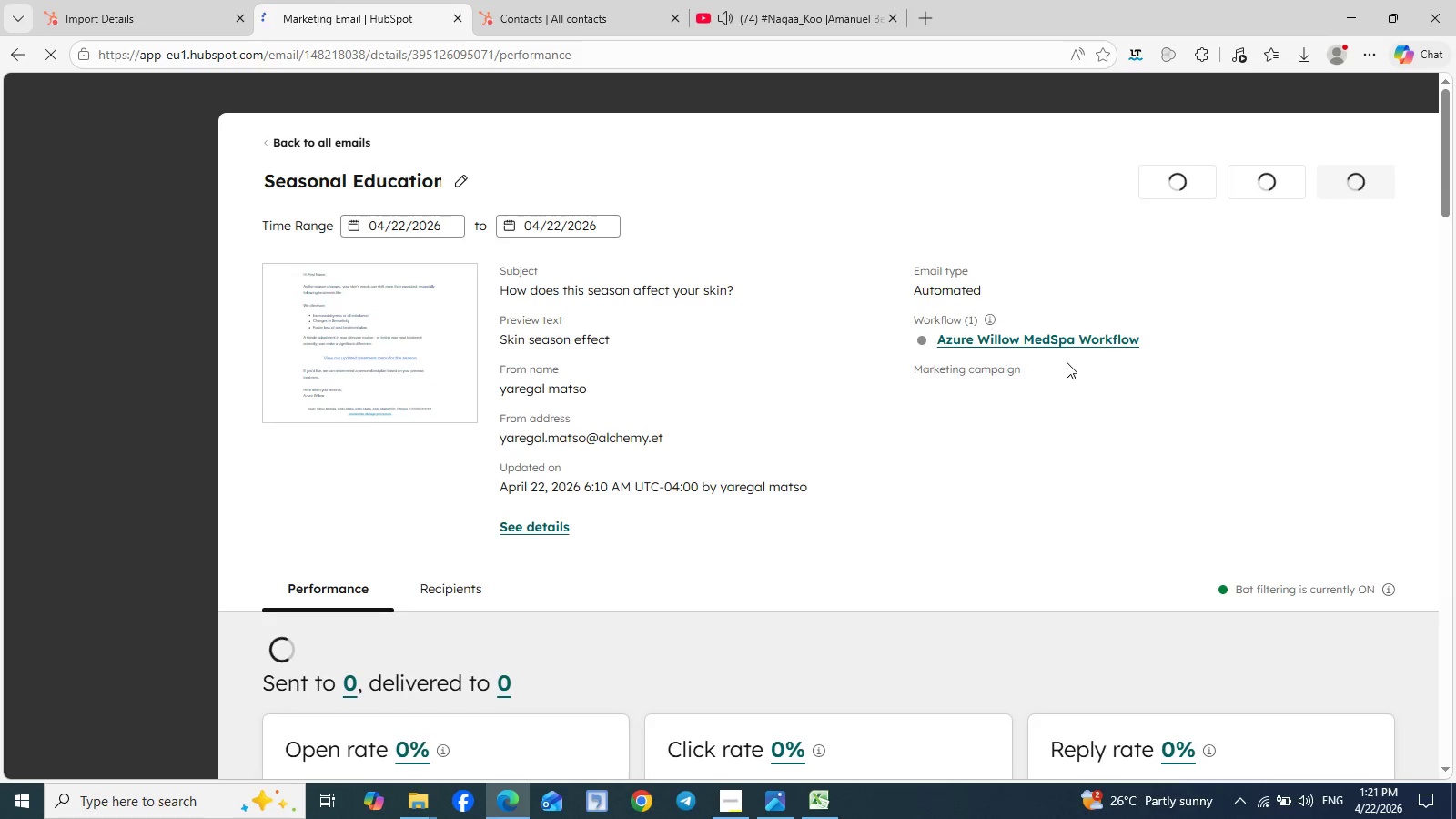 
wait(6.64)
 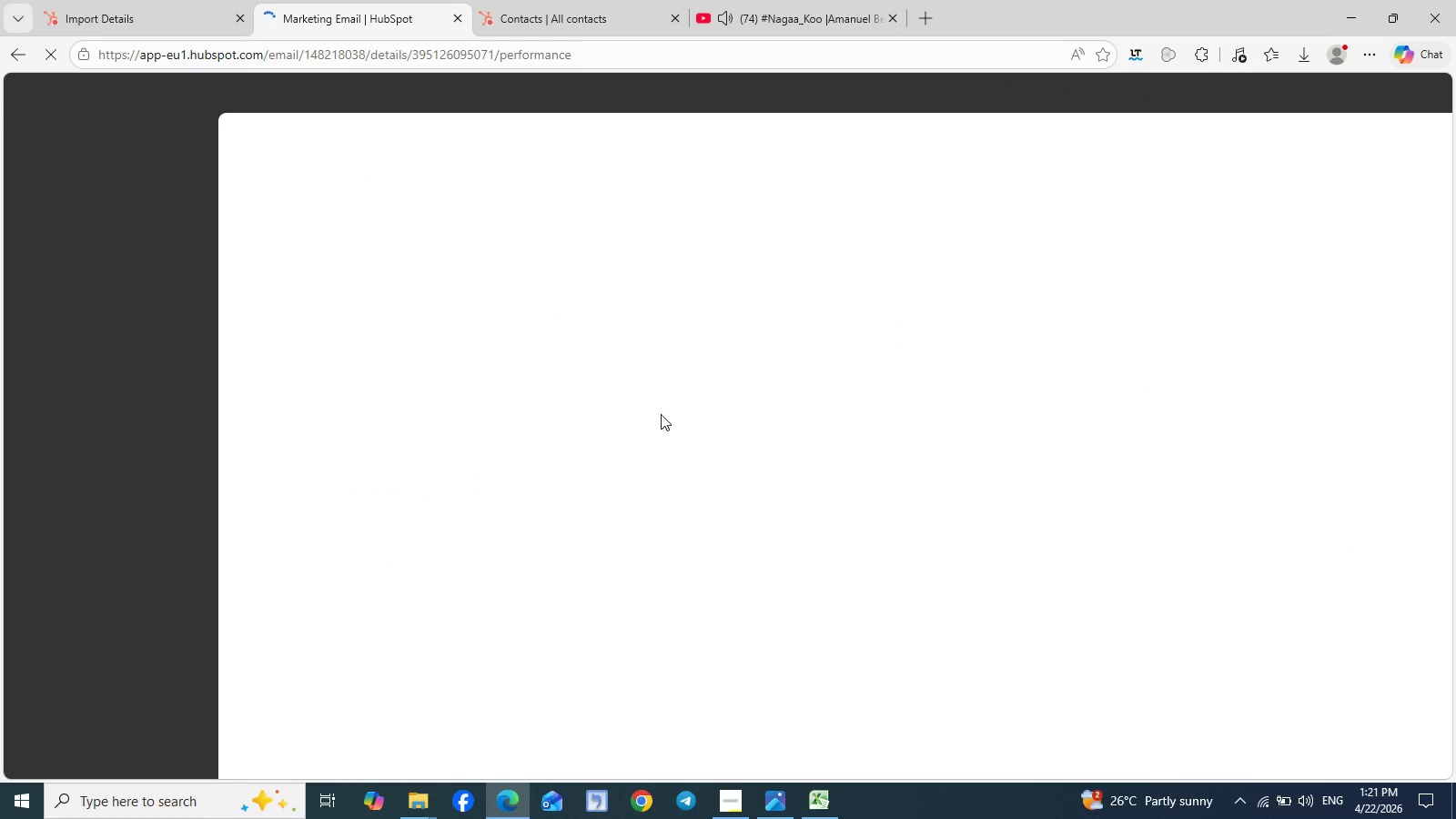 
left_click([1343, 175])
 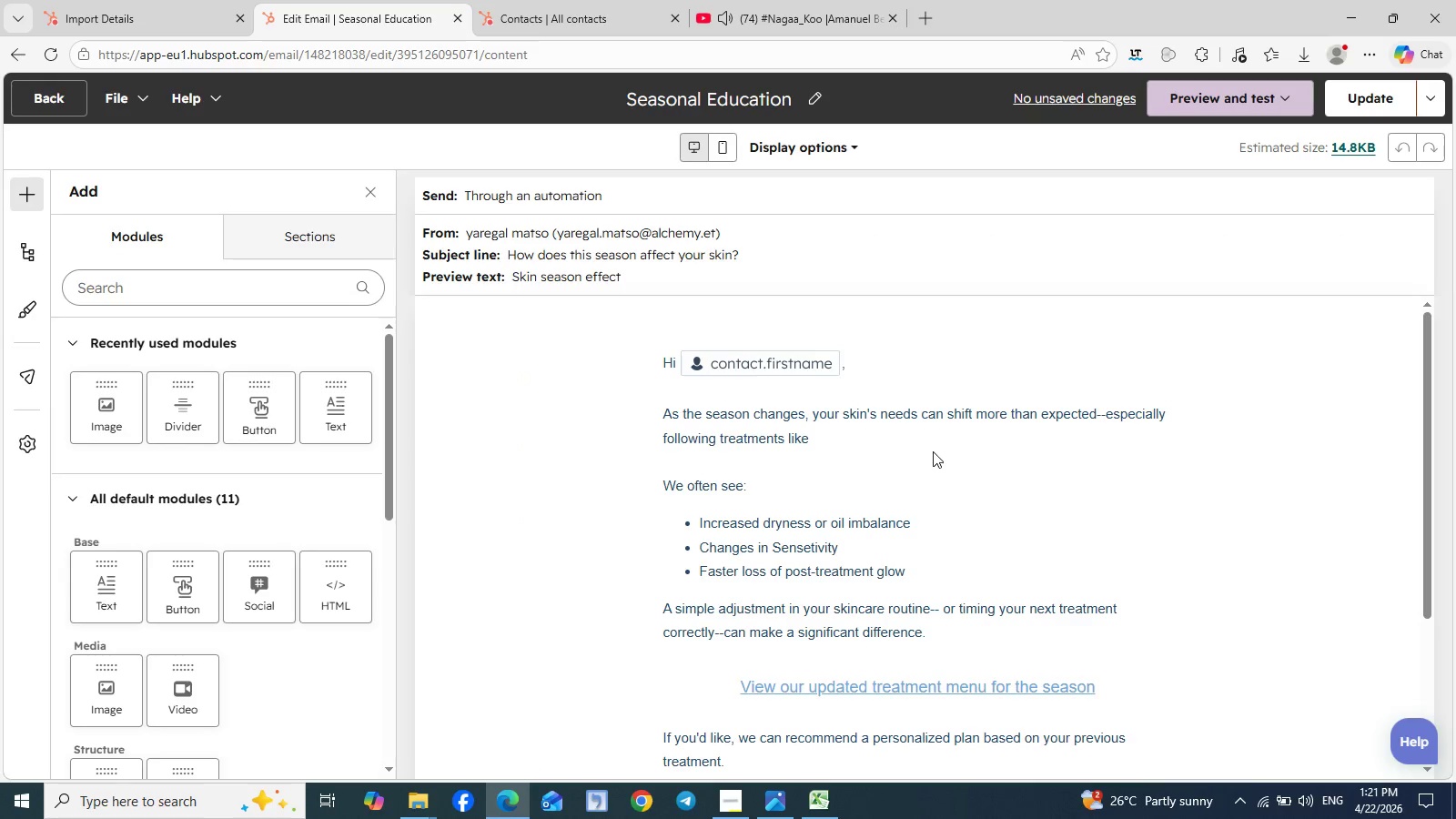 
wait(10.09)
 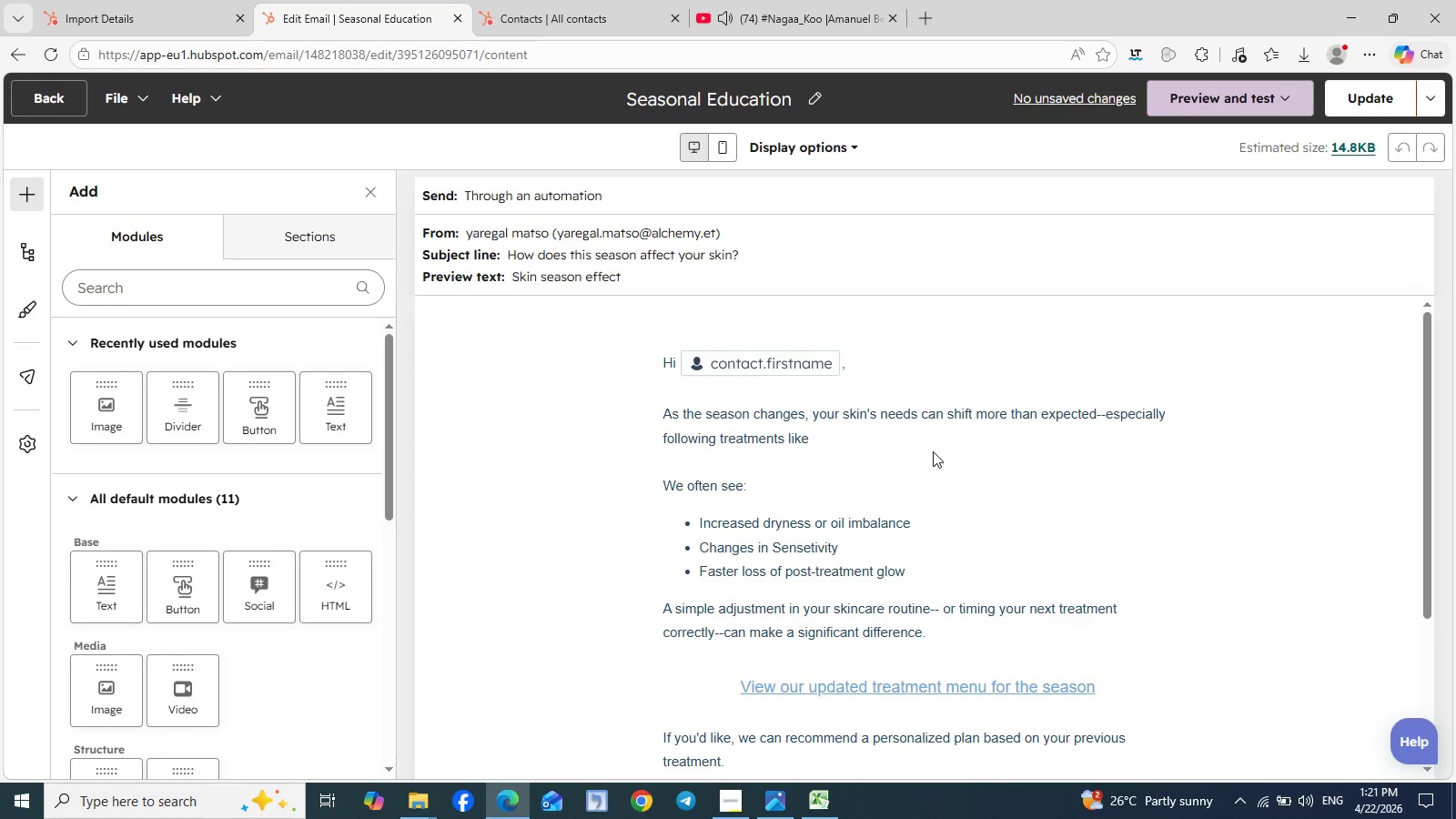 
double_click([831, 451])
 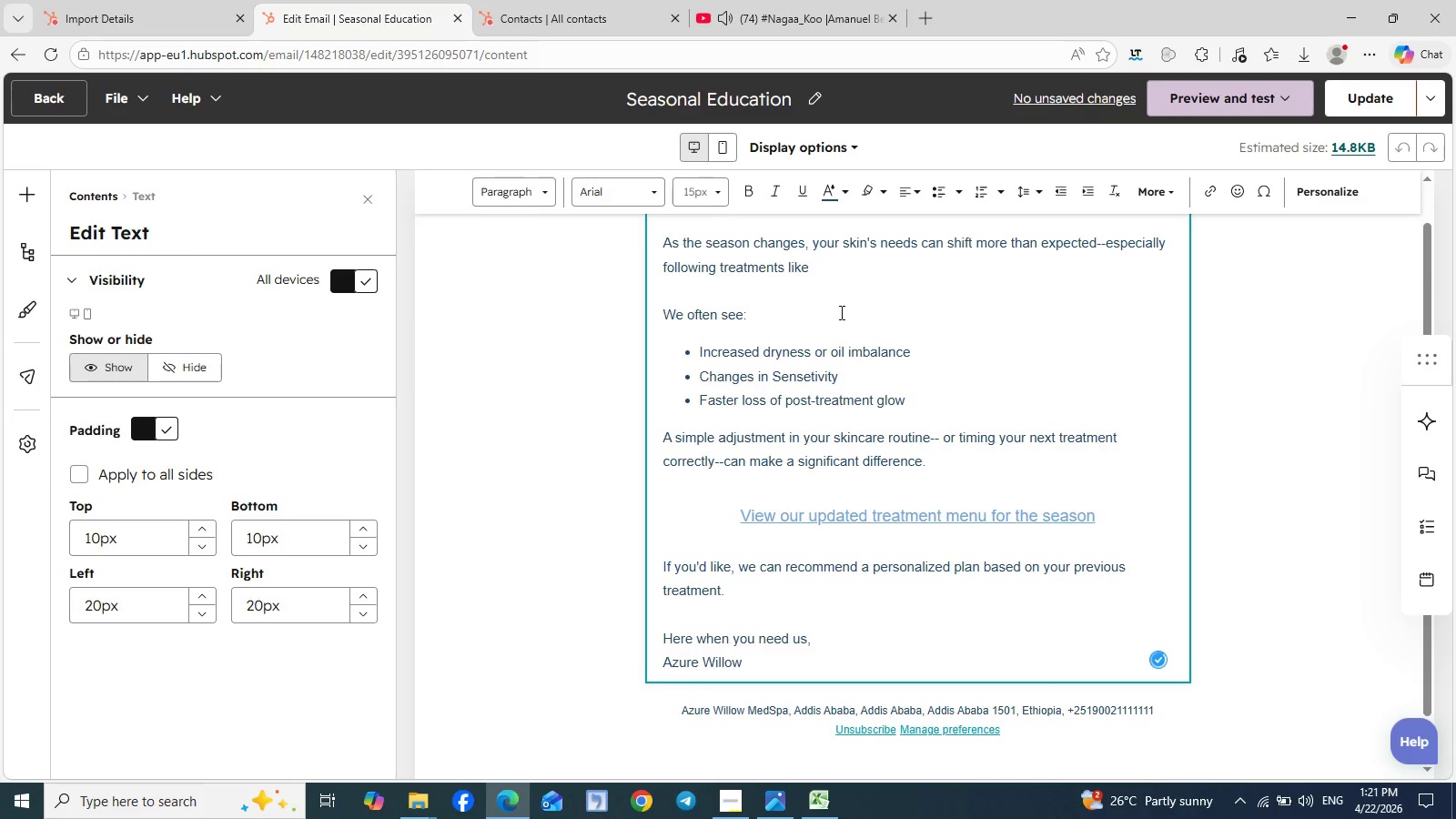 
left_click([832, 266])
 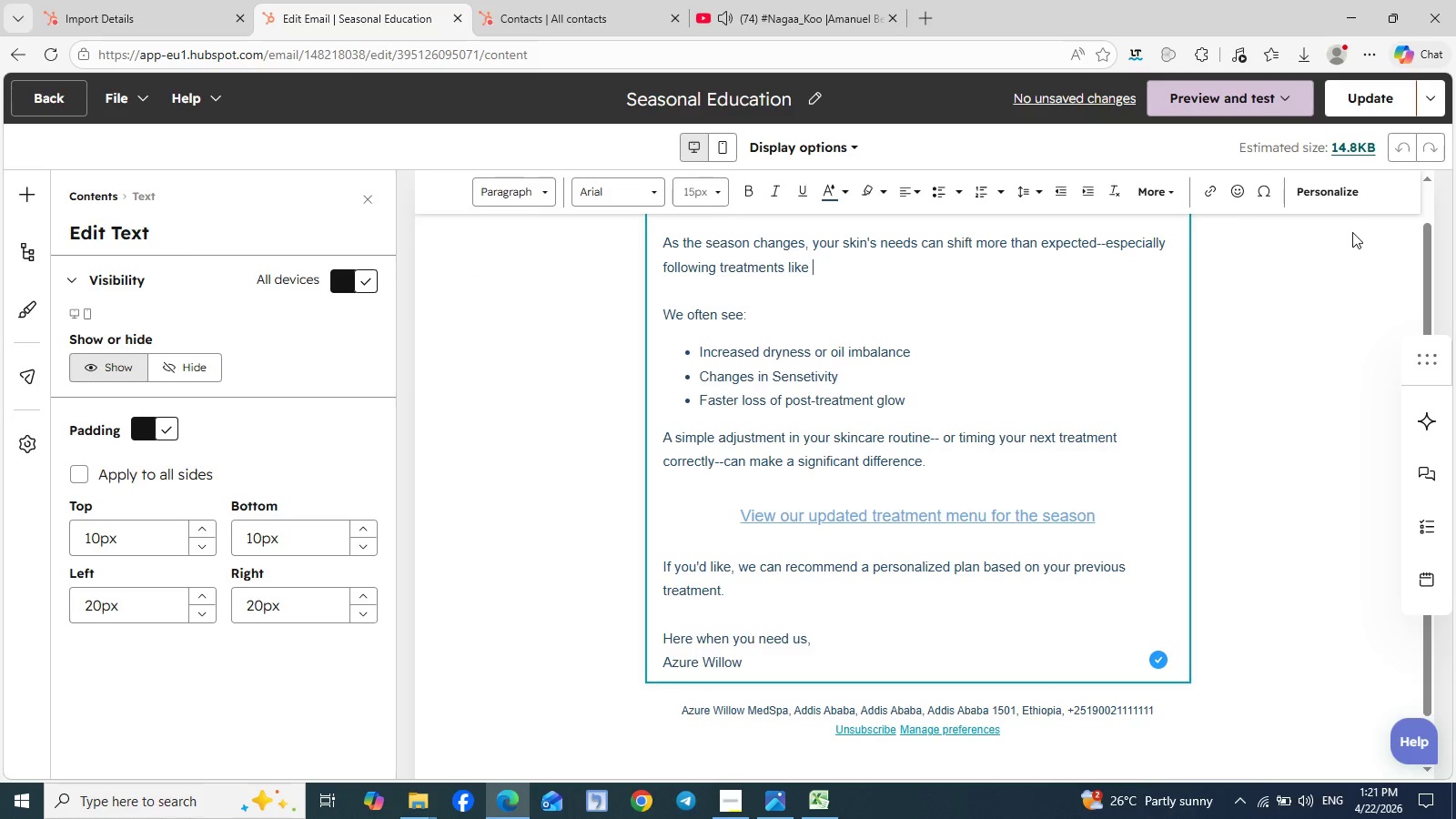 
left_click([1337, 197])
 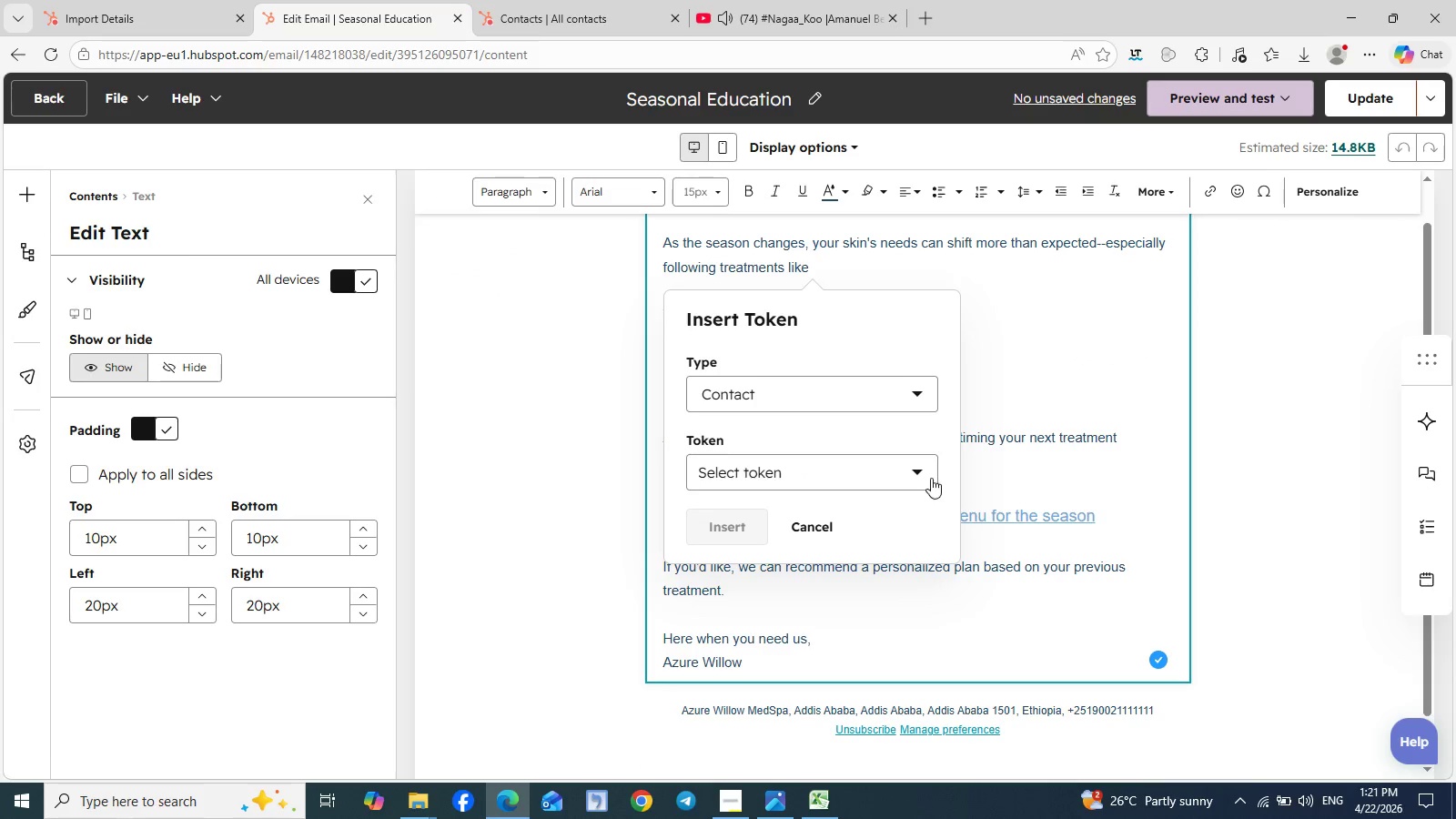 
left_click([917, 479])
 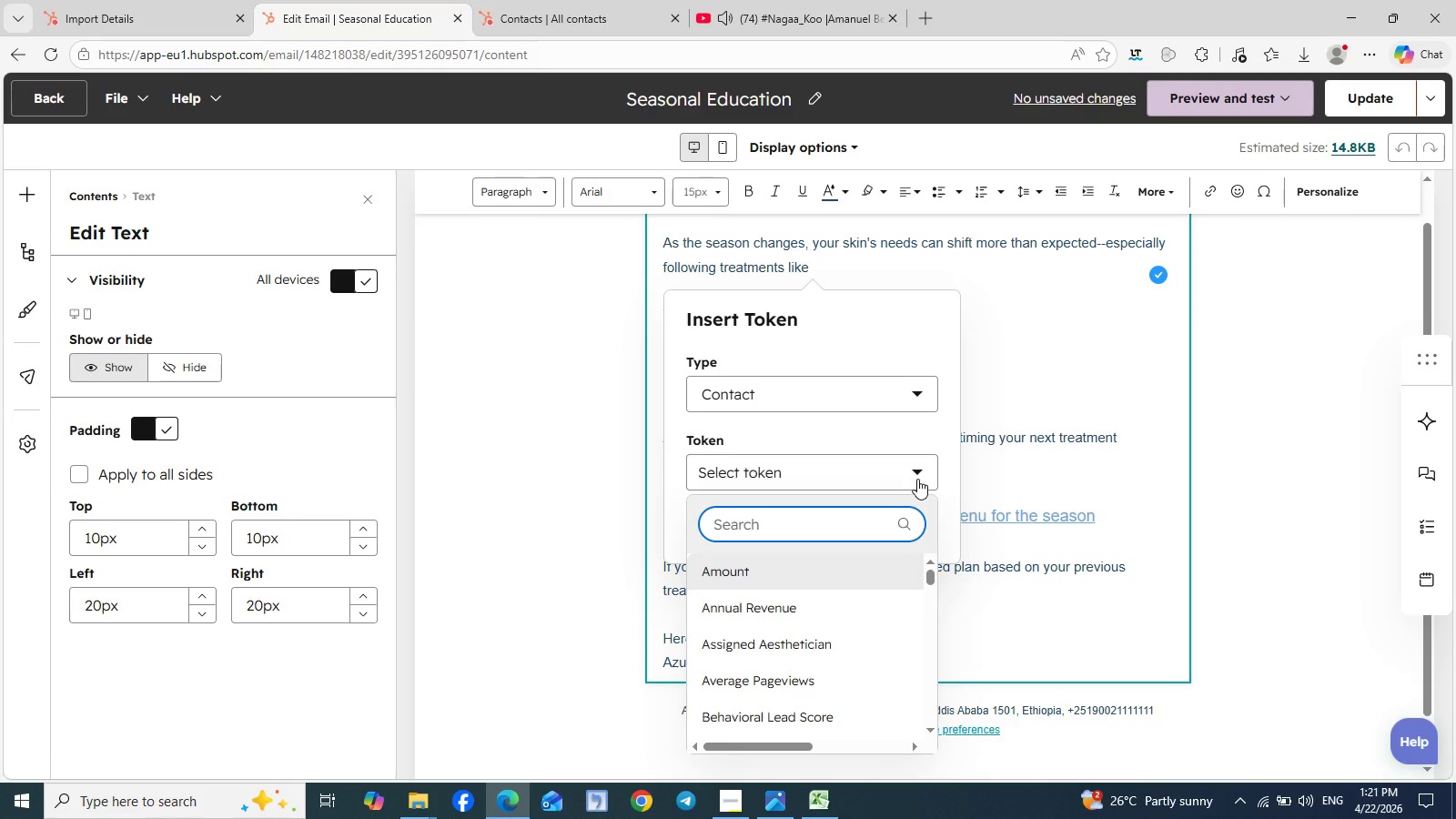 
type(last ser)
 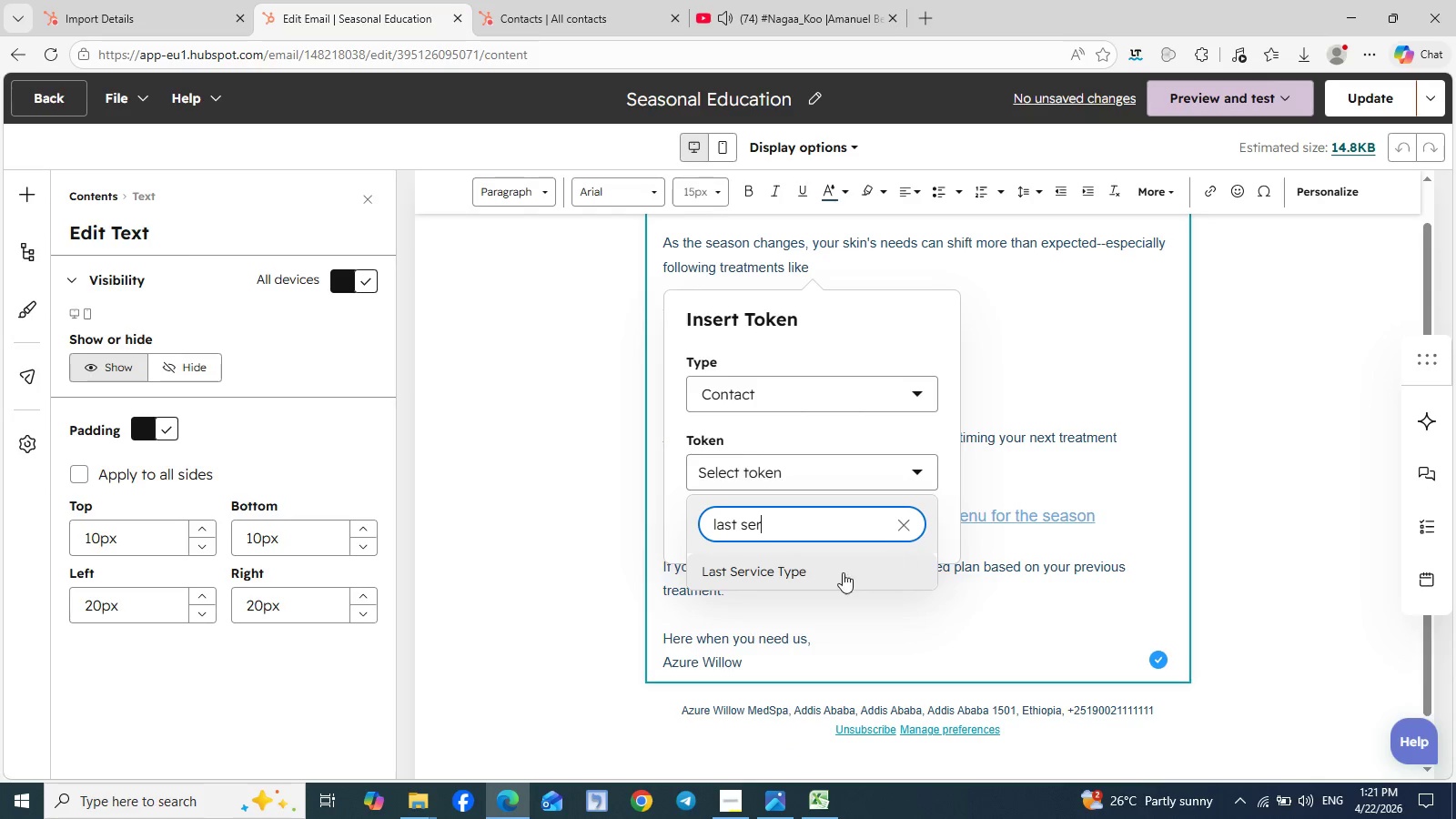 
left_click([807, 577])
 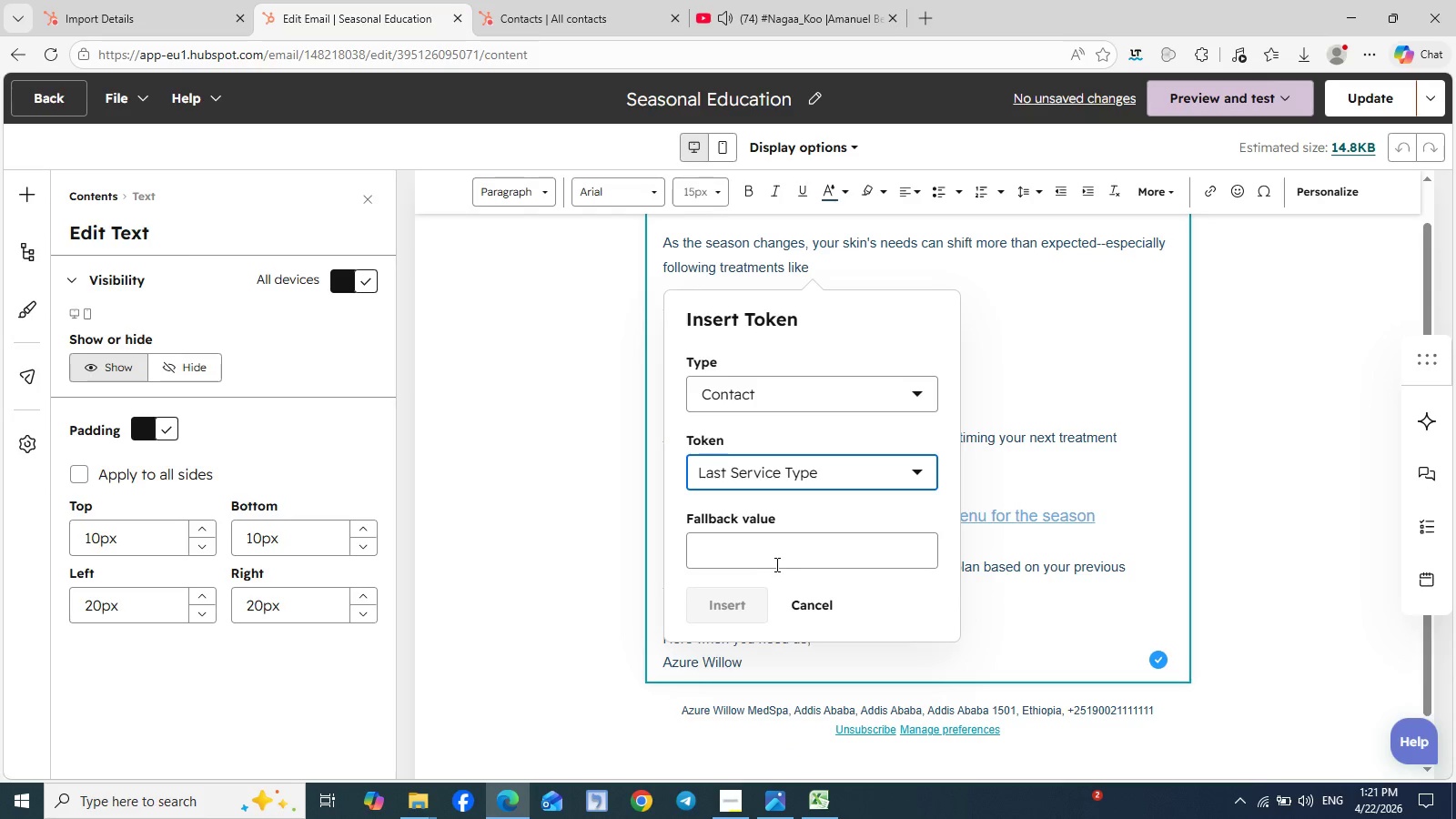 
left_click([783, 564])
 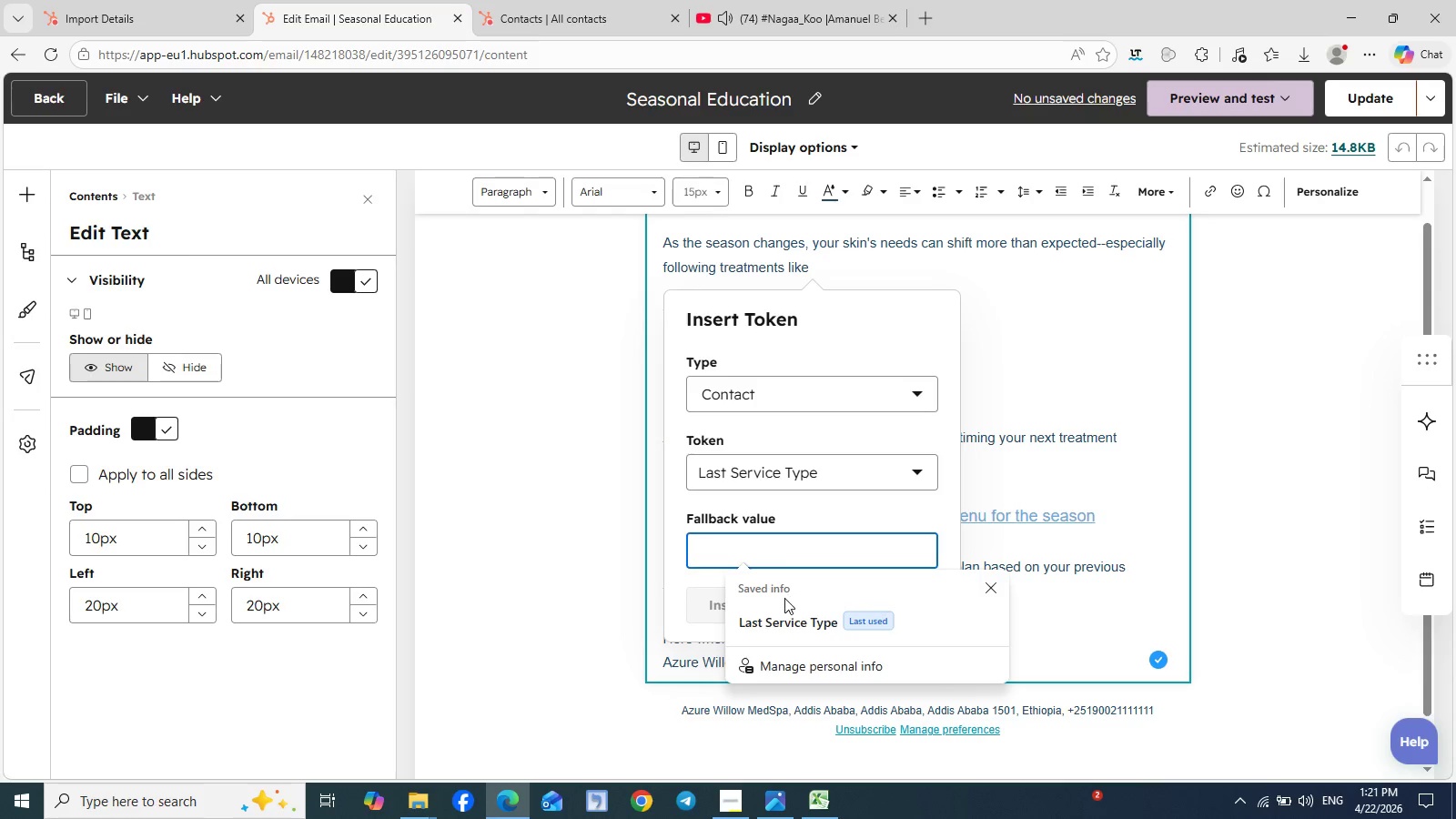 
left_click([781, 619])
 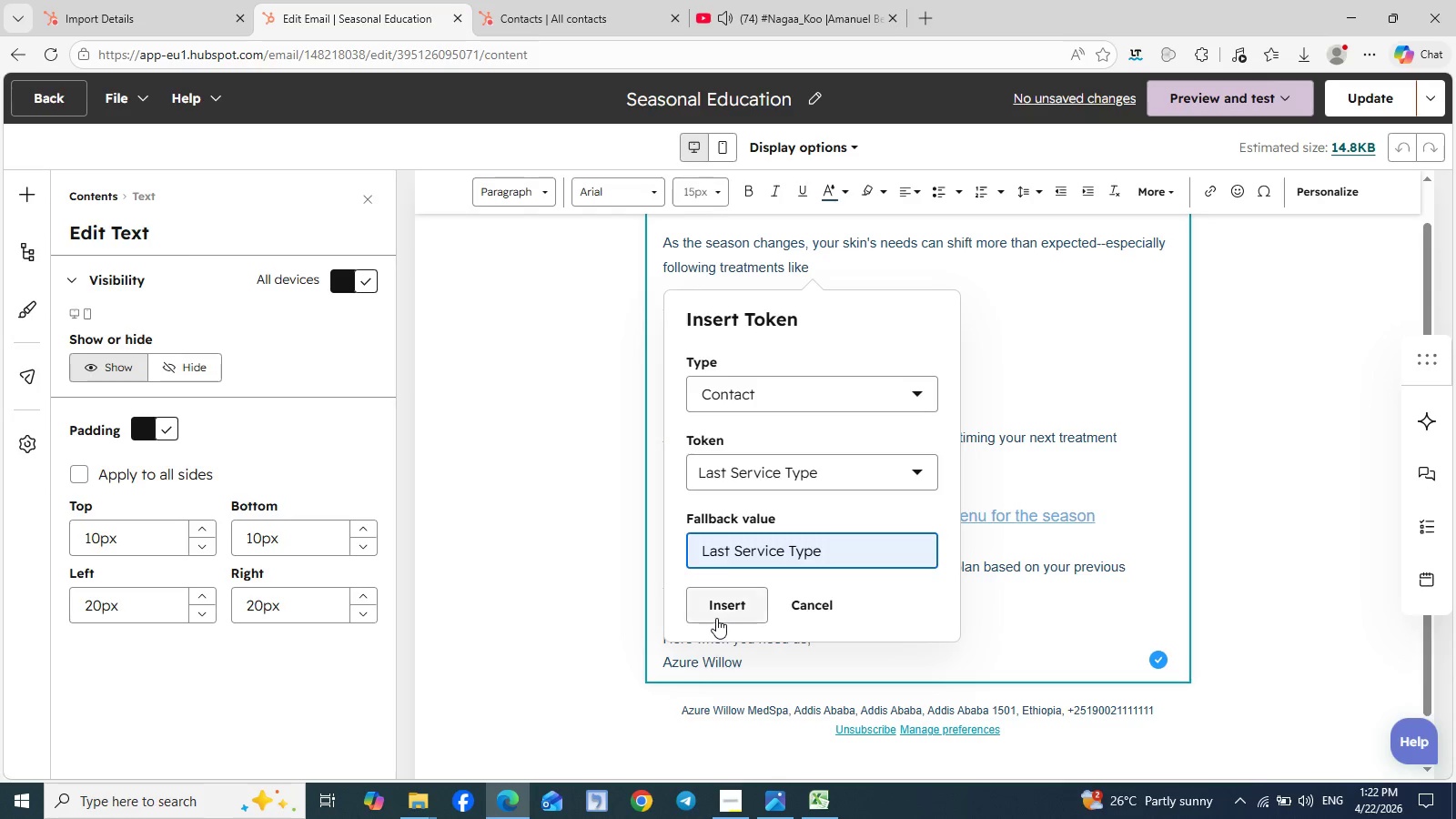 
left_click([716, 618])
 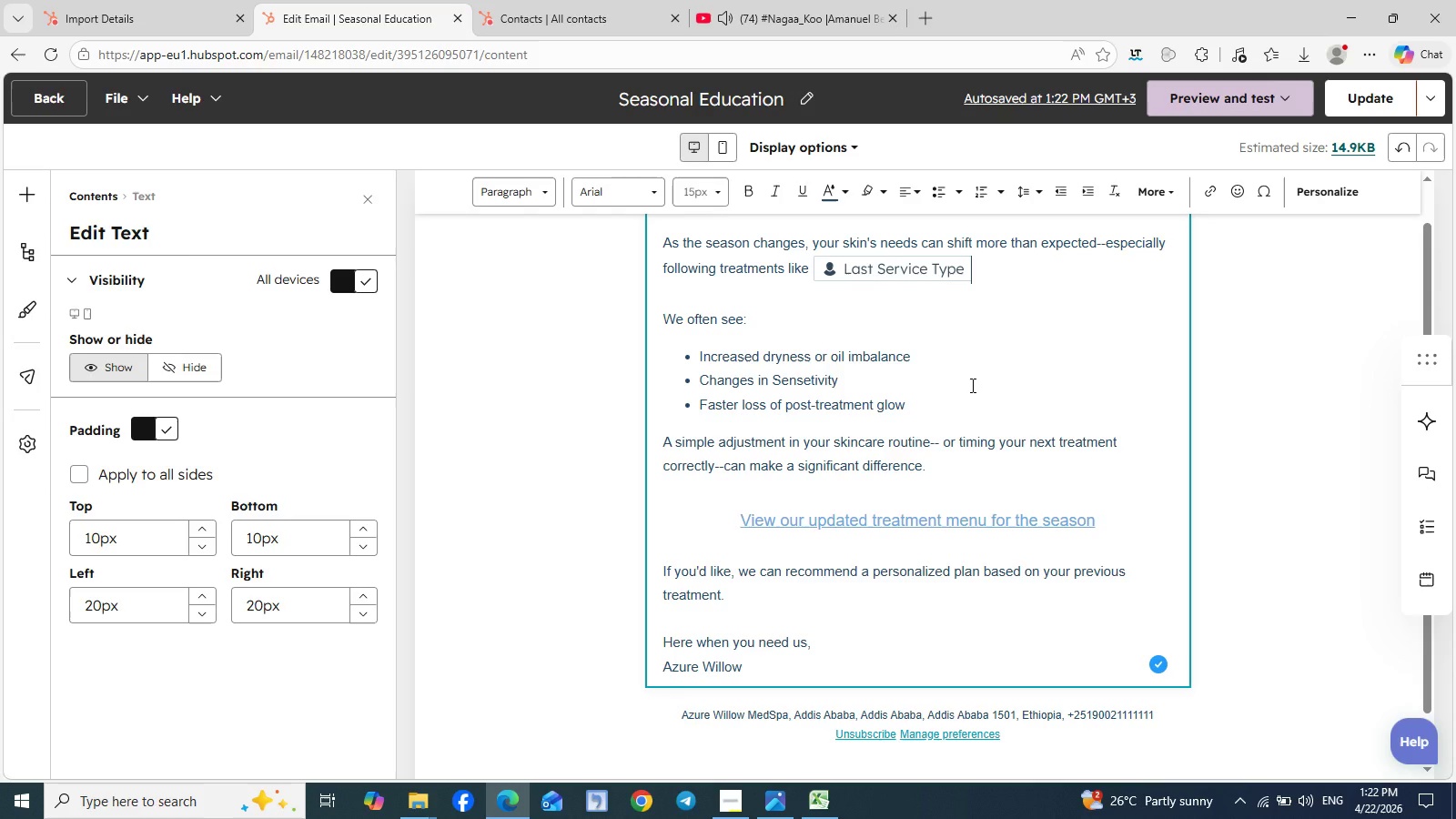 
wait(37.2)
 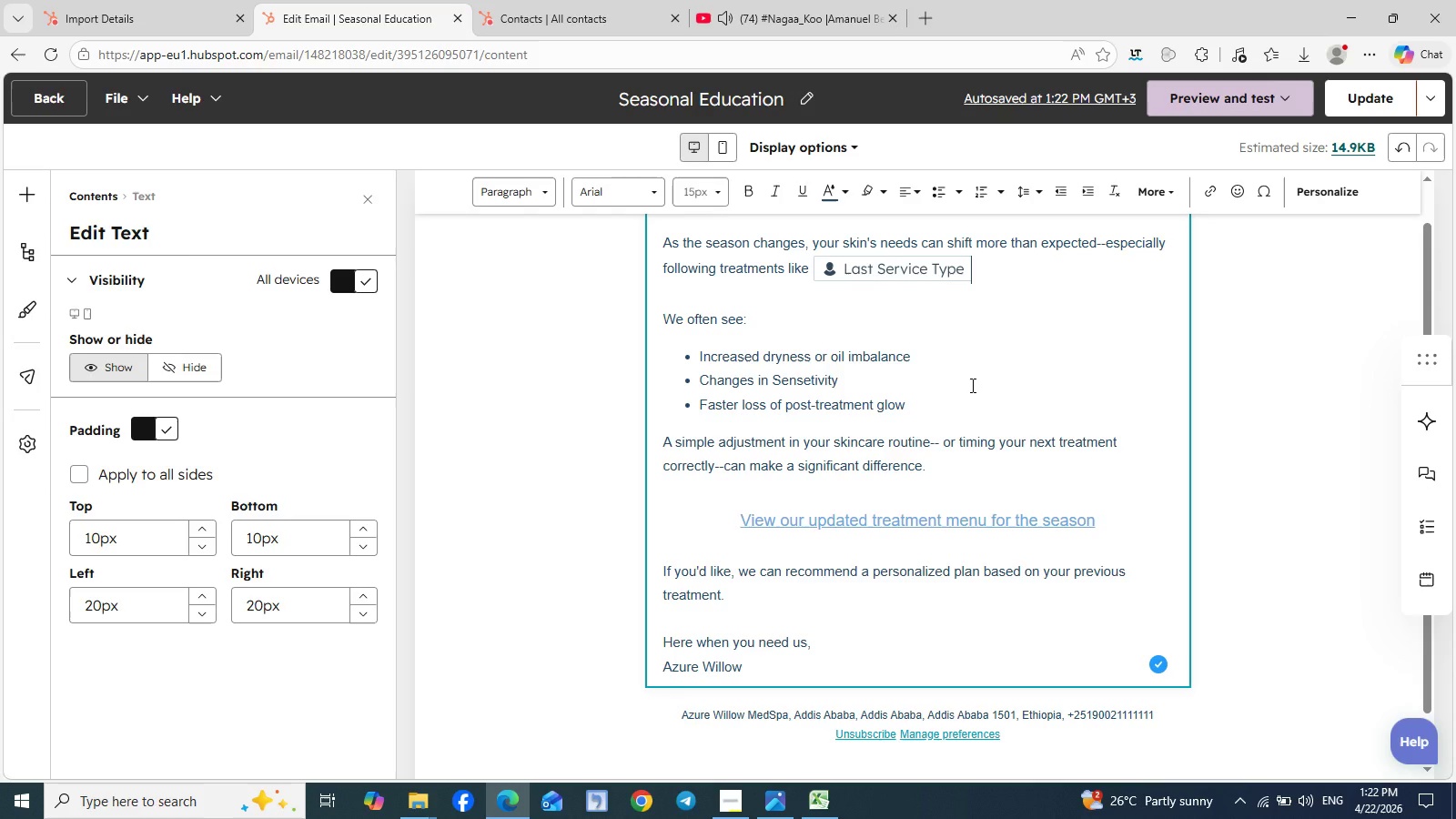 
key(Period)
 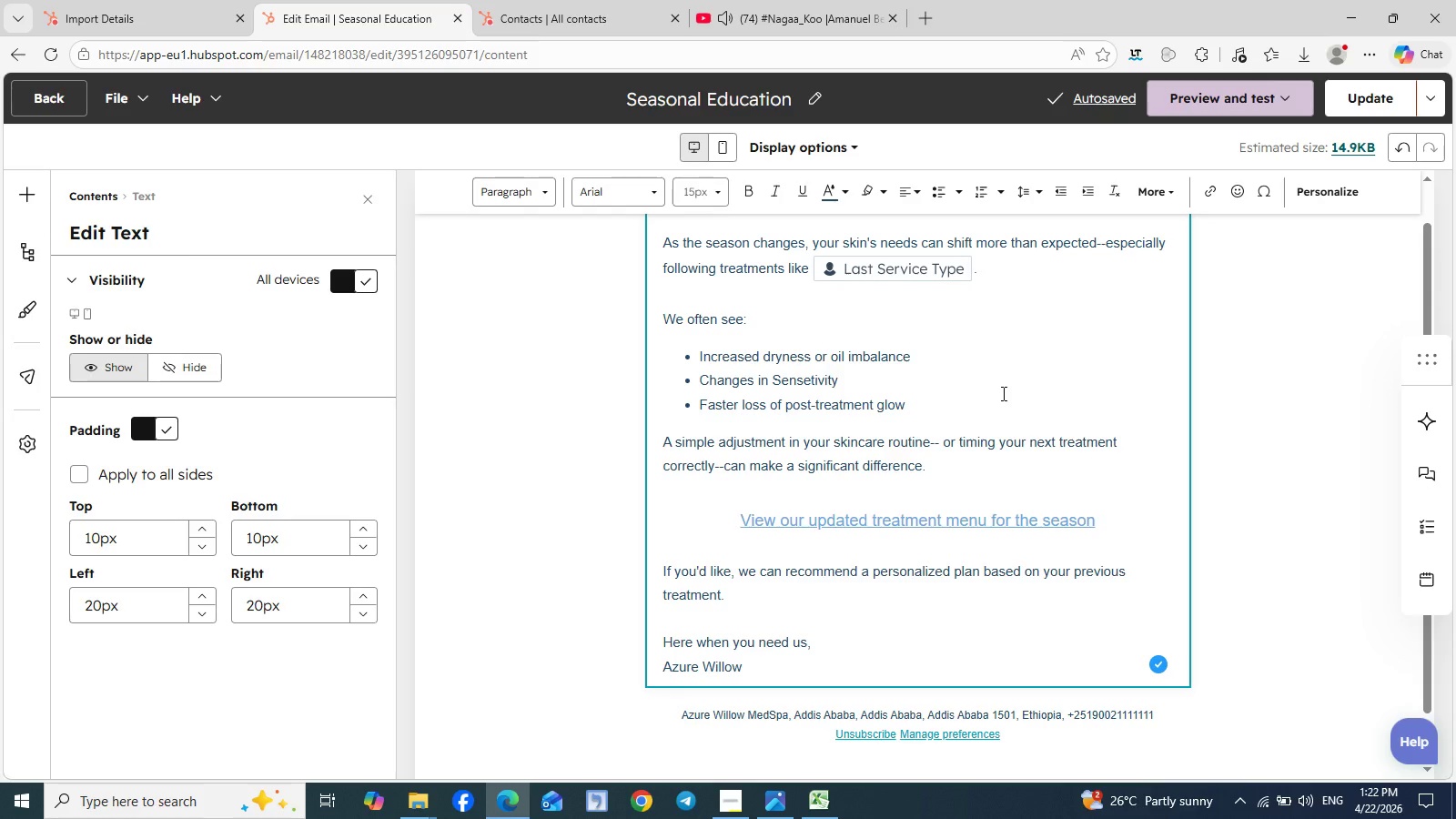 
wait(11.84)
 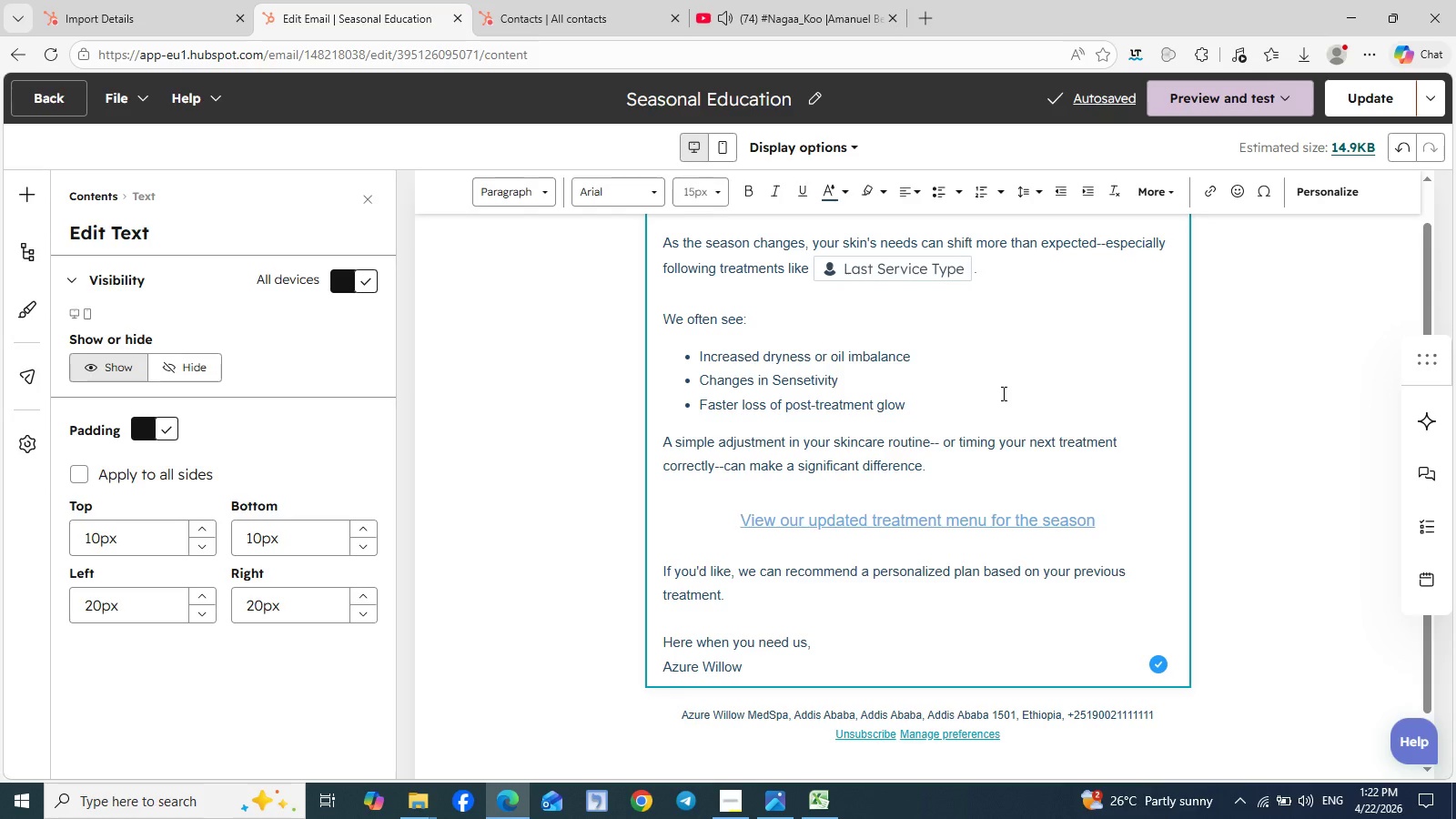 
left_click([1379, 84])
 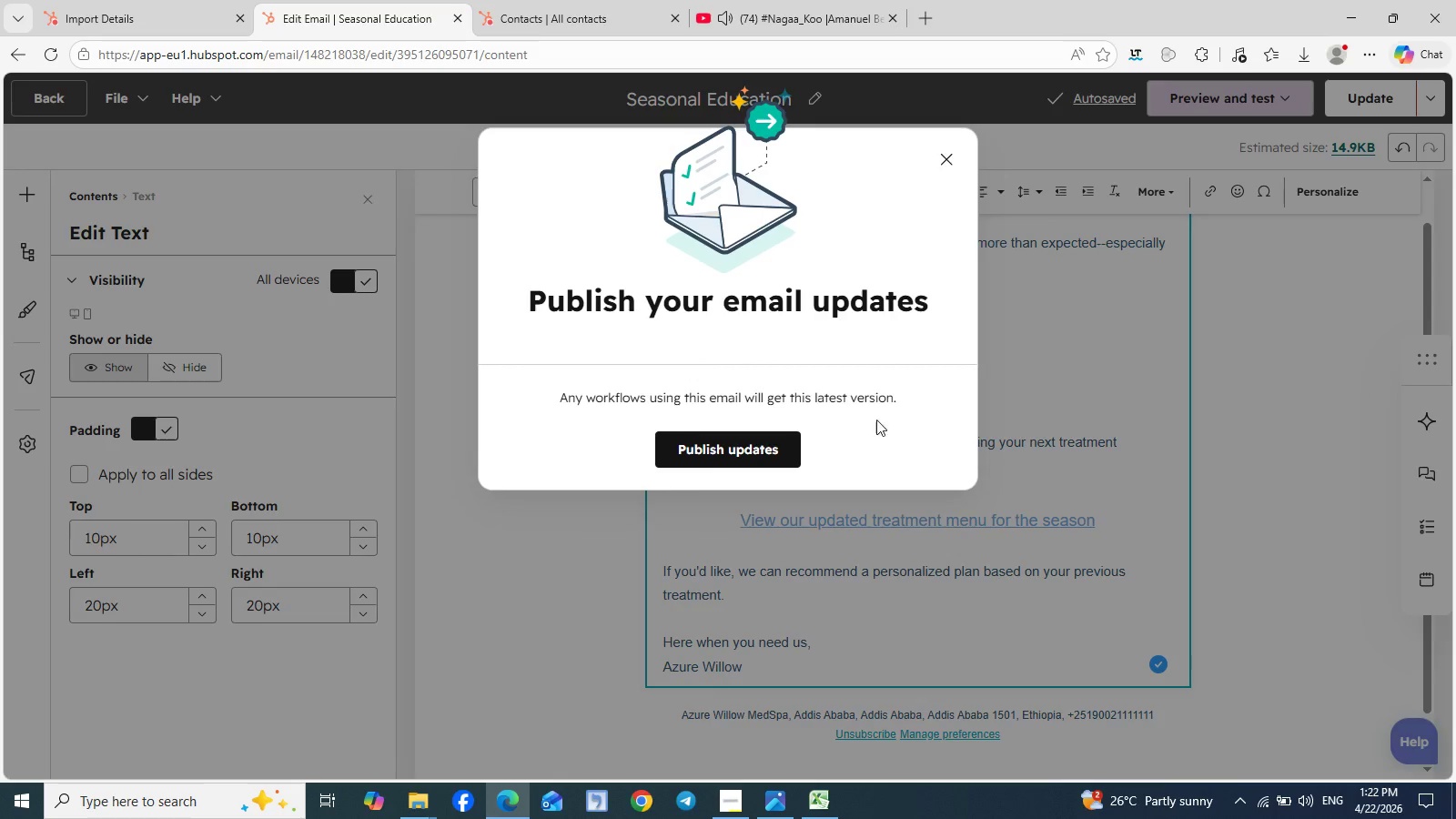 
left_click([715, 459])
 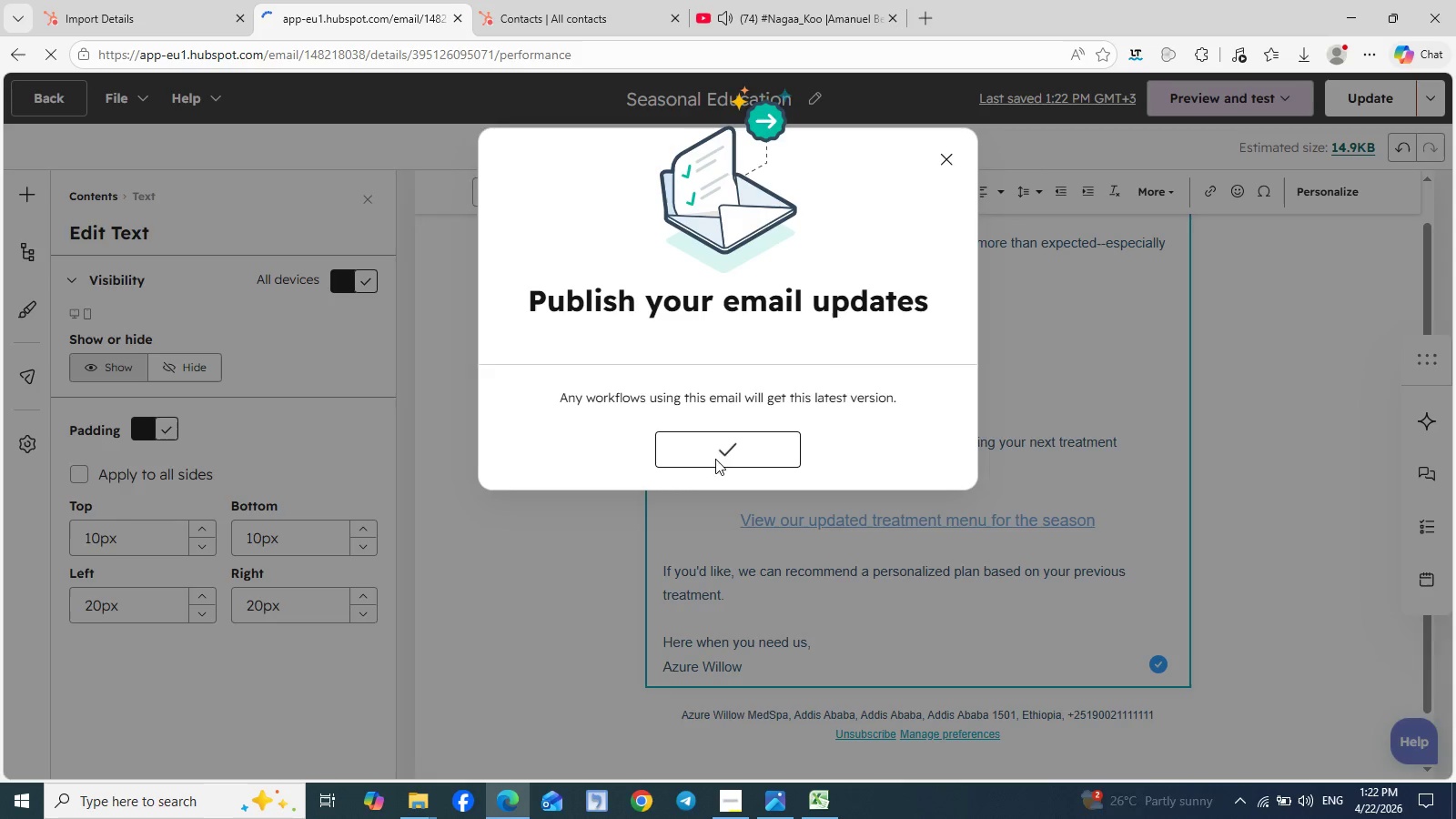 
wait(5.14)
 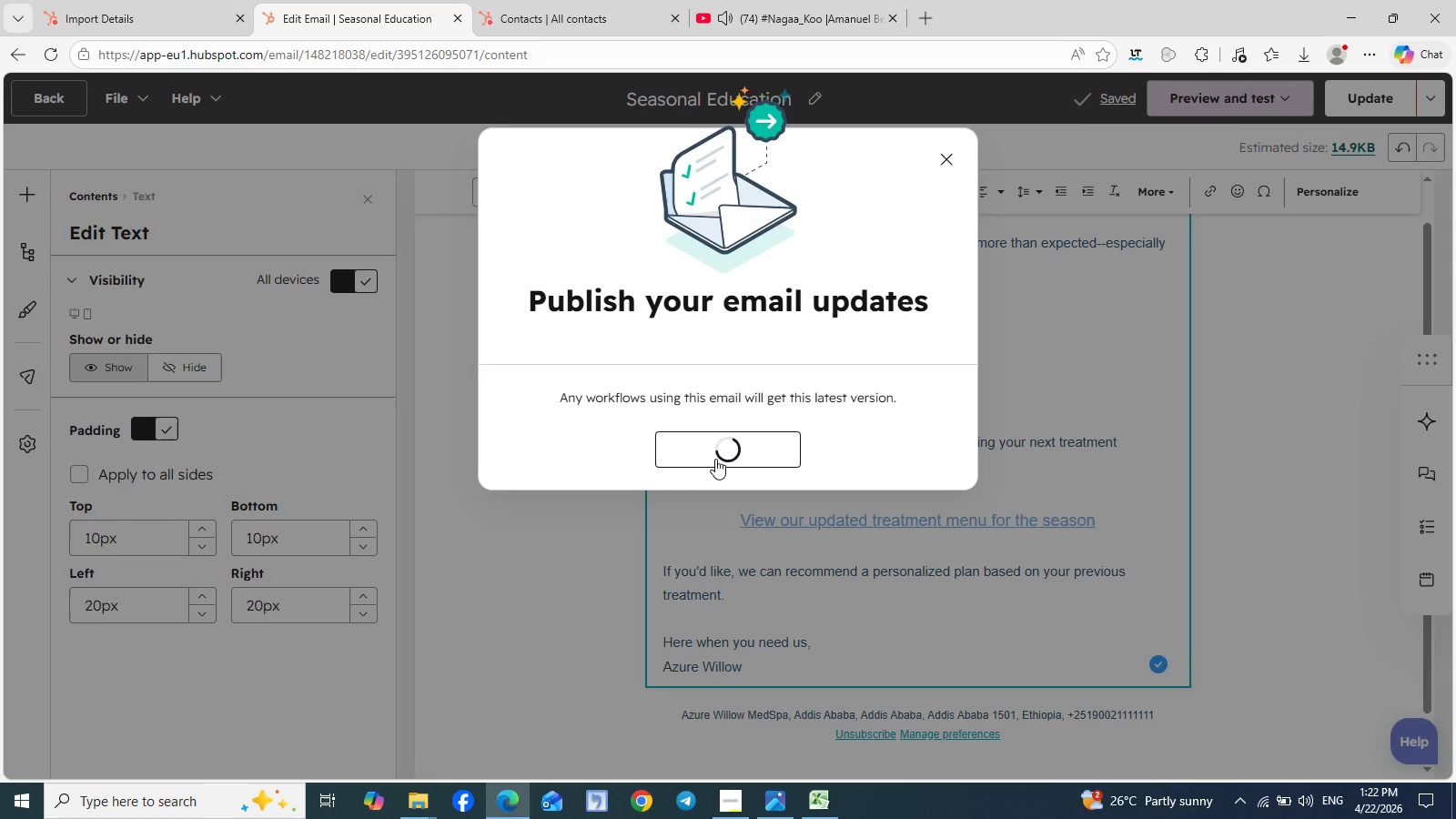 
left_click([943, 162])
 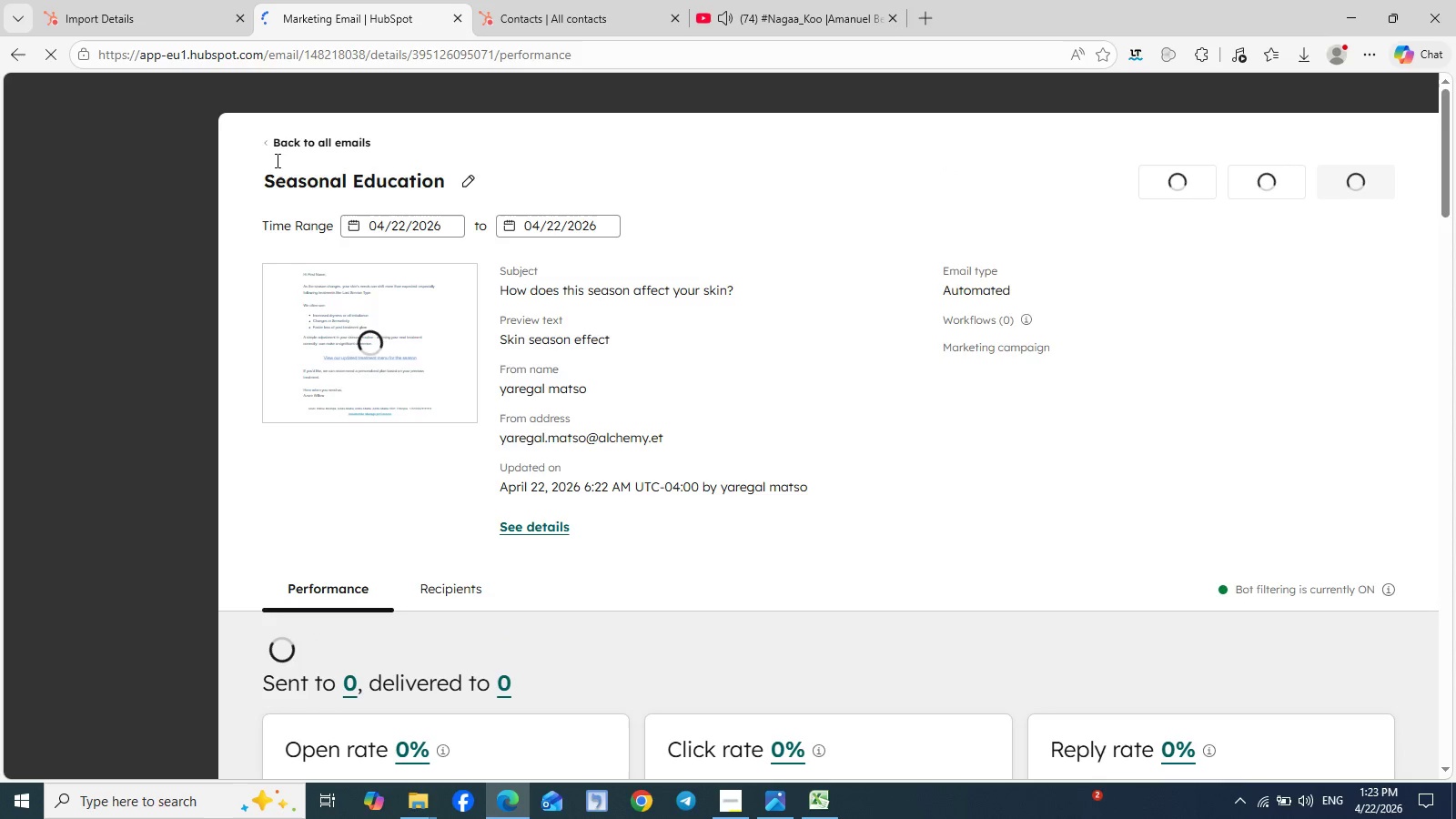 
left_click([295, 146])
 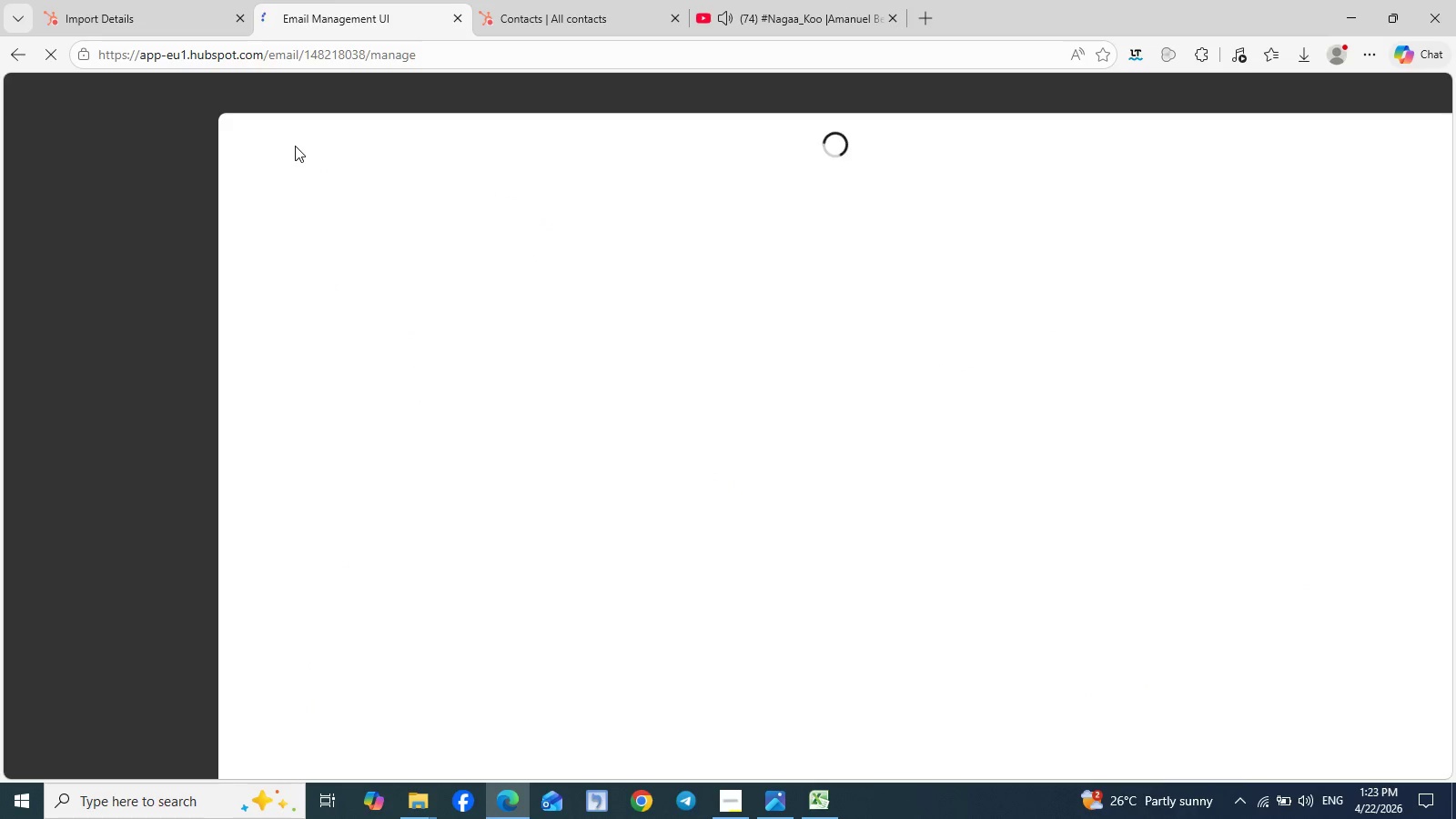 
mouse_move([522, 465])
 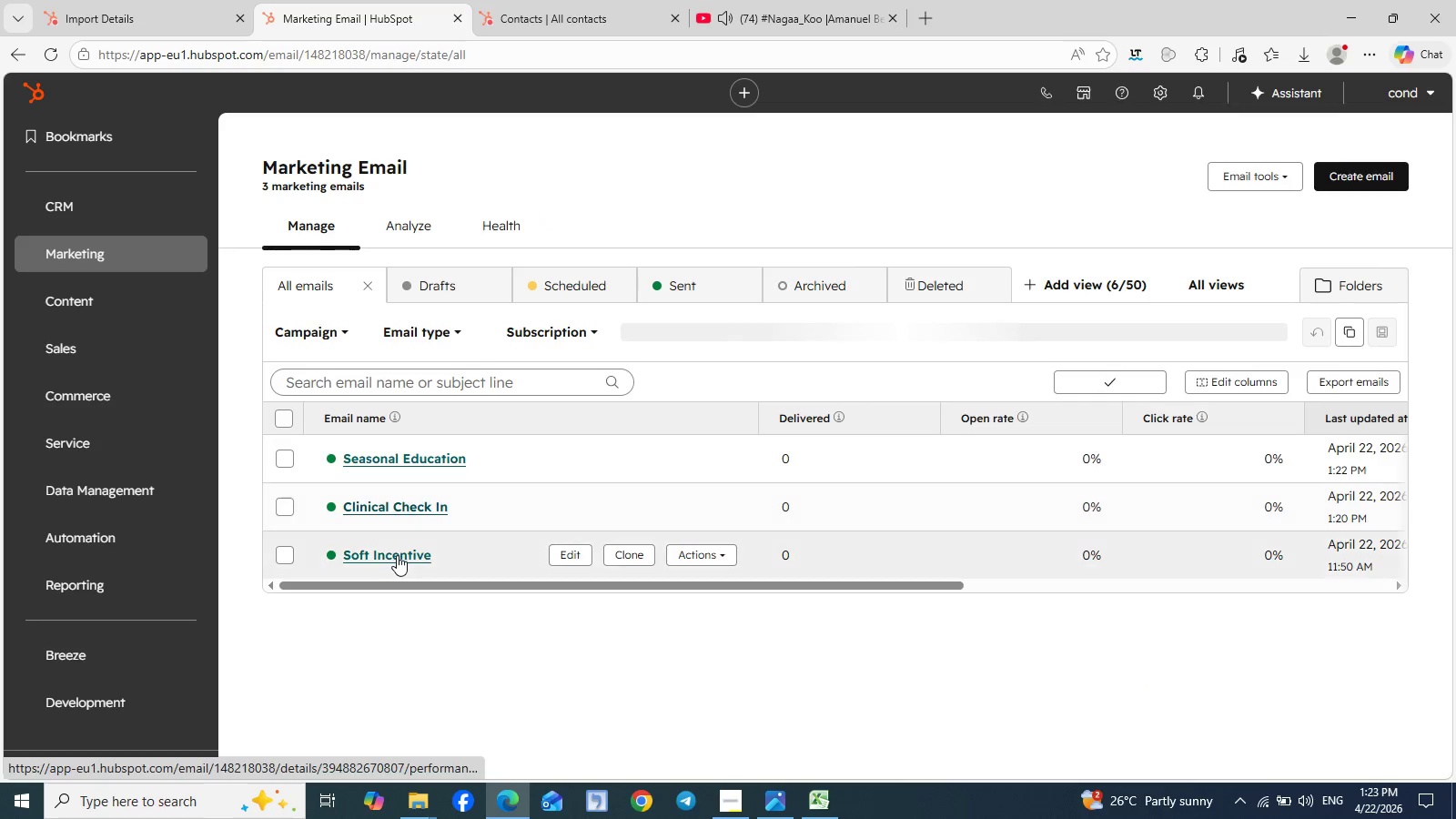 
left_click([397, 555])
 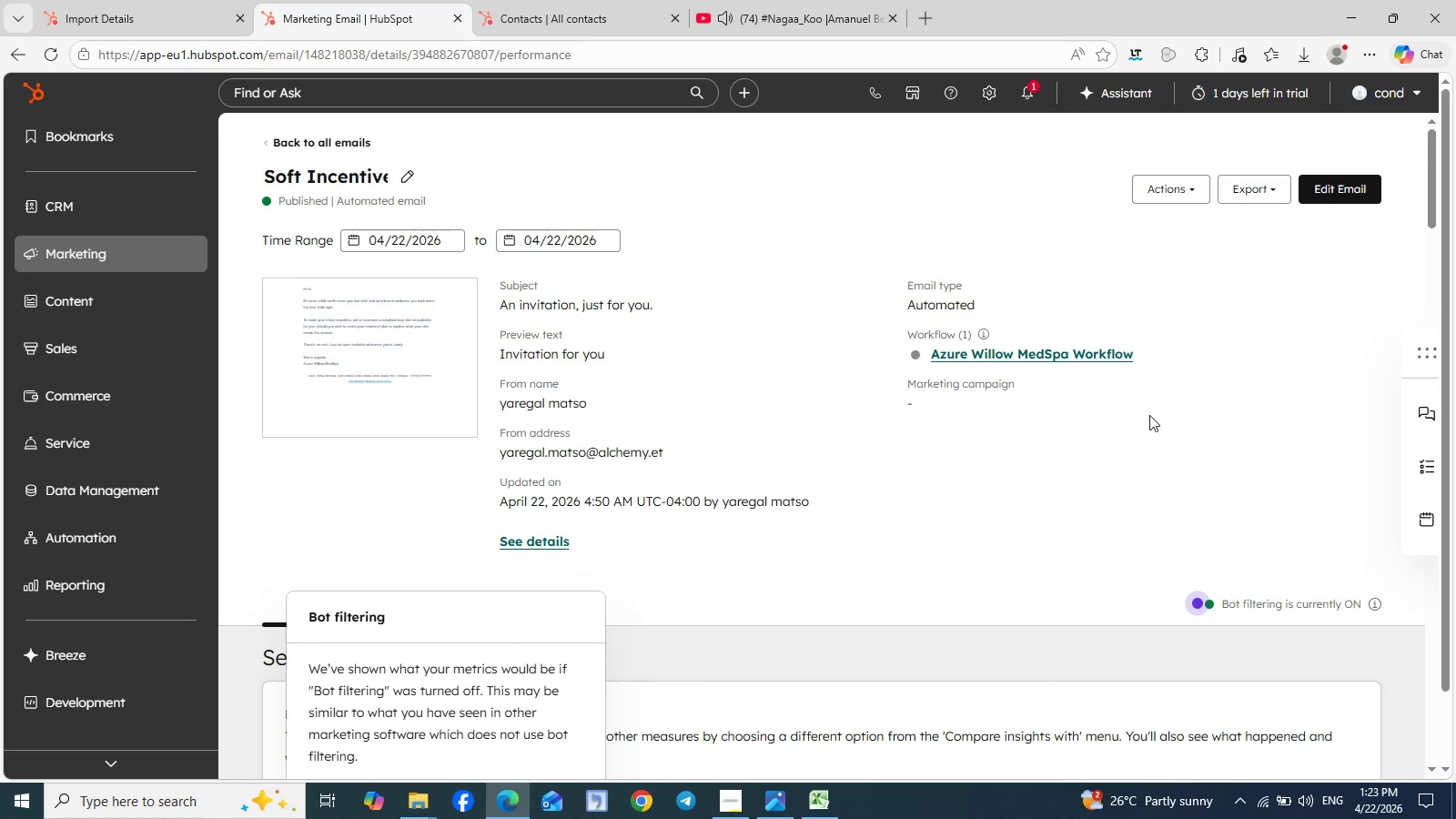 
wait(20.7)
 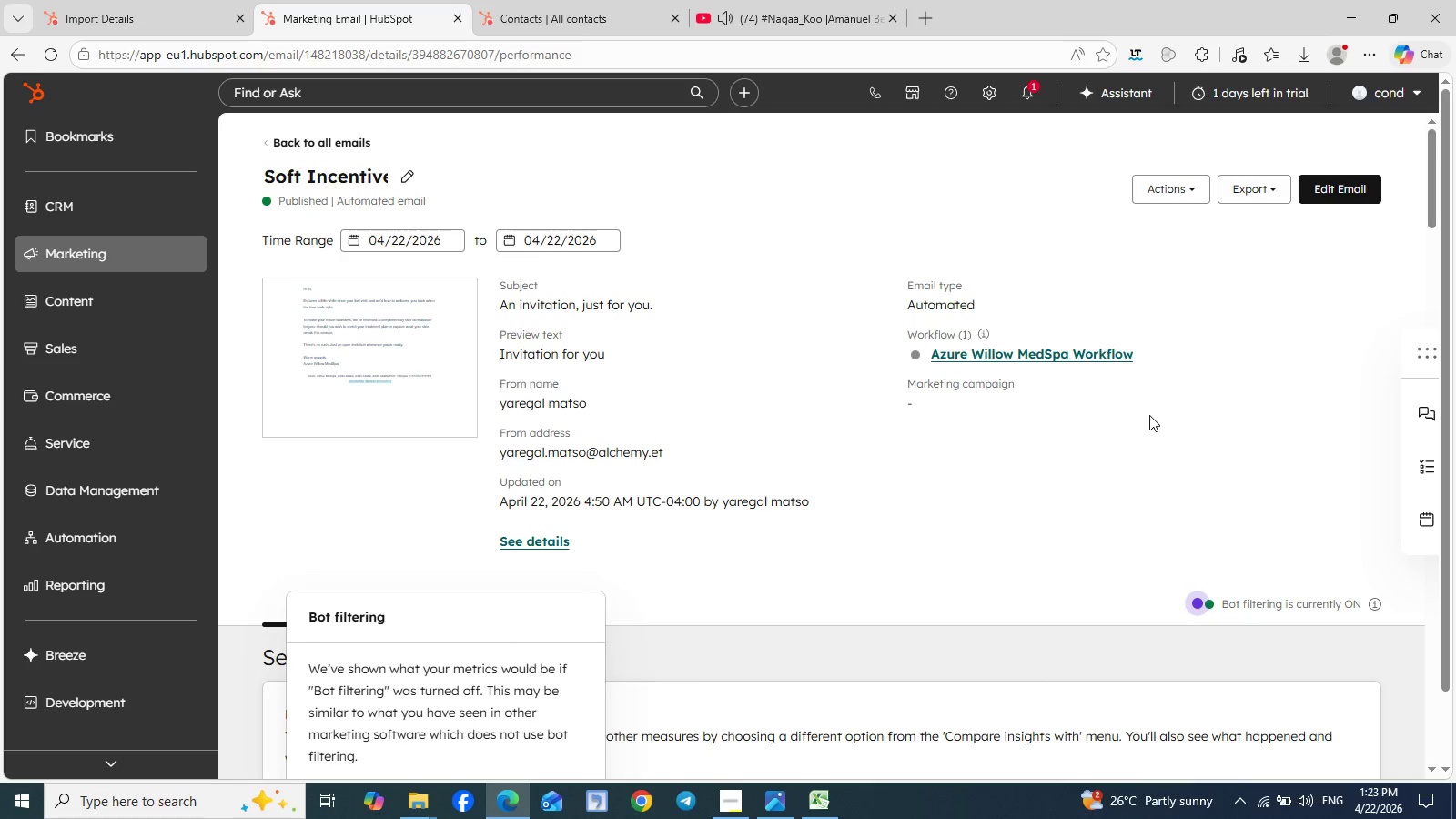 
left_click([1326, 196])
 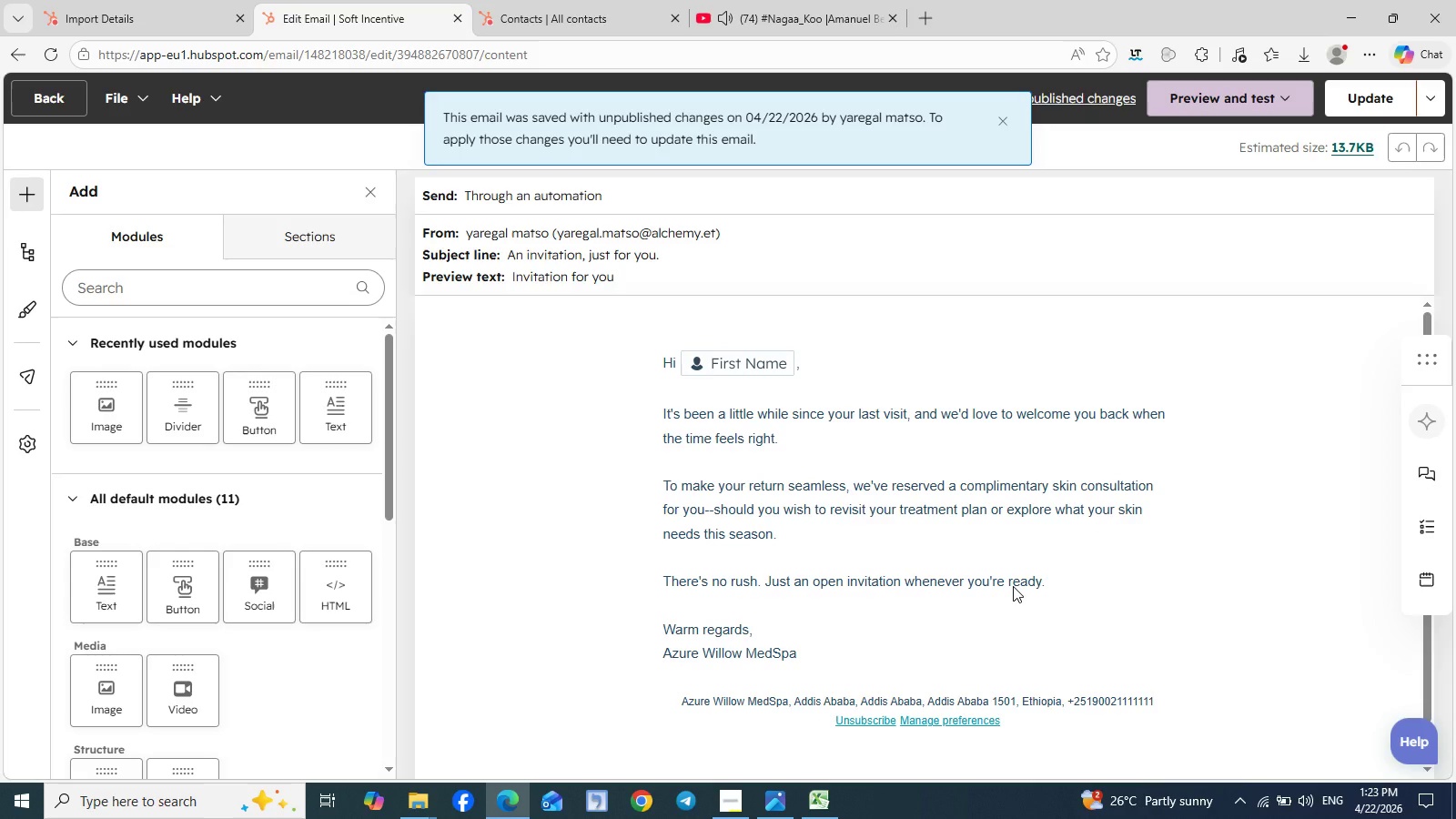 
wait(11.72)
 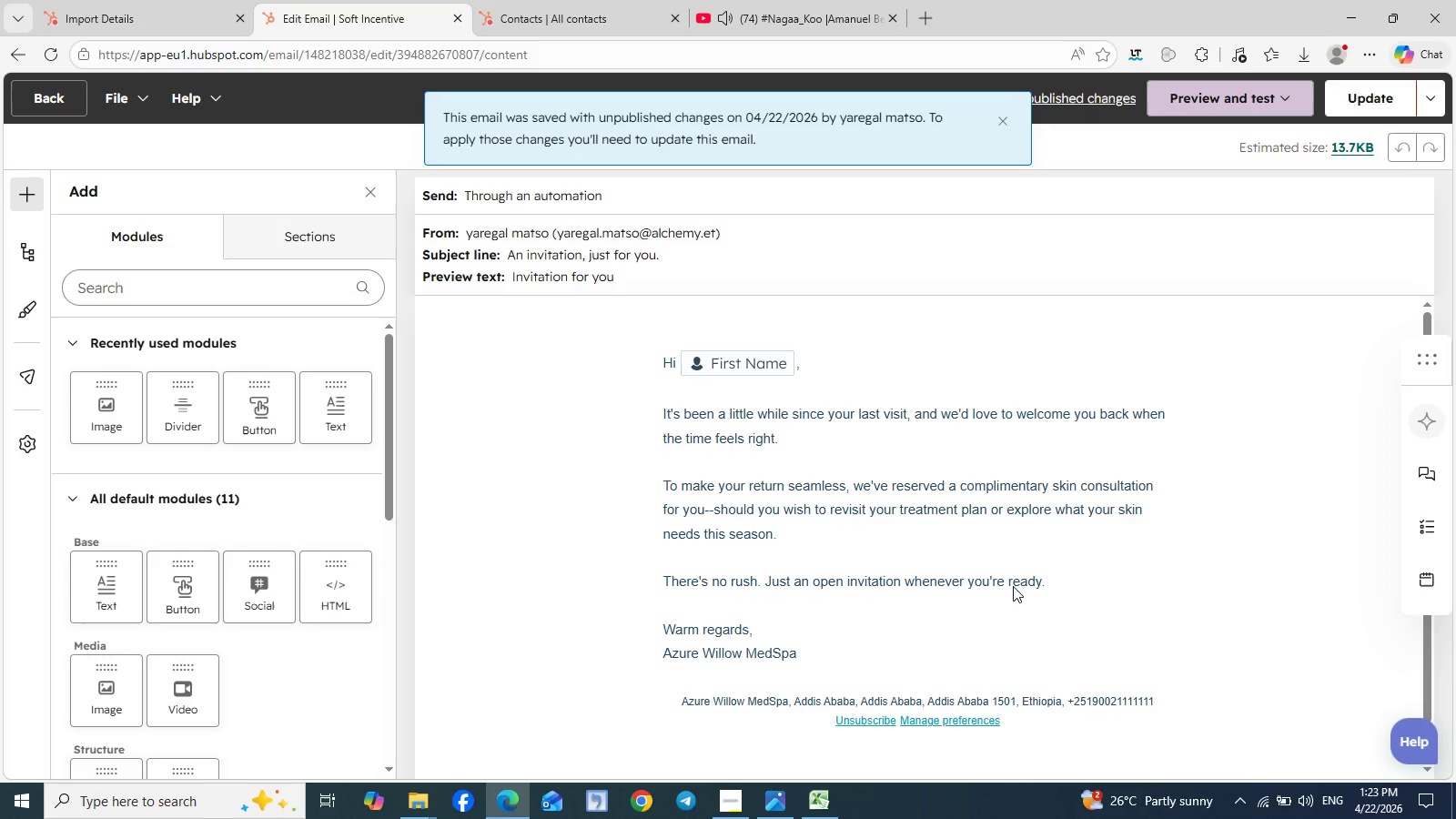 
double_click([984, 493])
 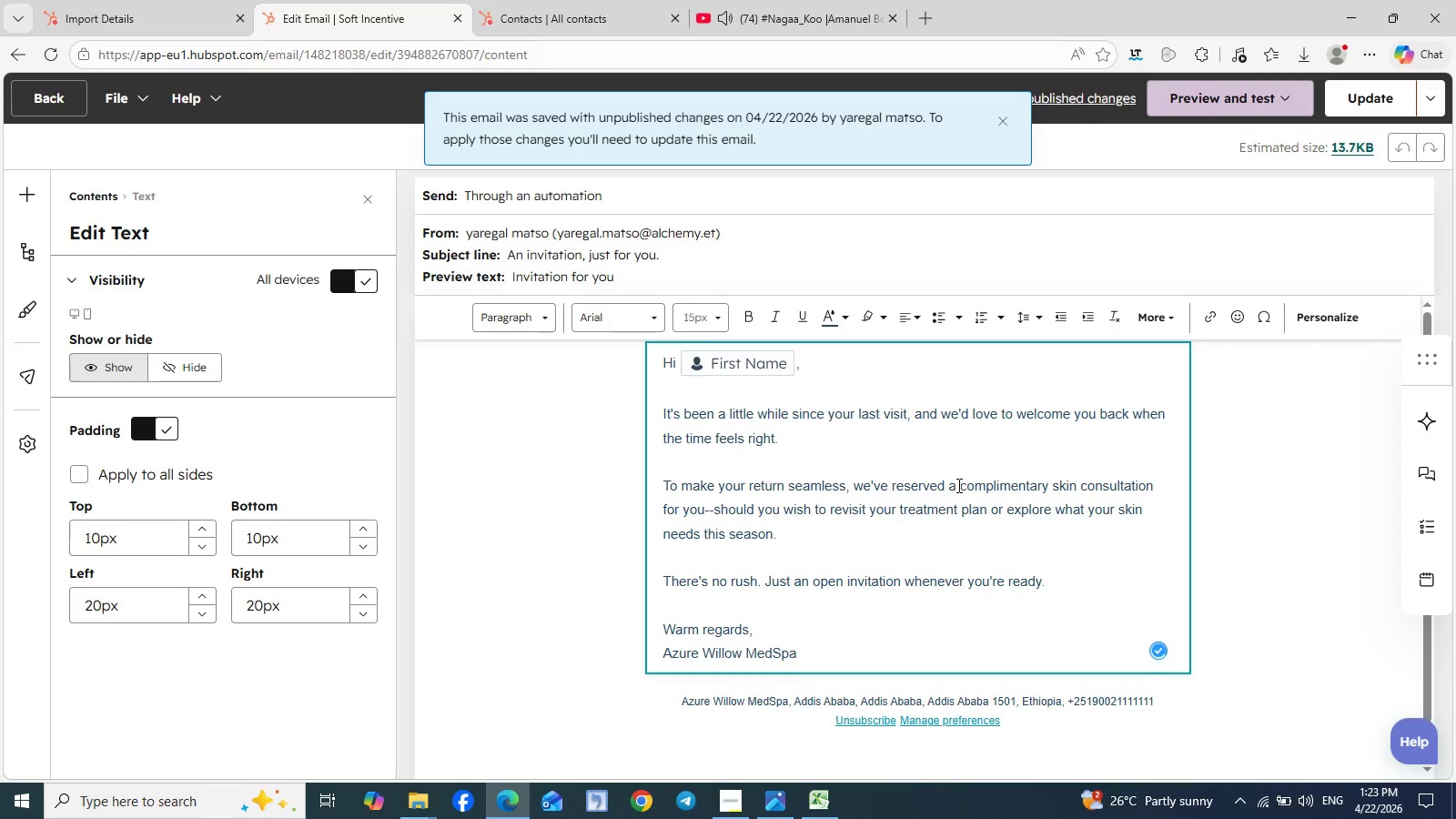 
left_click_drag(start_coordinate=[957, 485], to_coordinate=[1153, 479])
 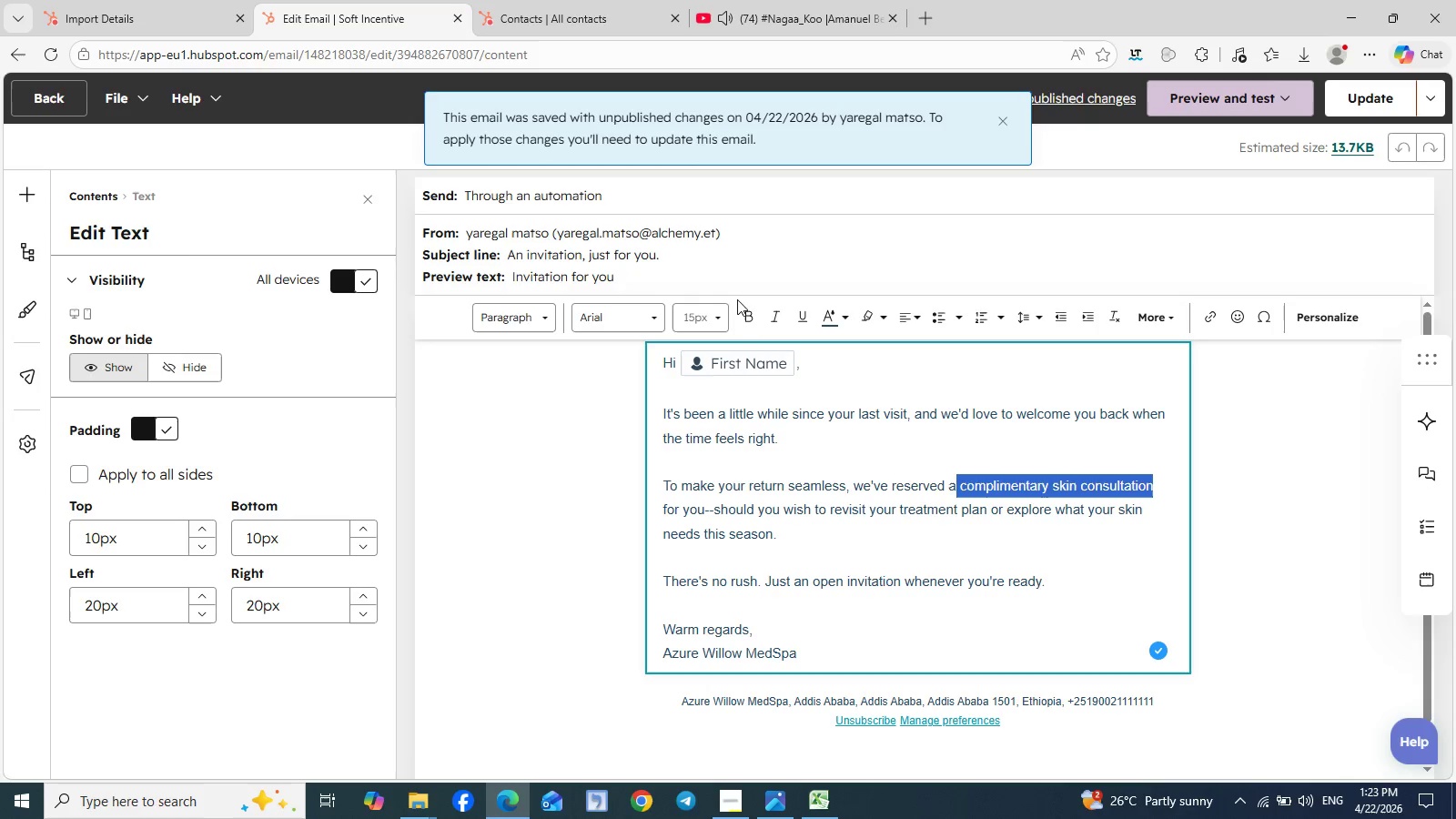 
left_click([745, 310])
 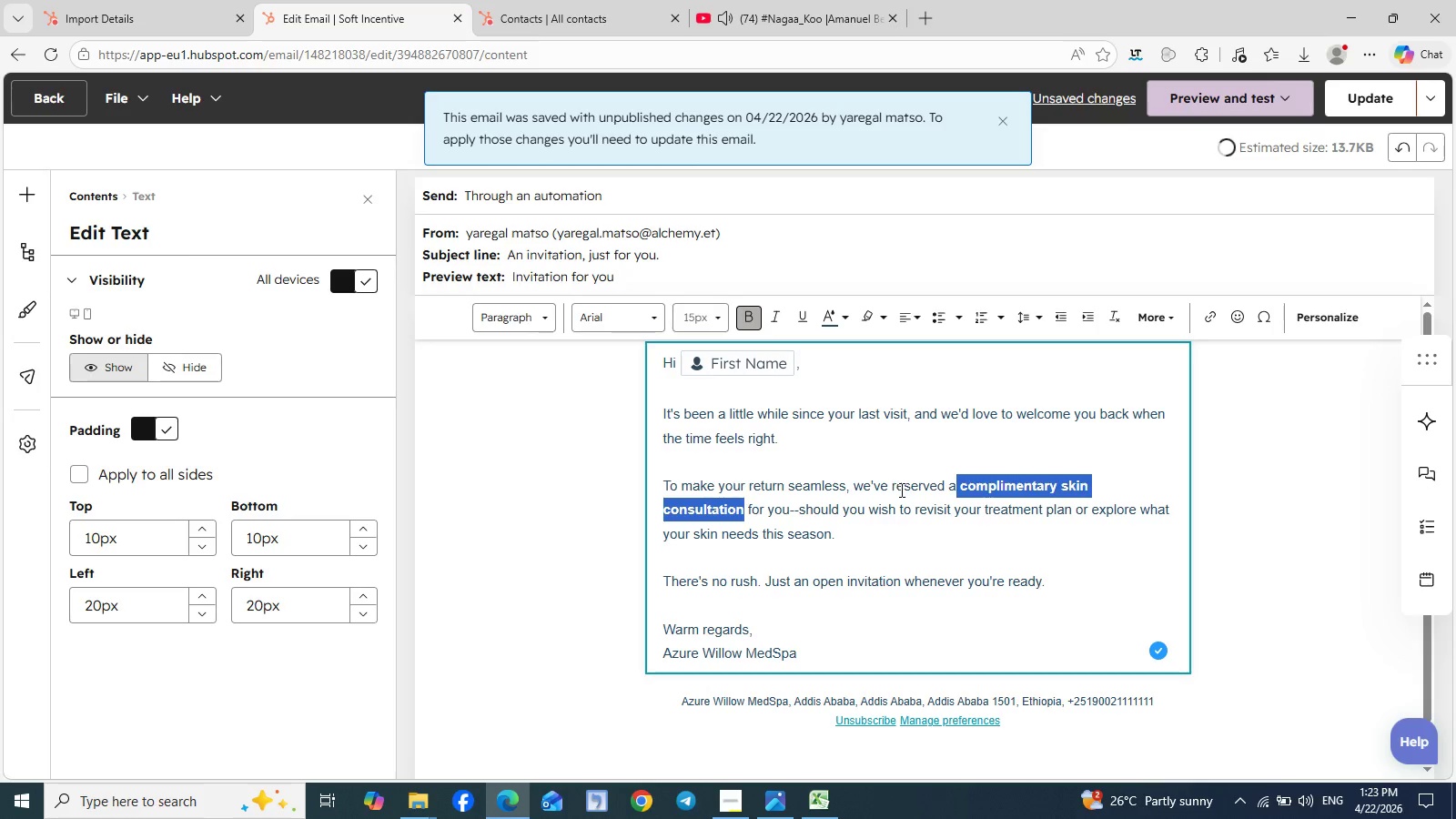 
left_click([962, 556])
 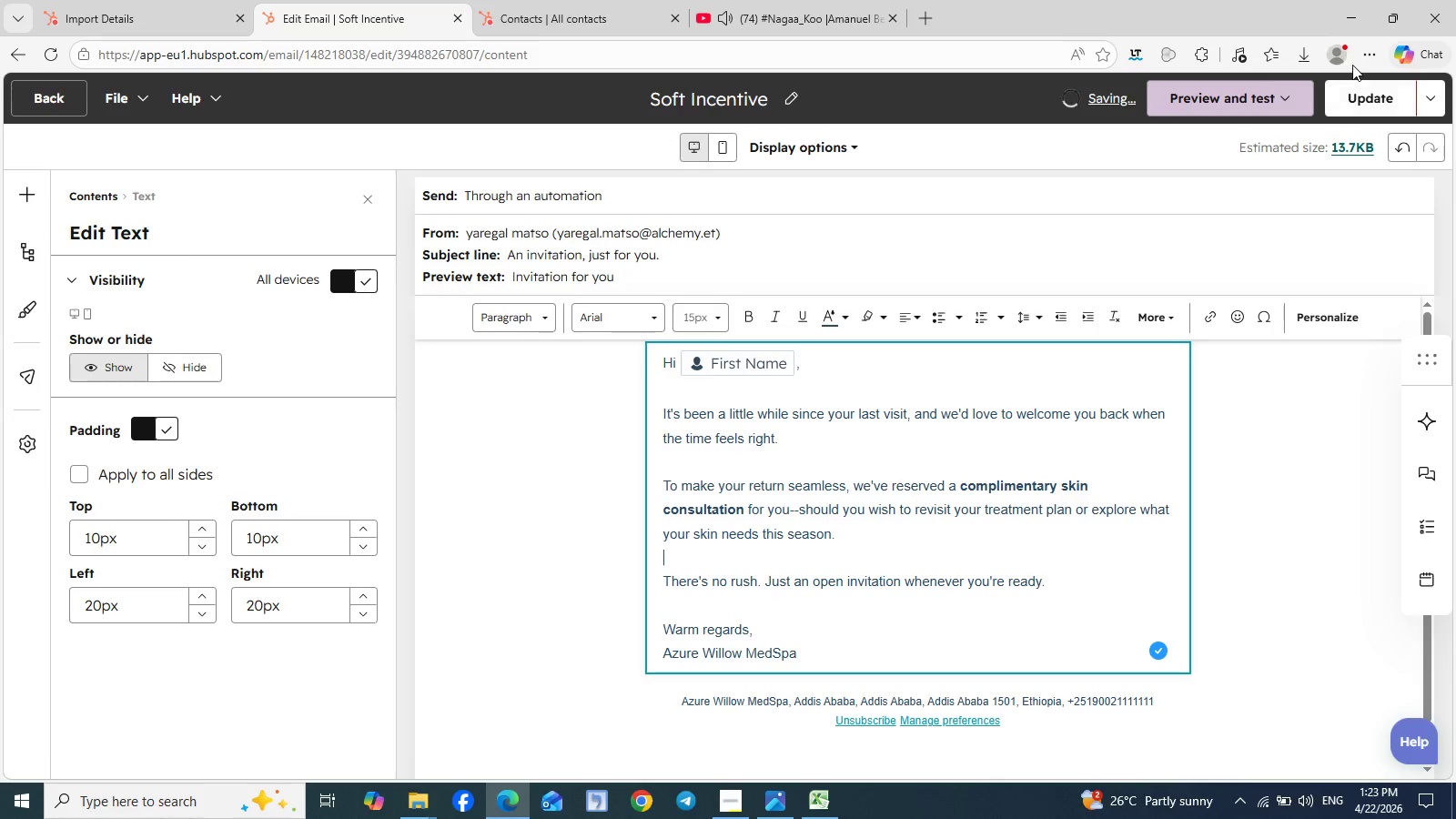 
left_click([1361, 103])
 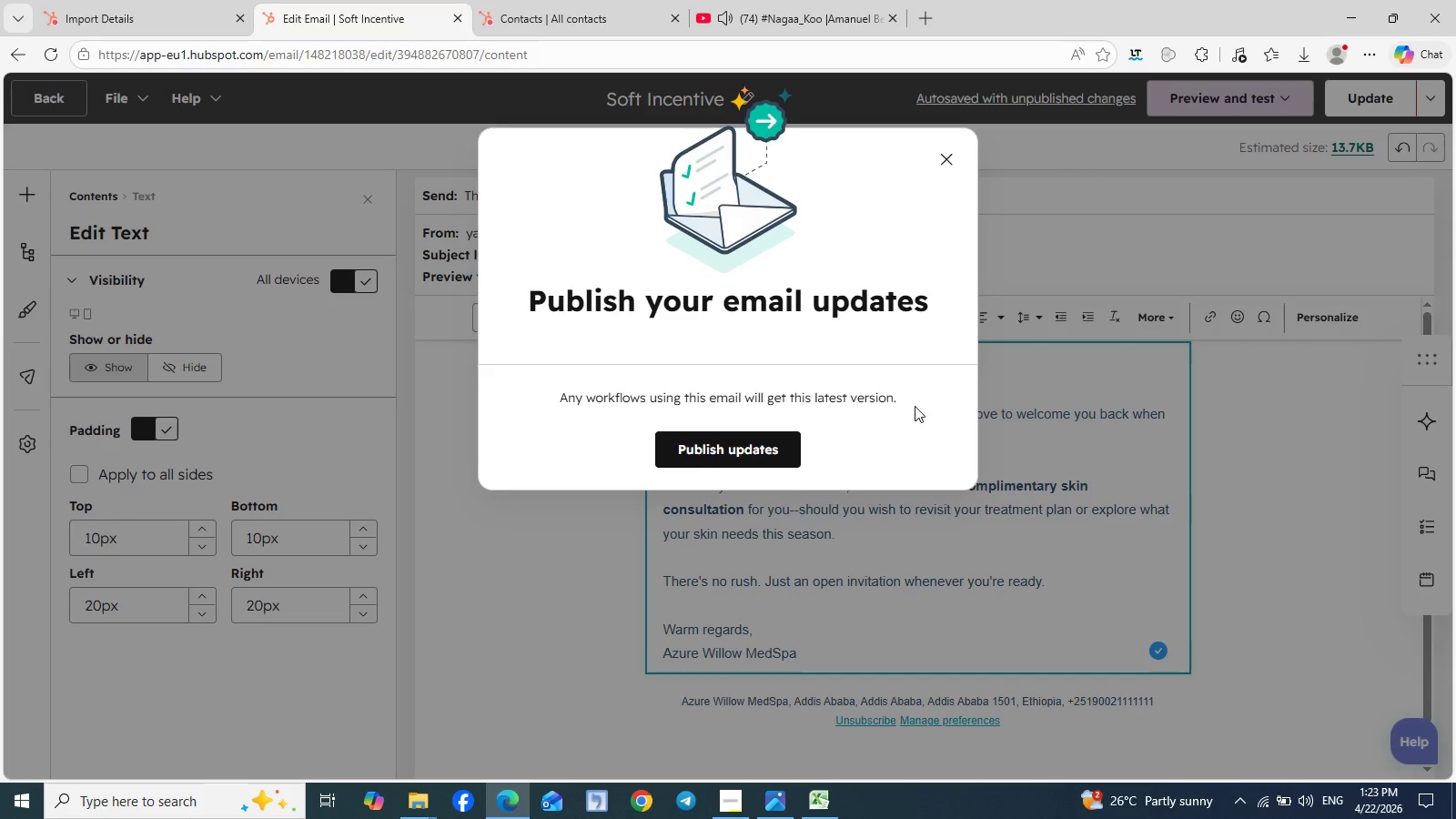 
left_click([738, 449])
 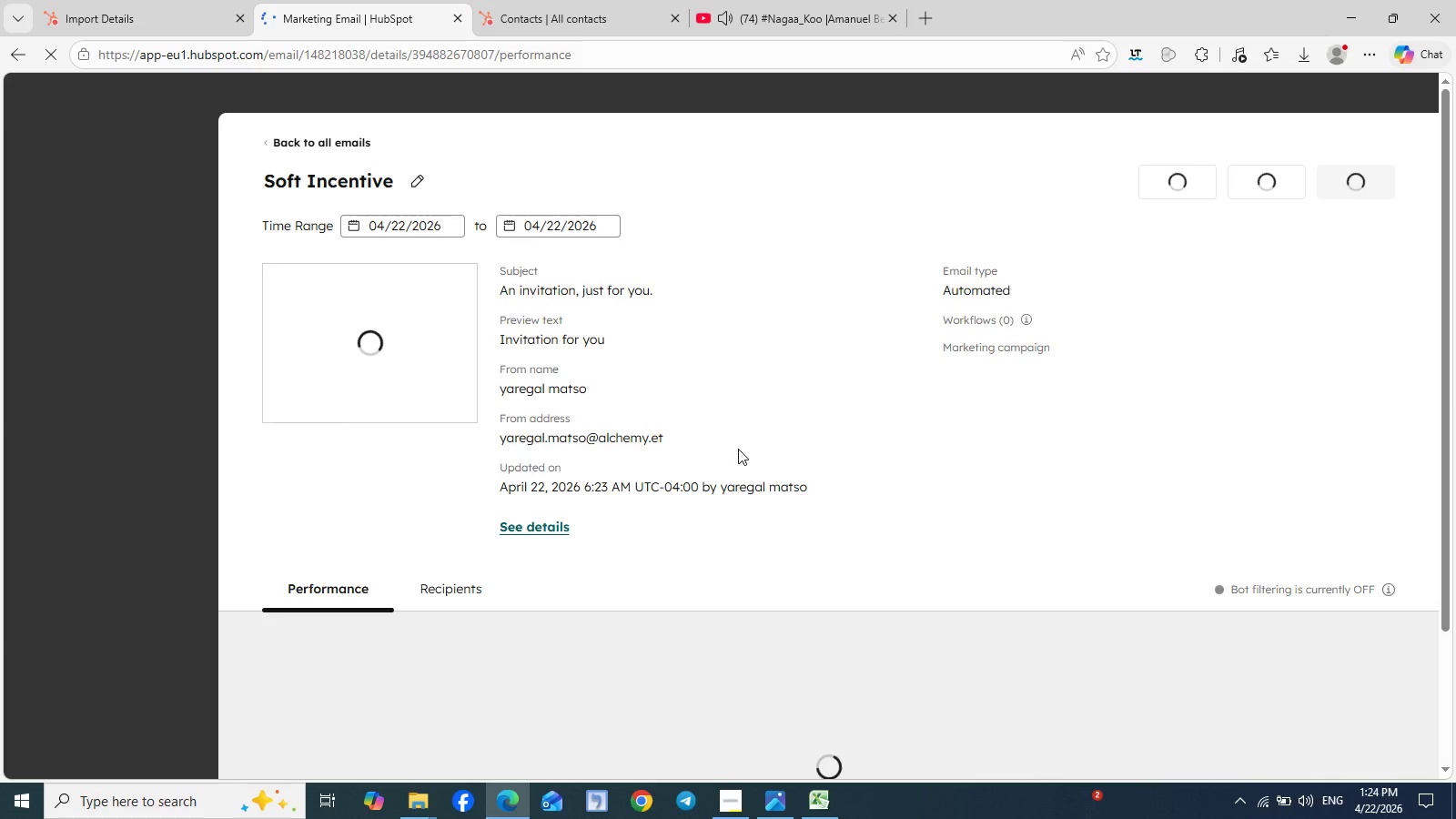 
wait(9.89)
 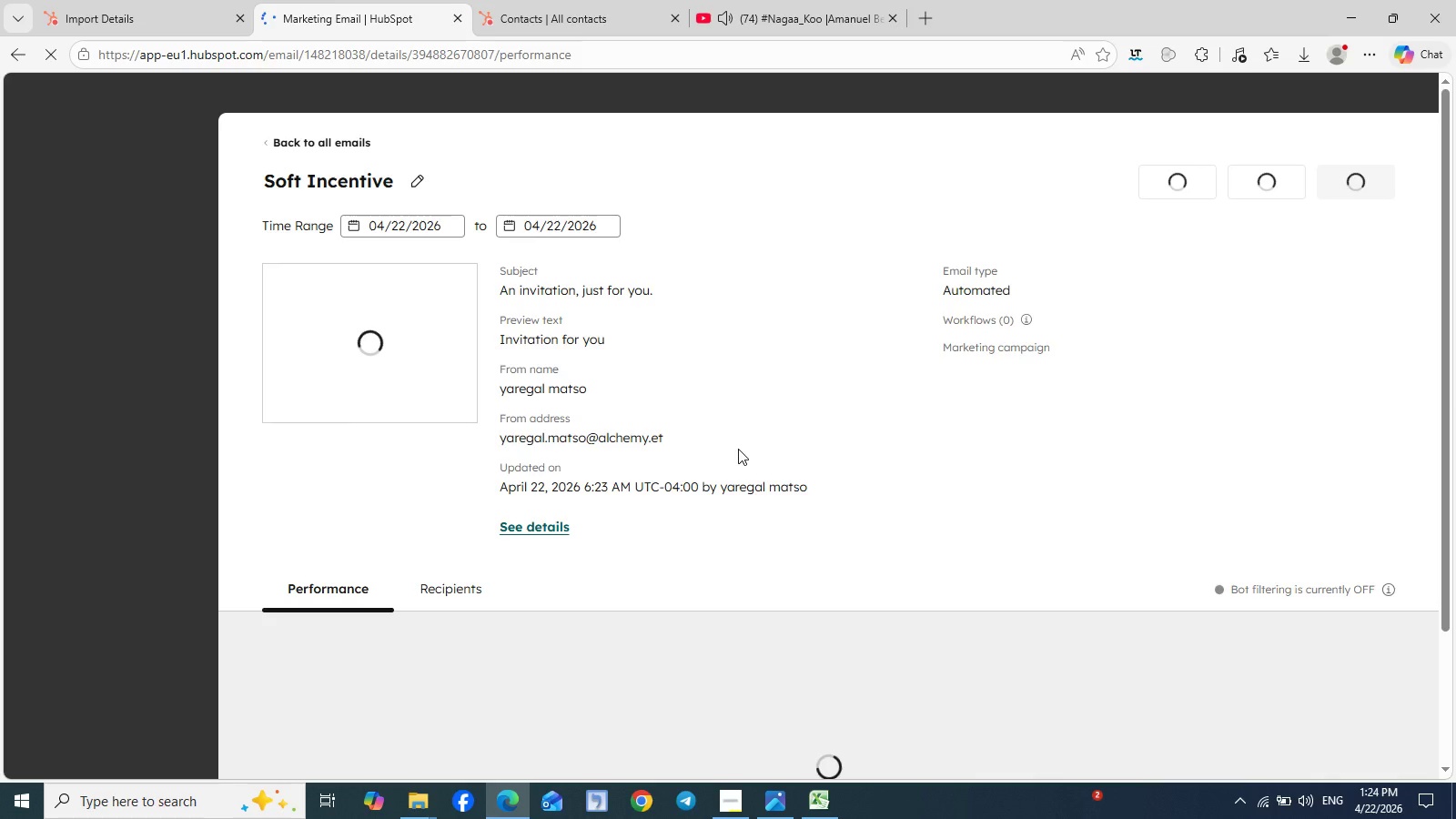 
left_click([1345, 177])
 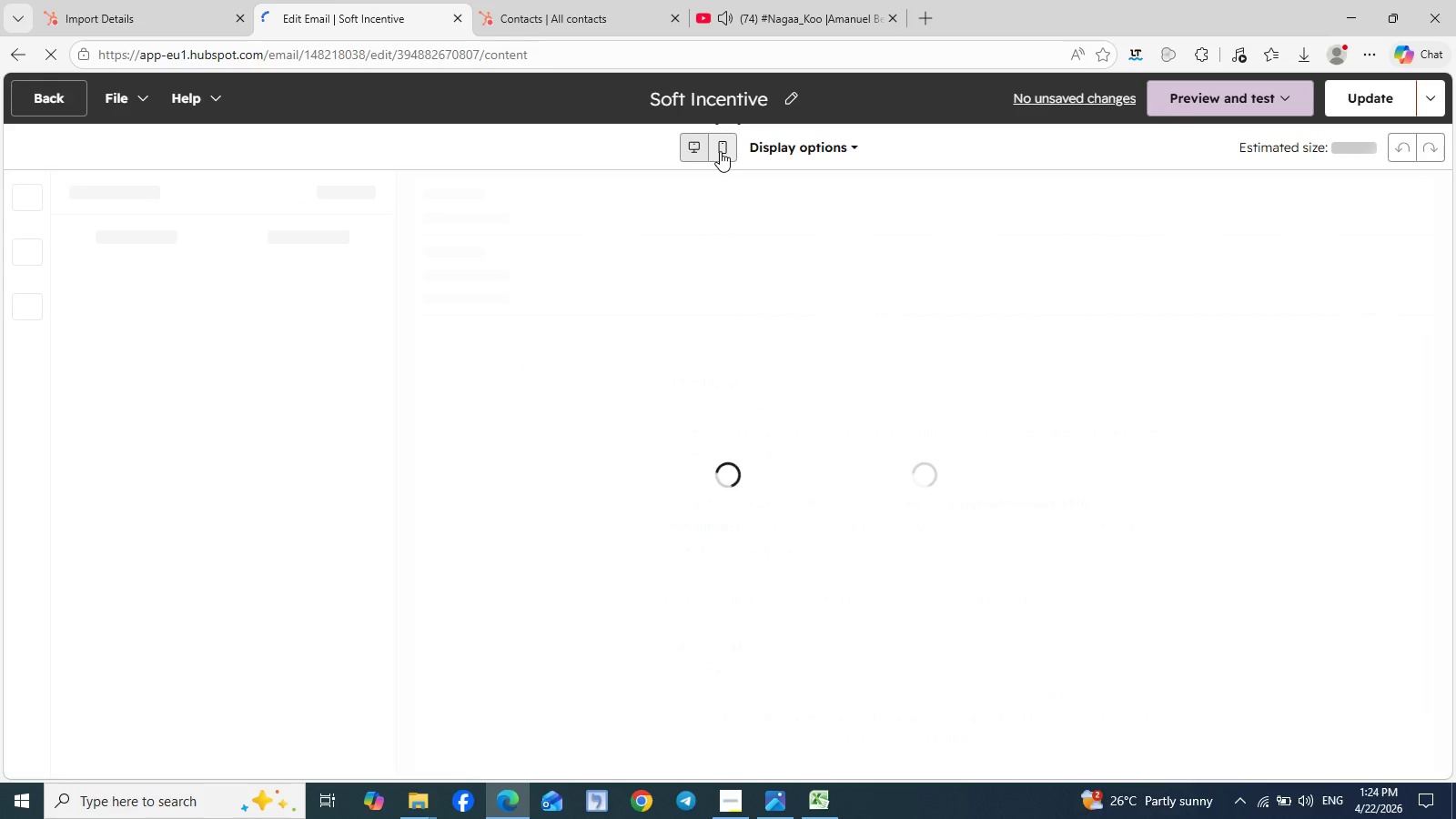 
wait(5.09)
 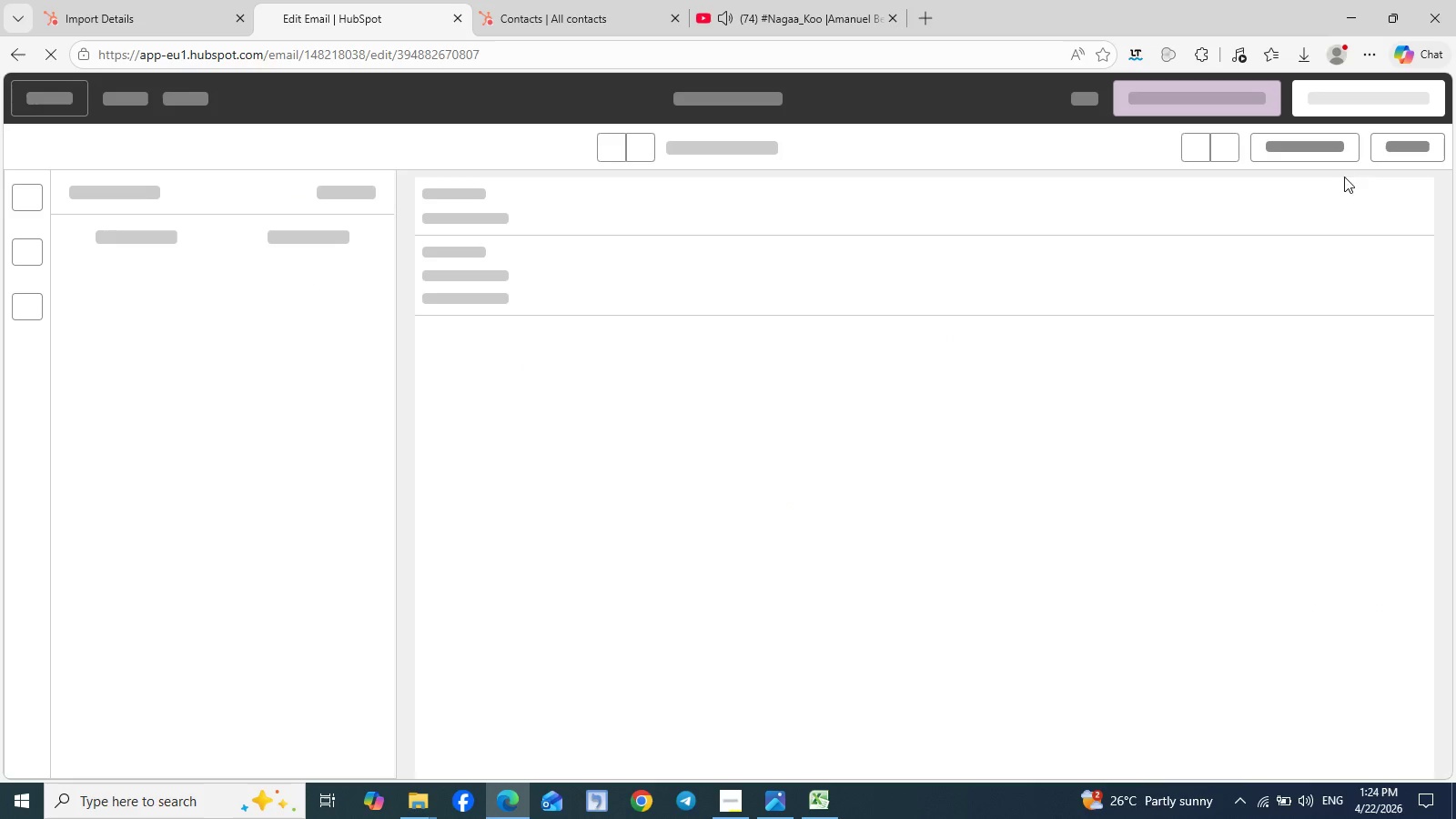 
left_click([720, 151])
 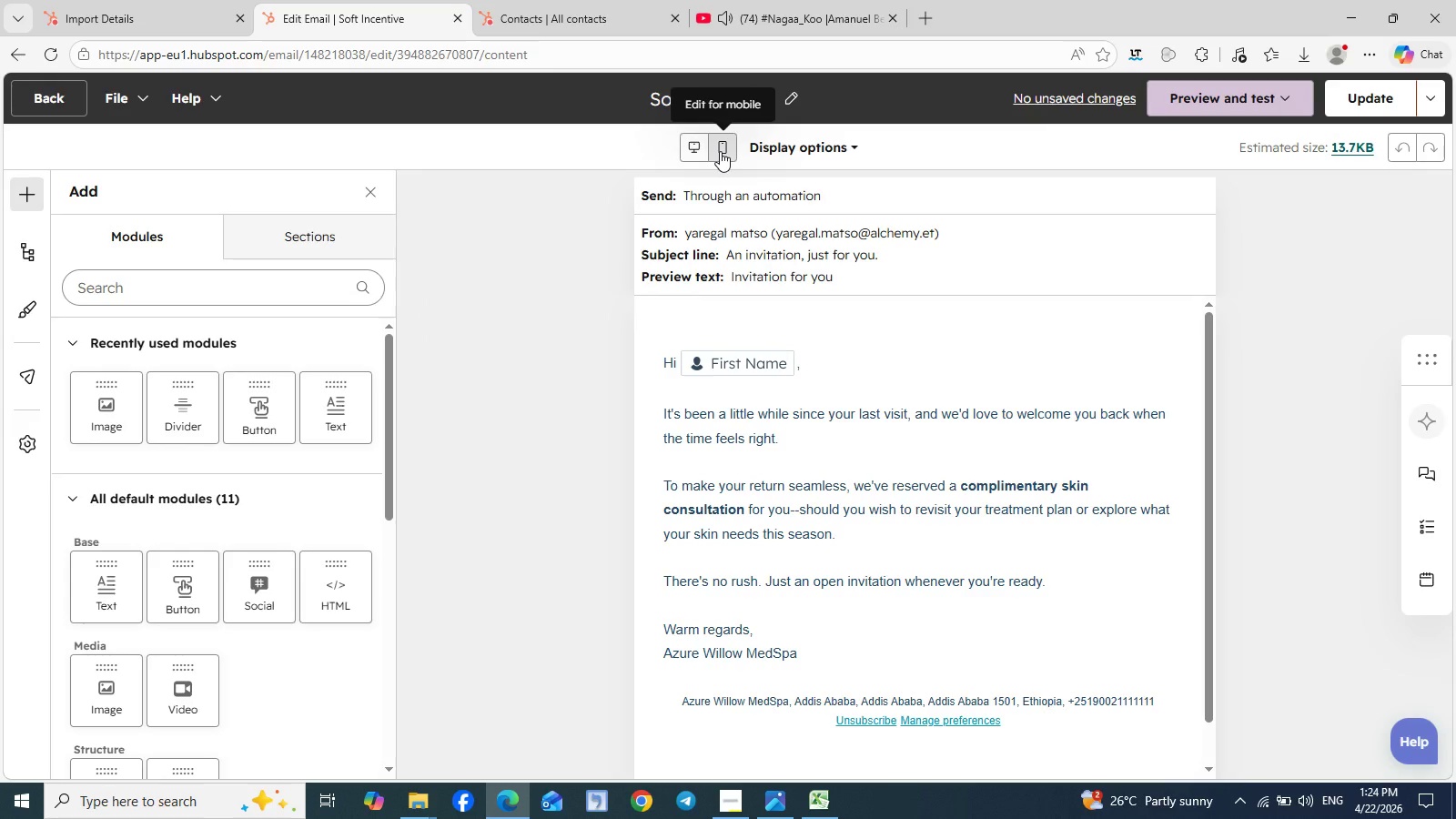 
hold_key(key=ShiftLeft, duration=1.17)
 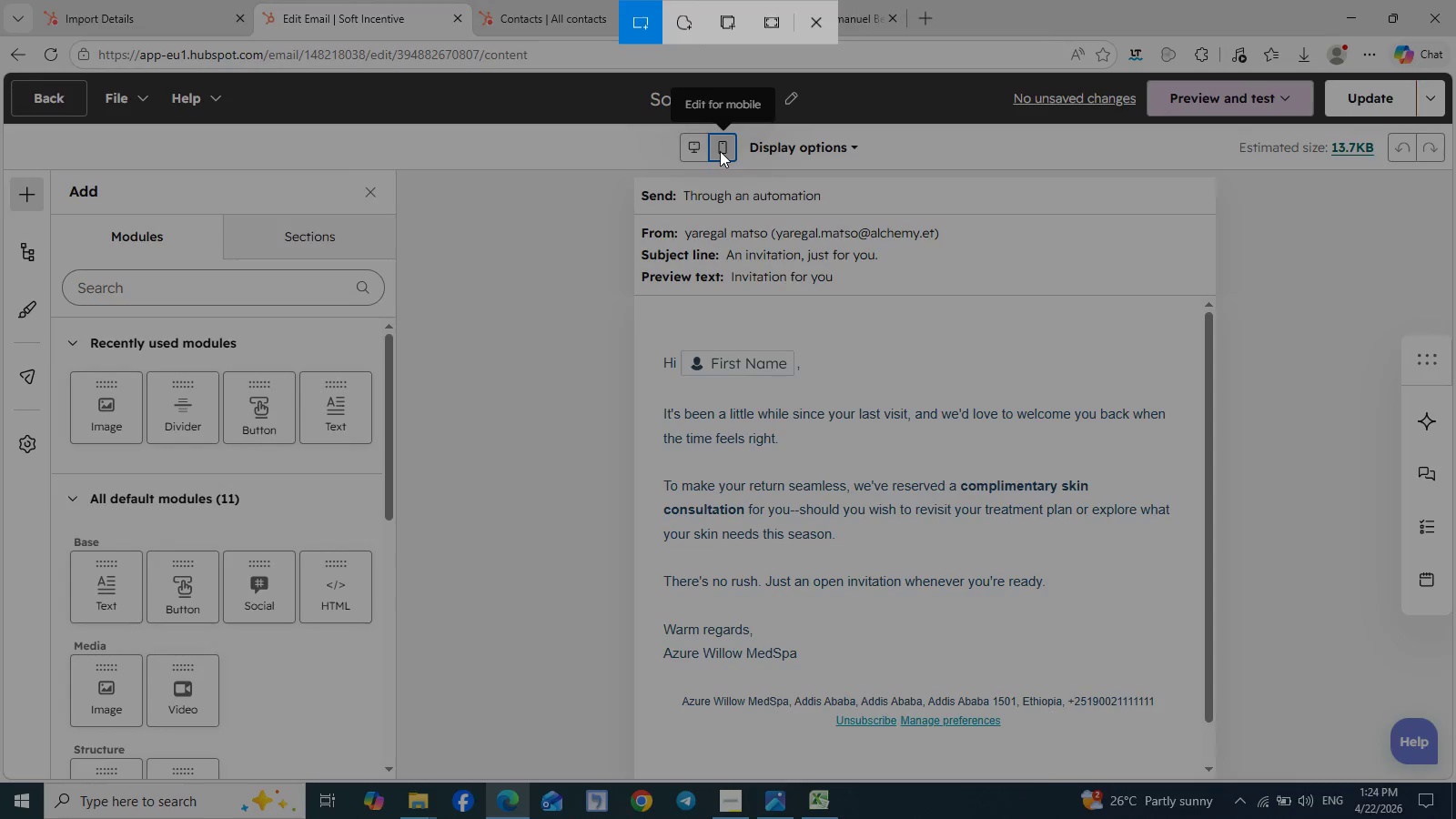 
hold_key(key=MetaLeft, duration=0.8)
 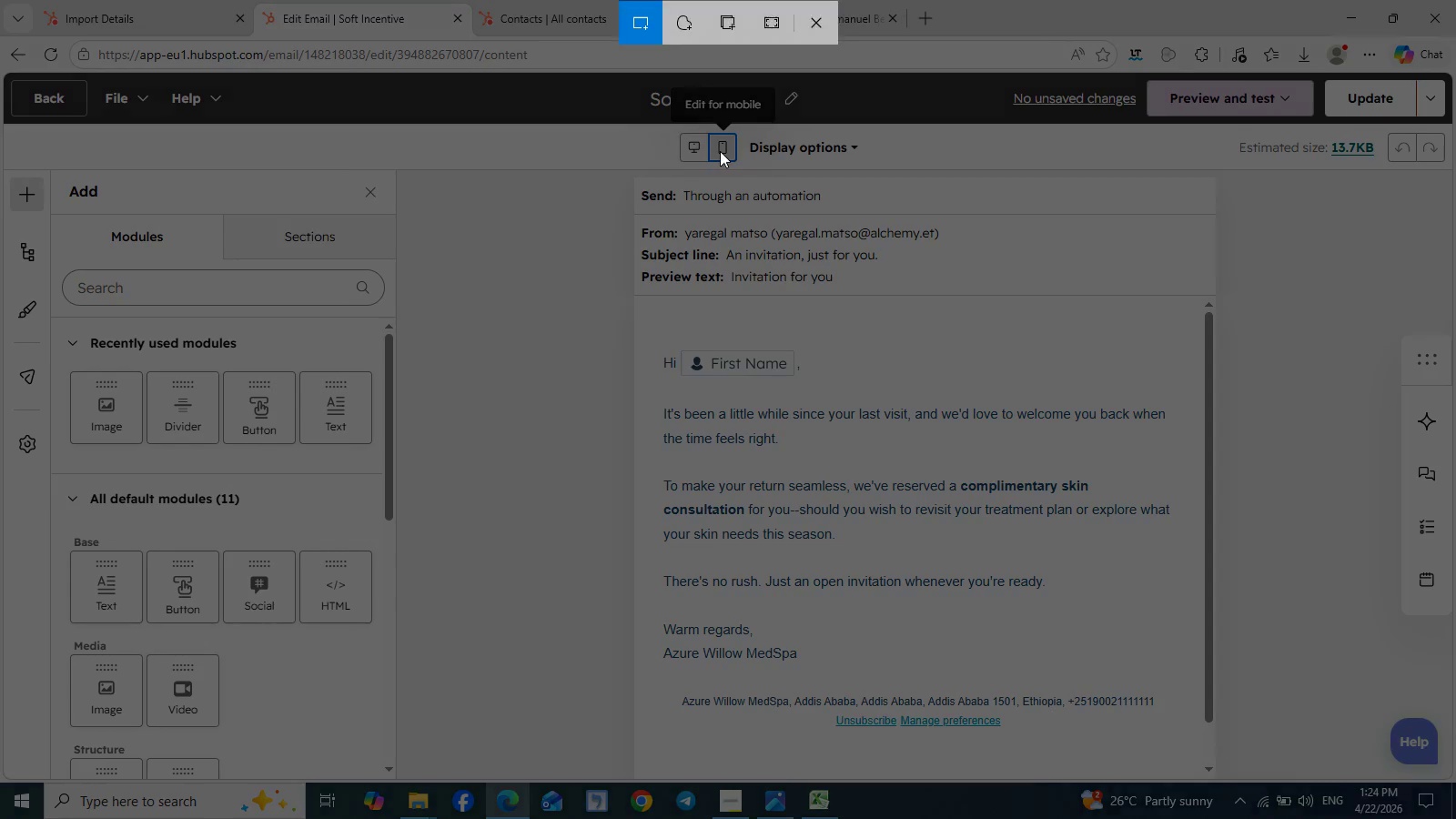 
hold_key(key=S, duration=0.34)
 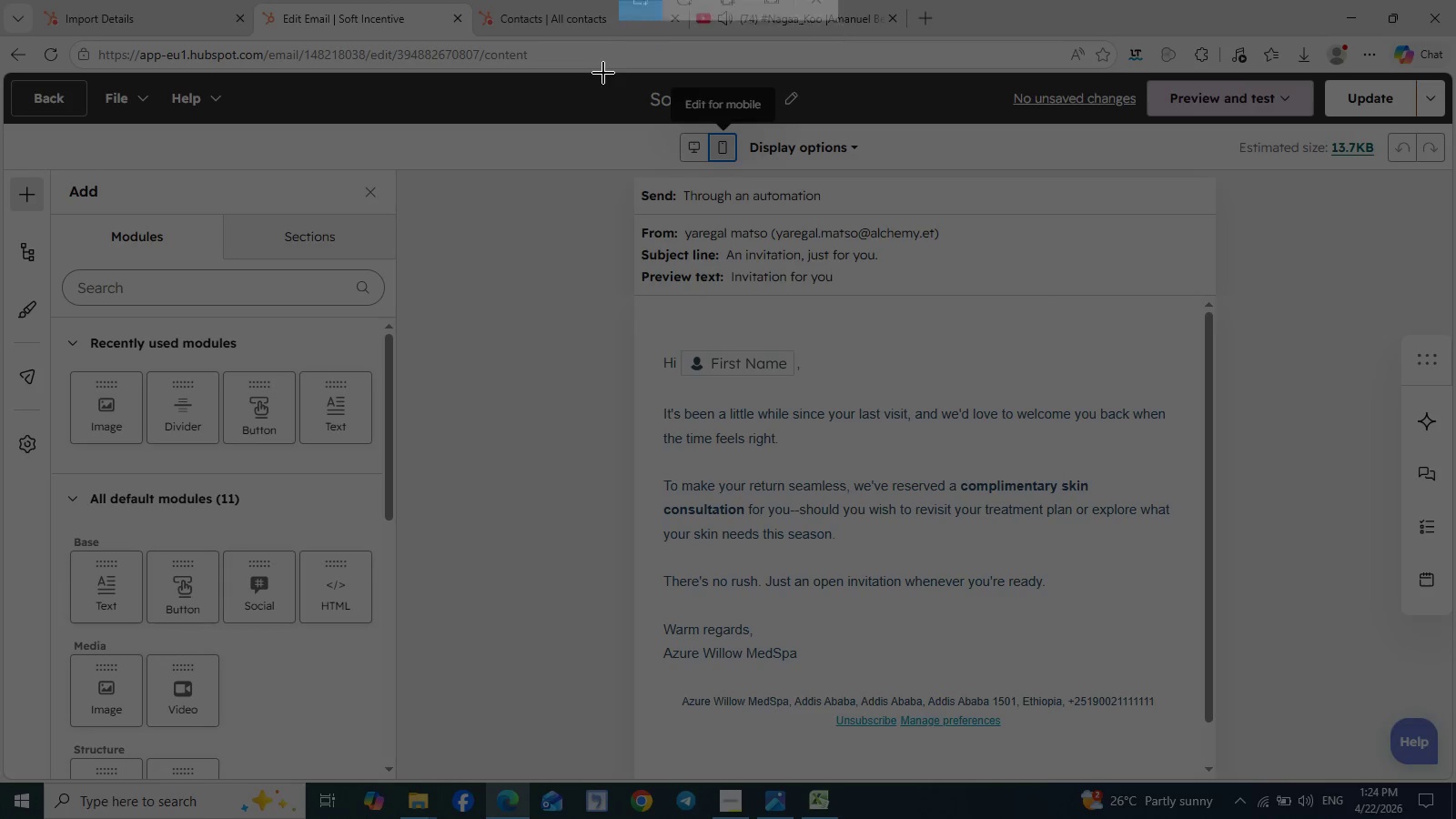 
wait(12.08)
 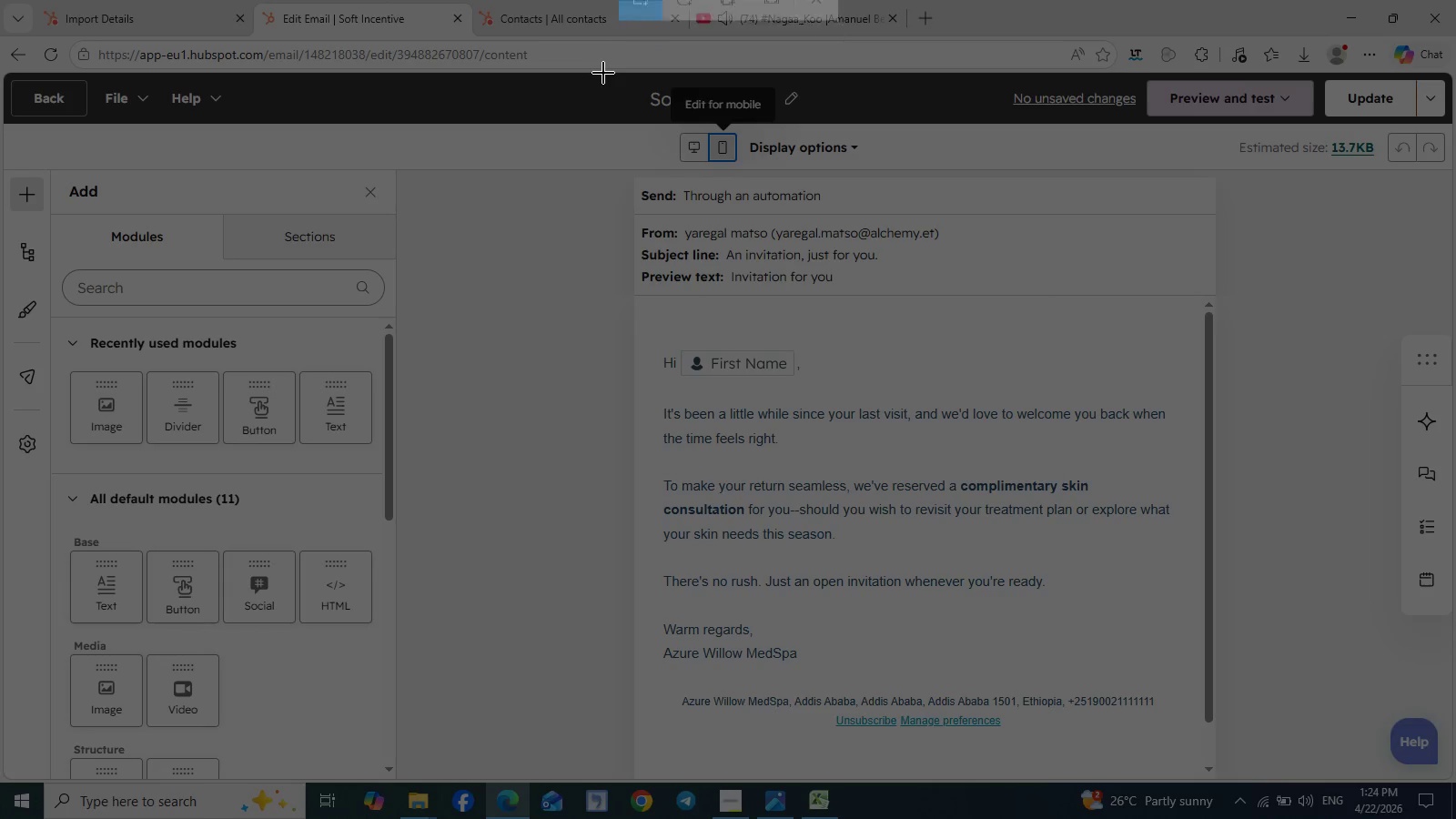 
mouse_move([634, 110])
 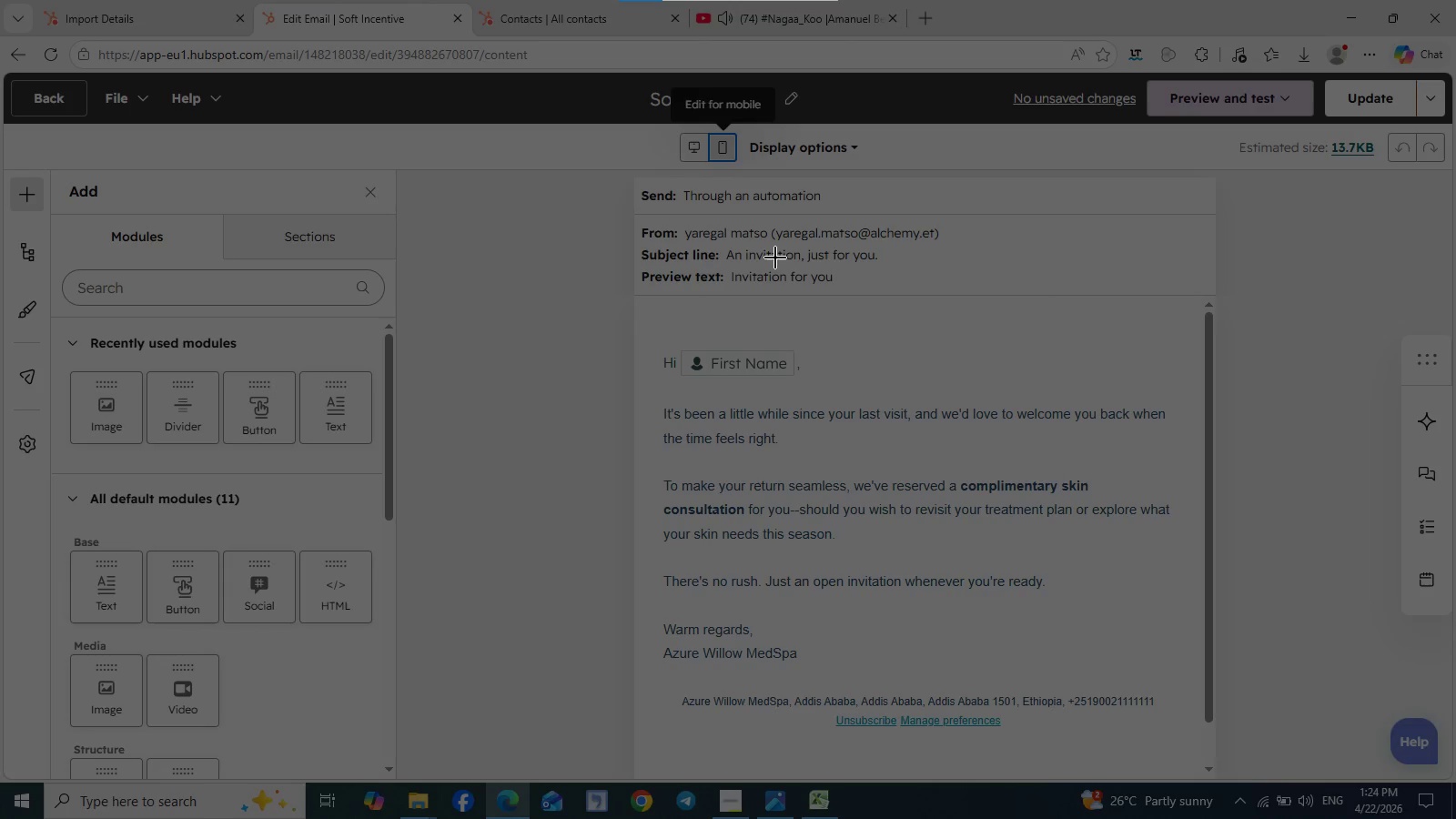 
left_click([775, 258])
 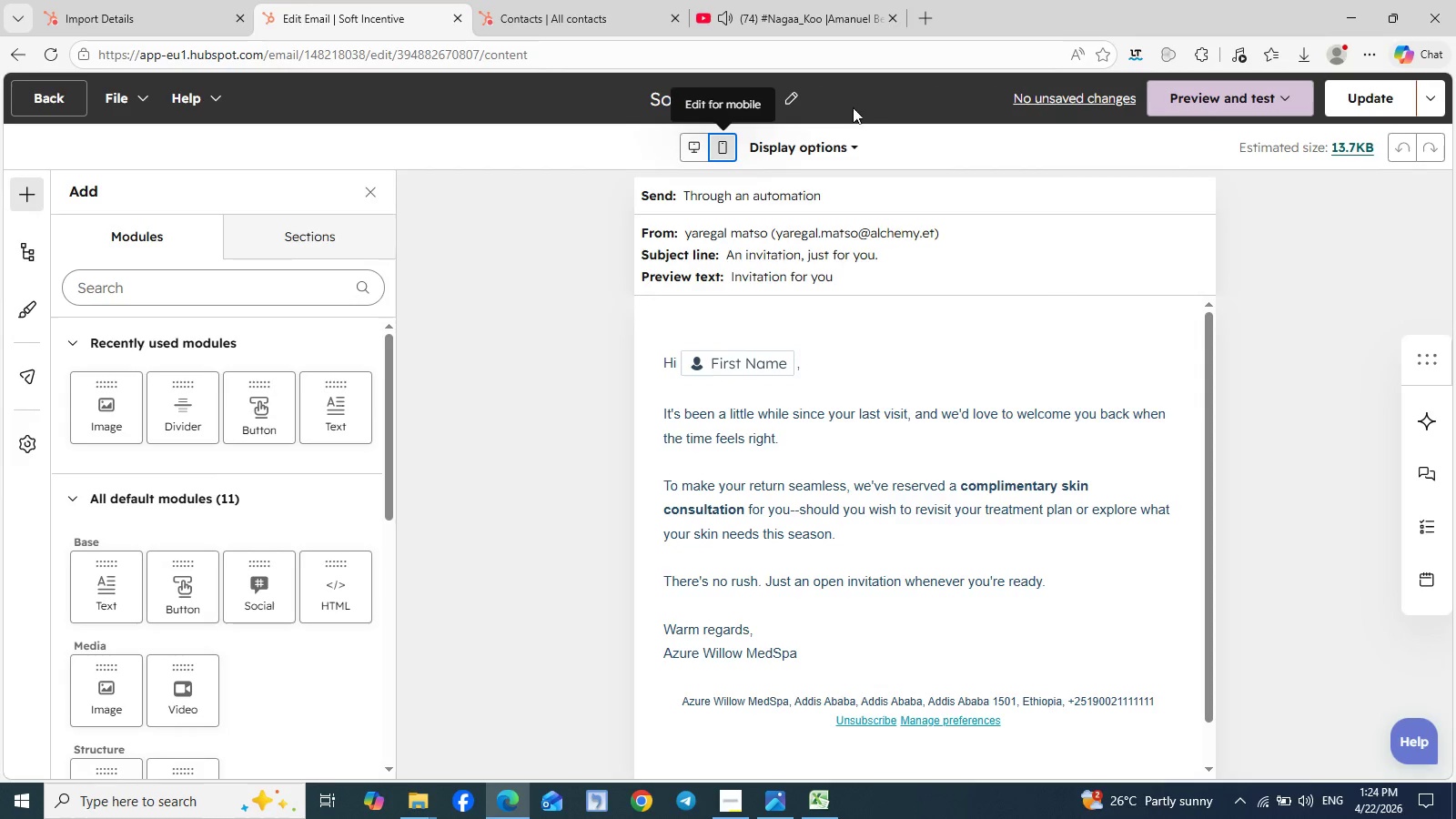 
left_click([836, 89])
 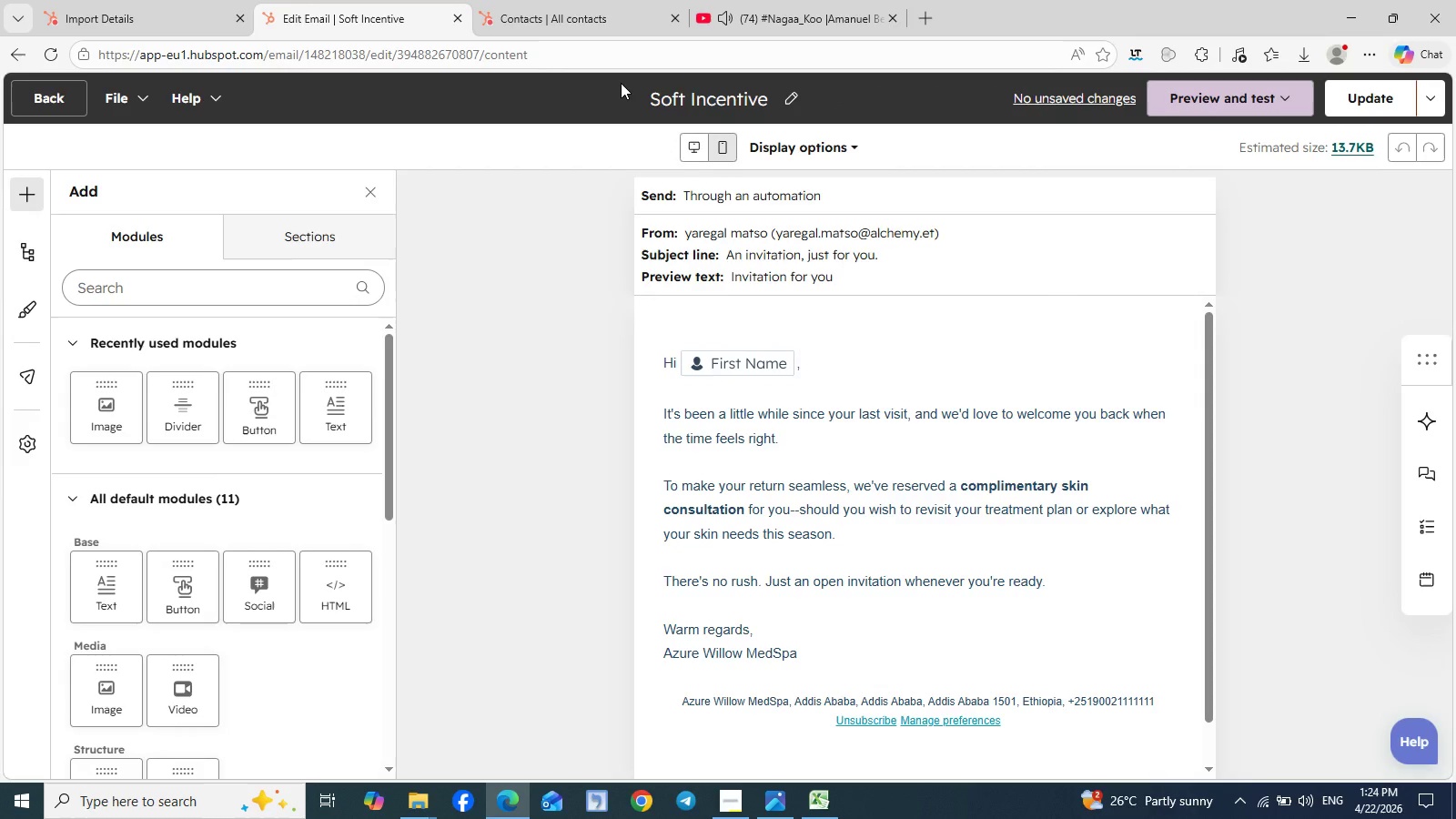 
hold_key(key=ShiftLeft, duration=1.08)
 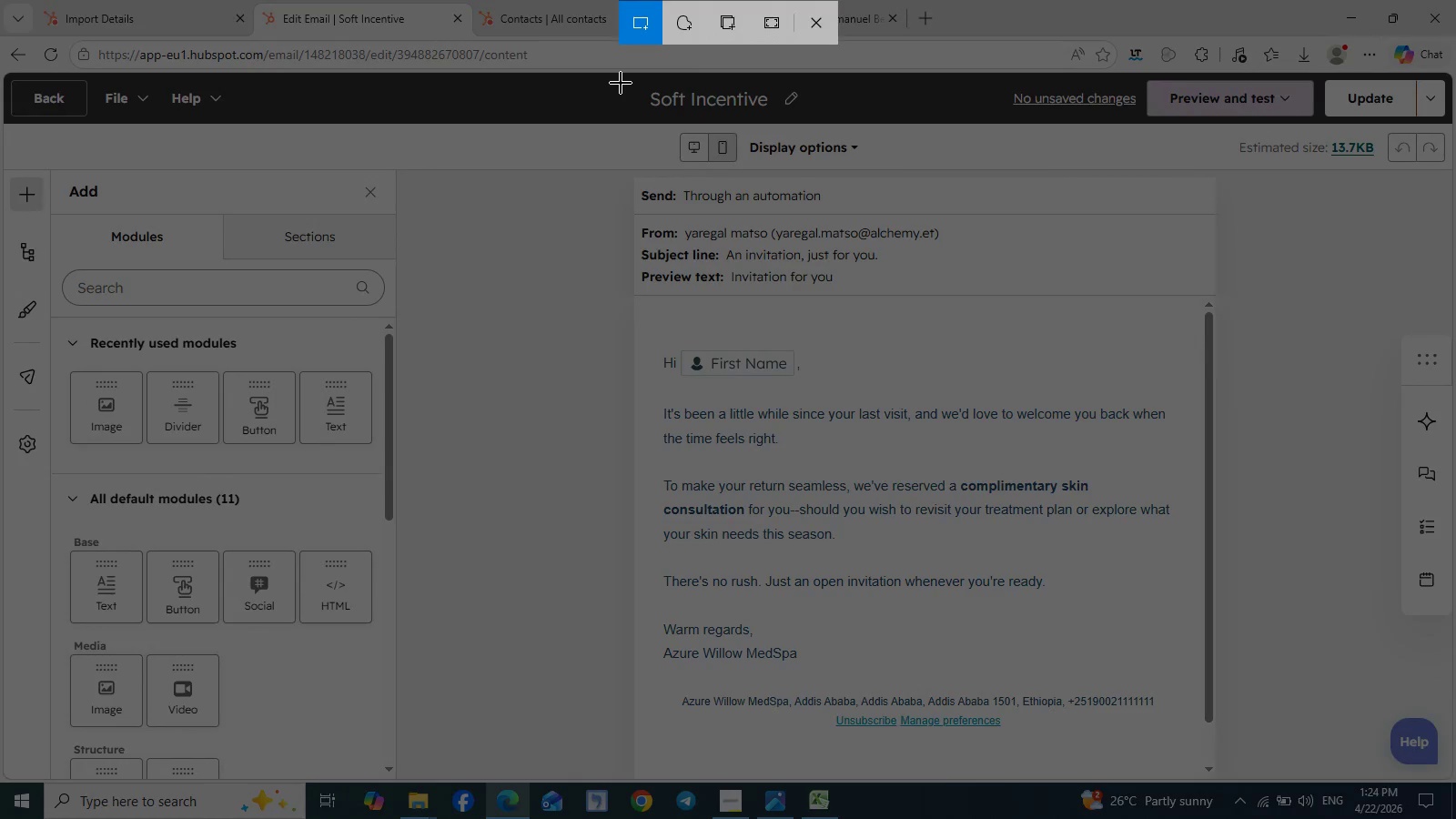 
hold_key(key=MetaLeft, duration=0.78)
 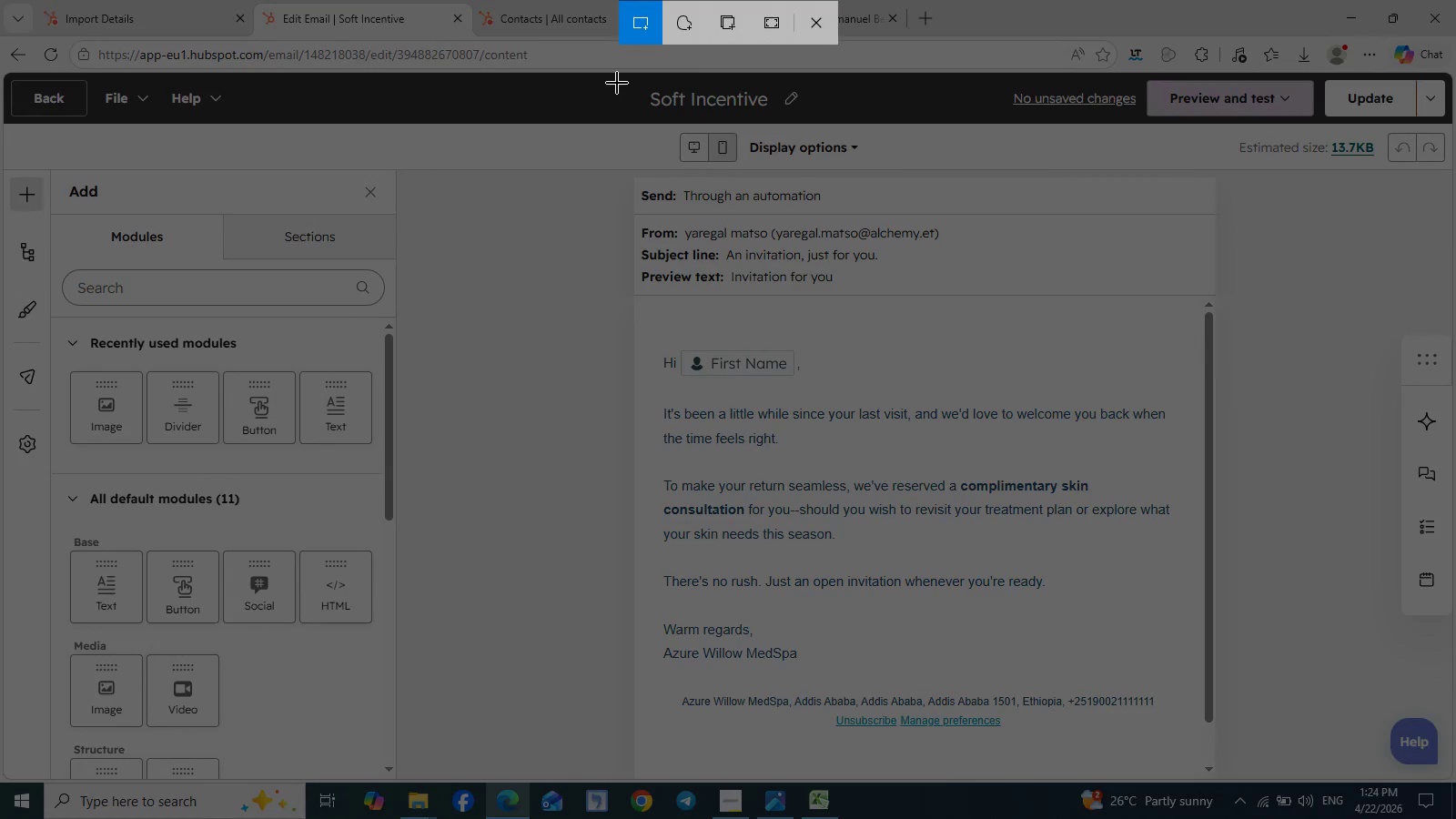 
hold_key(key=S, duration=0.34)
 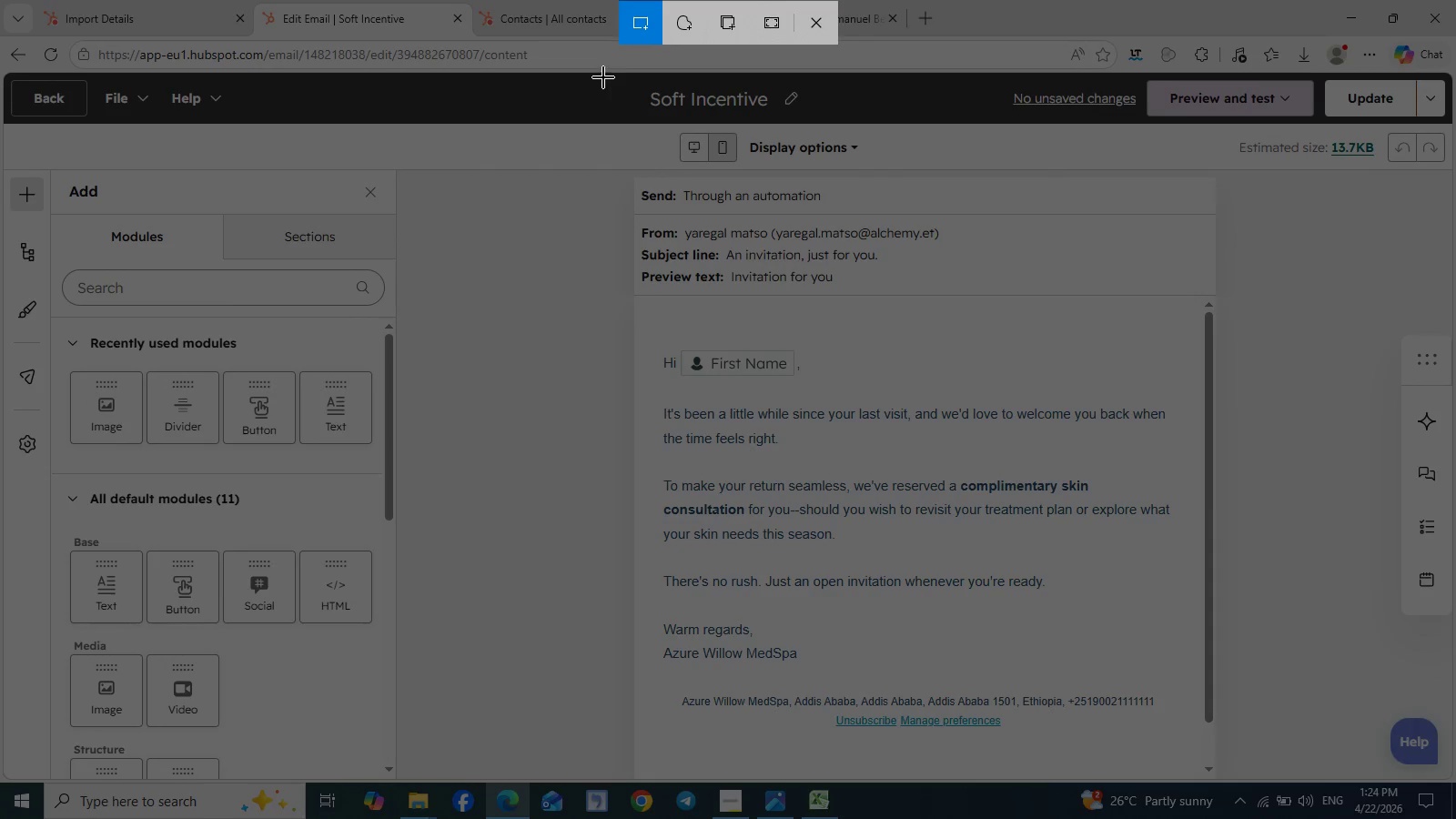 
left_click_drag(start_coordinate=[603, 76], to_coordinate=[1204, 773])
 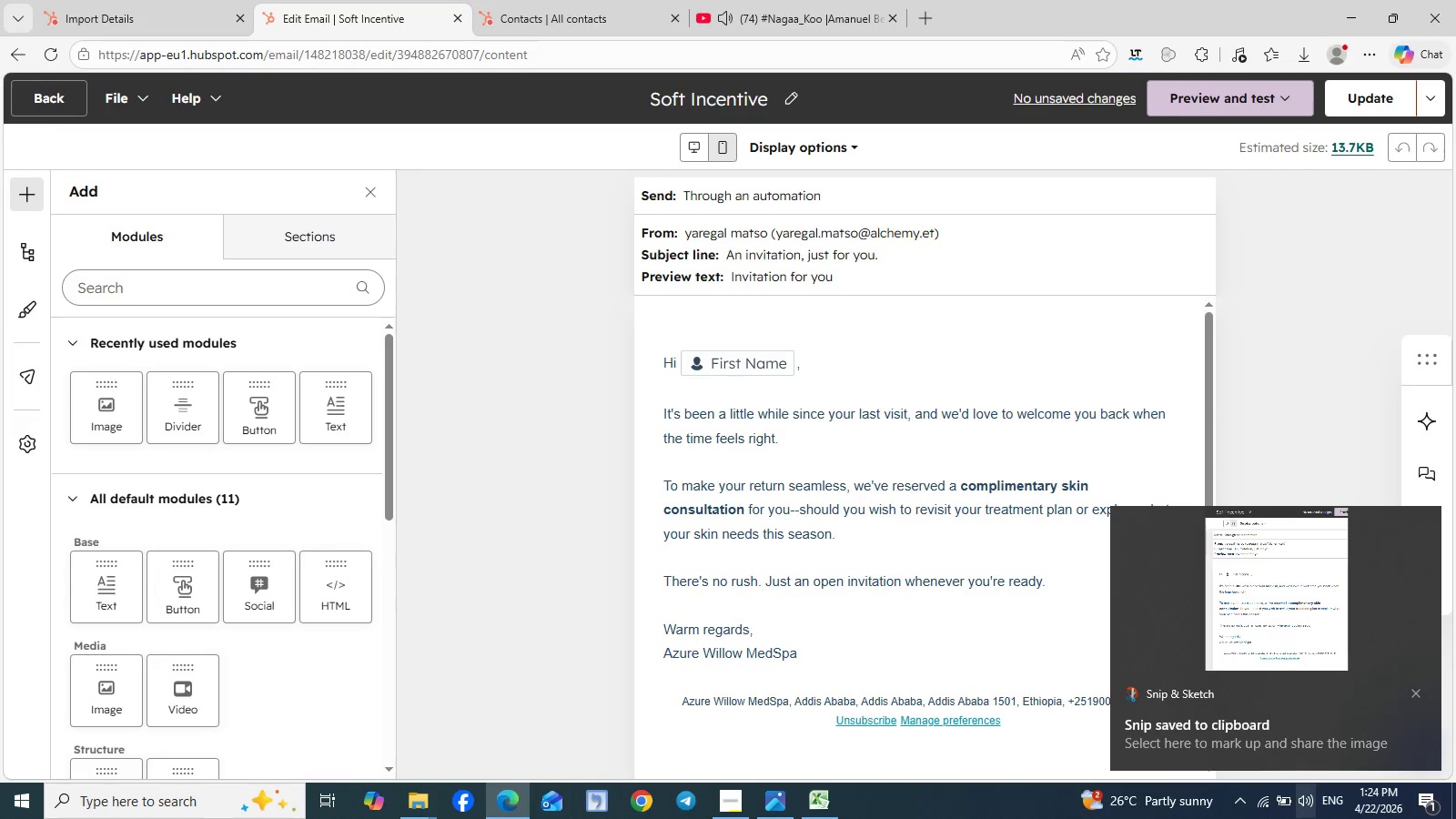 
left_click([1282, 701])
 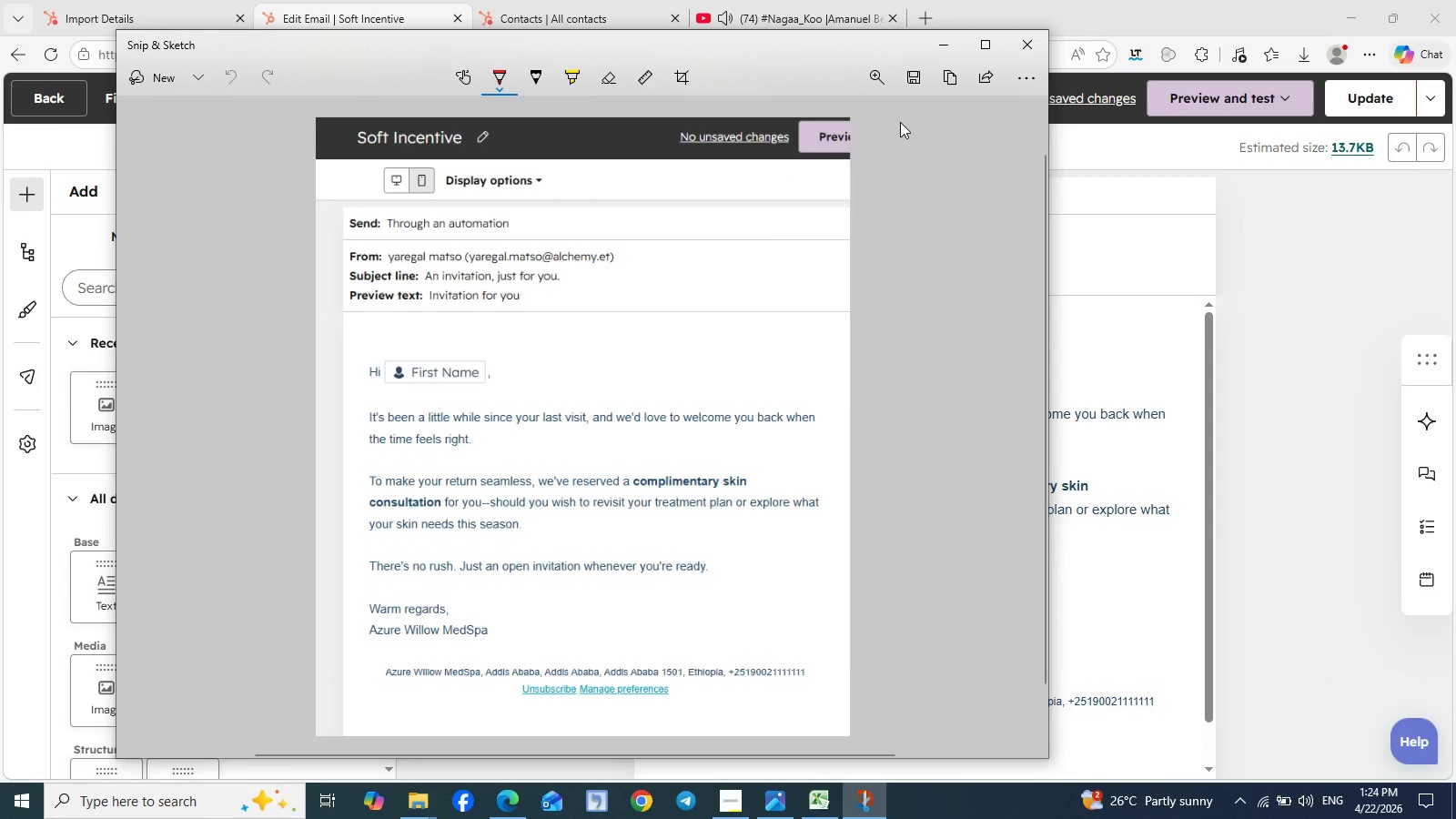 
left_click([912, 74])
 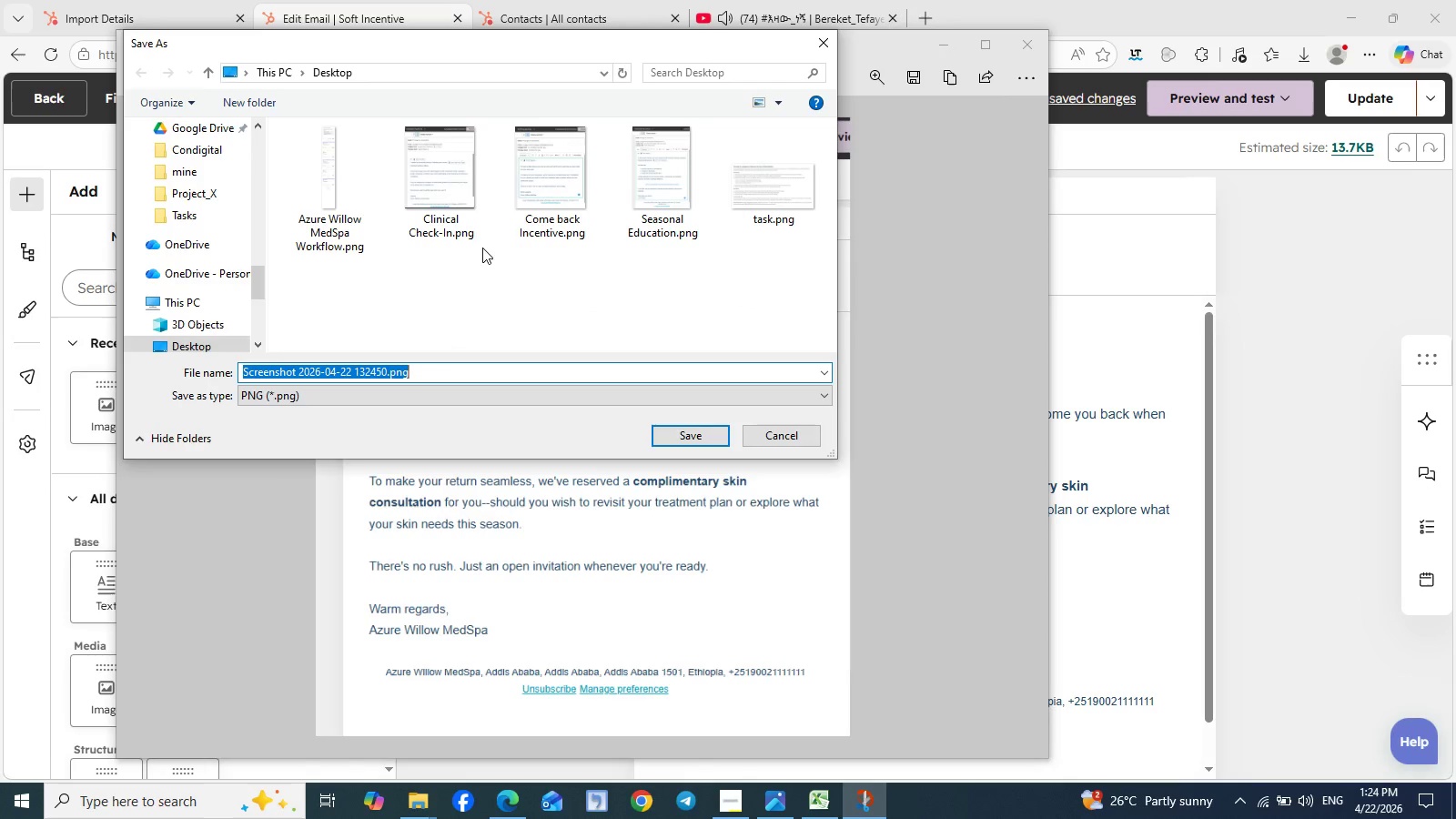 
wait(6.97)
 